 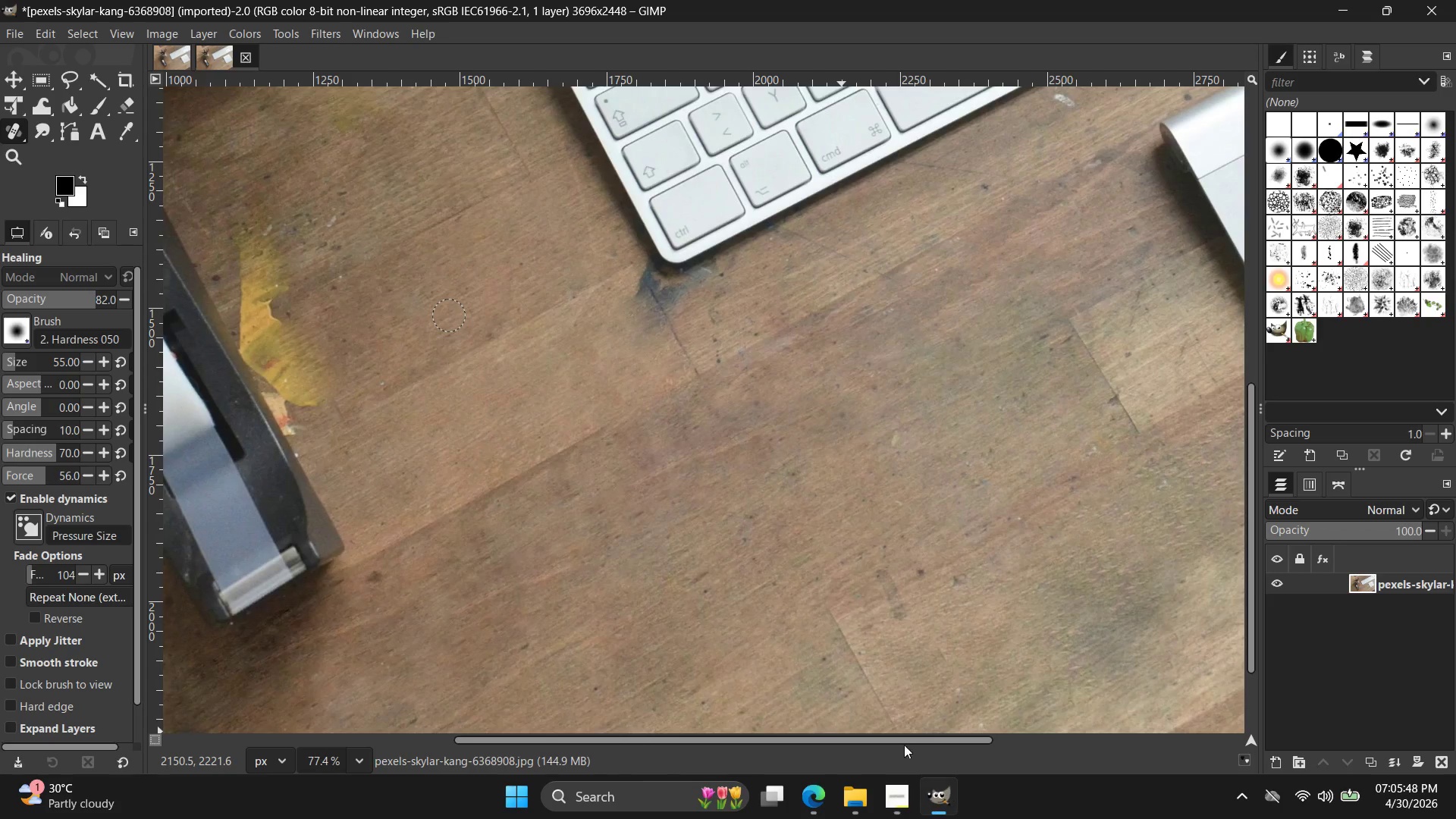 
left_click([417, 286])
 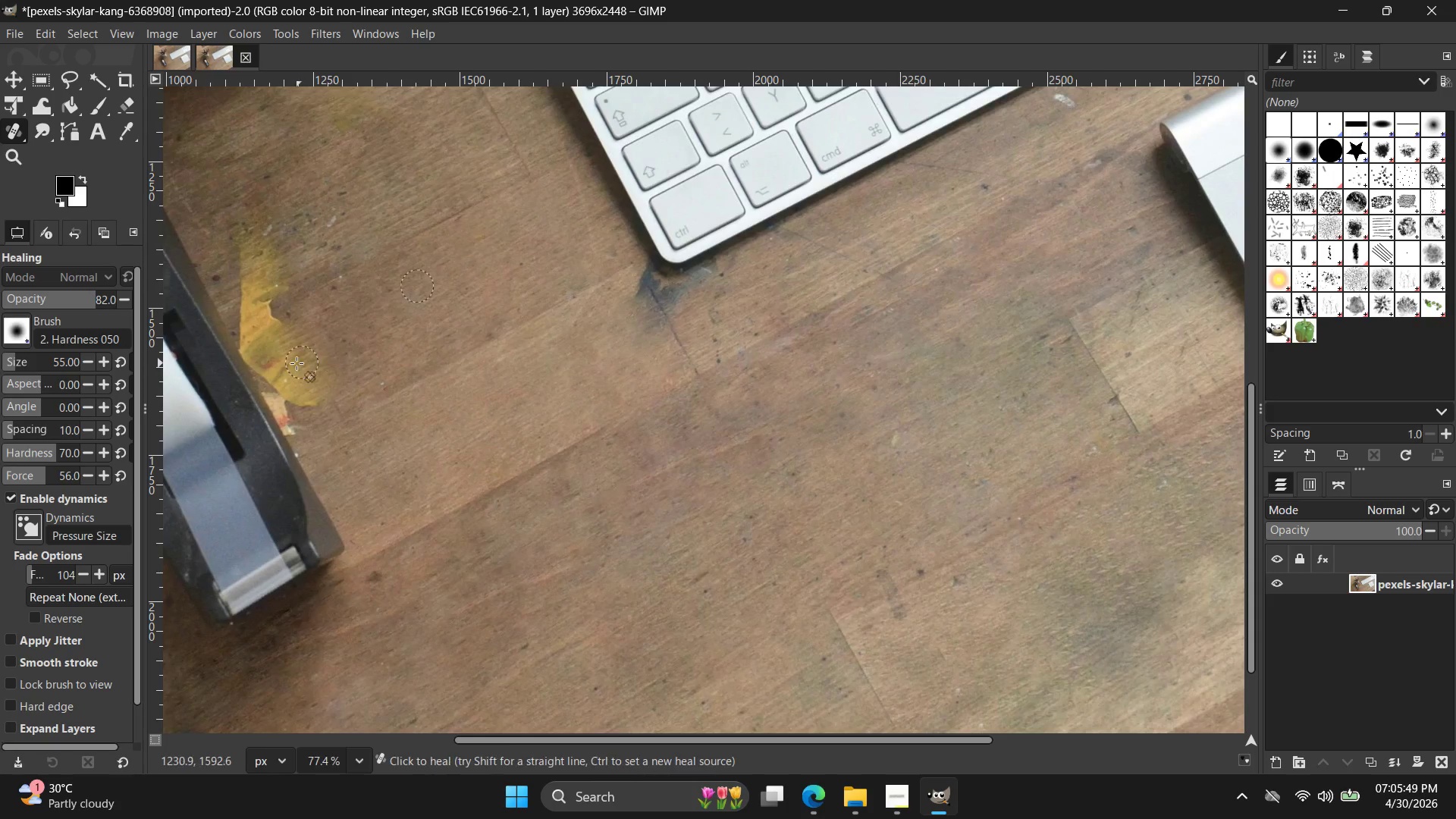 
left_click_drag(start_coordinate=[293, 363], to_coordinate=[328, 373])
 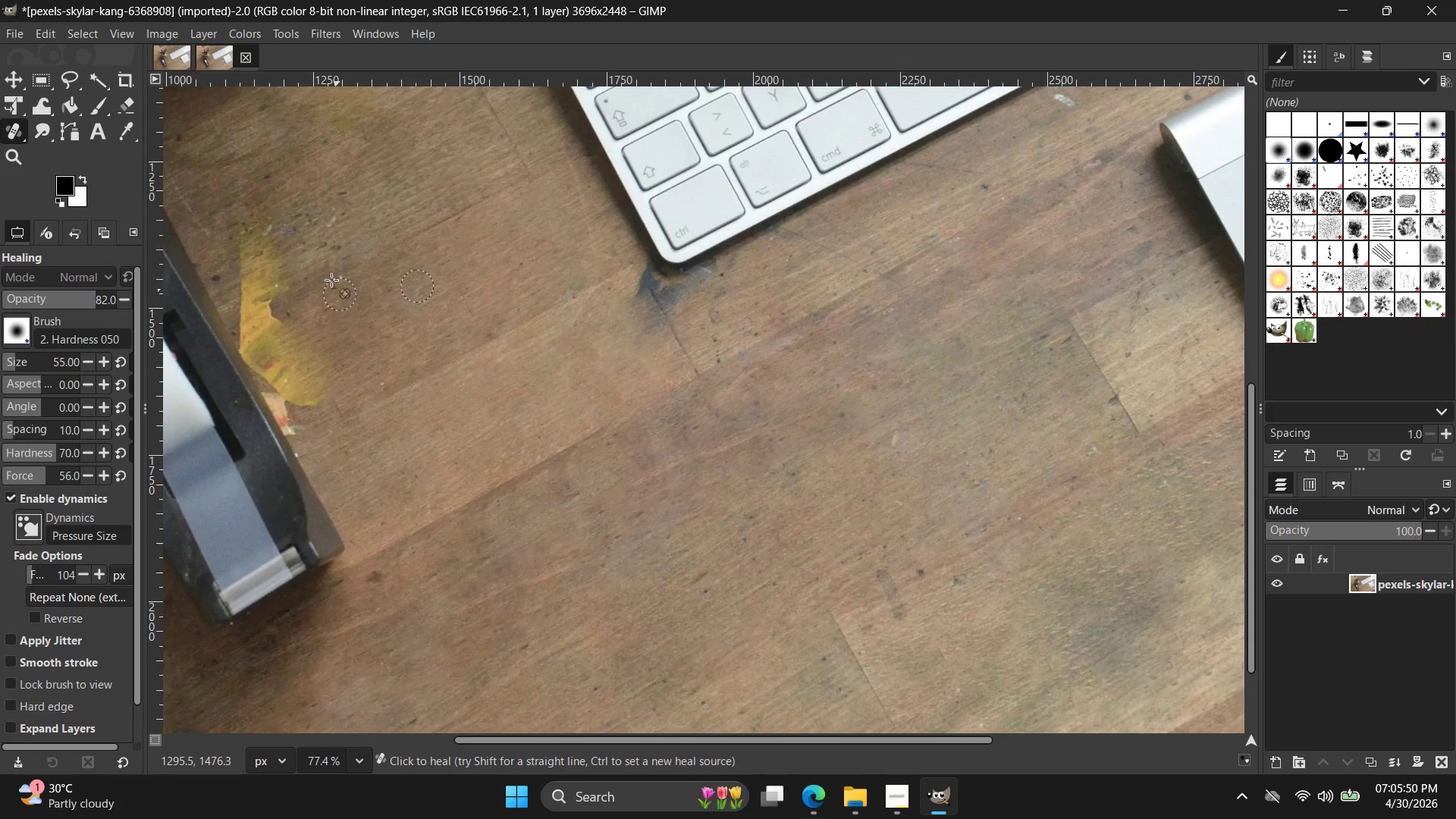 
hold_key(key=ControlLeft, duration=0.52)
left_click([312, 215])
 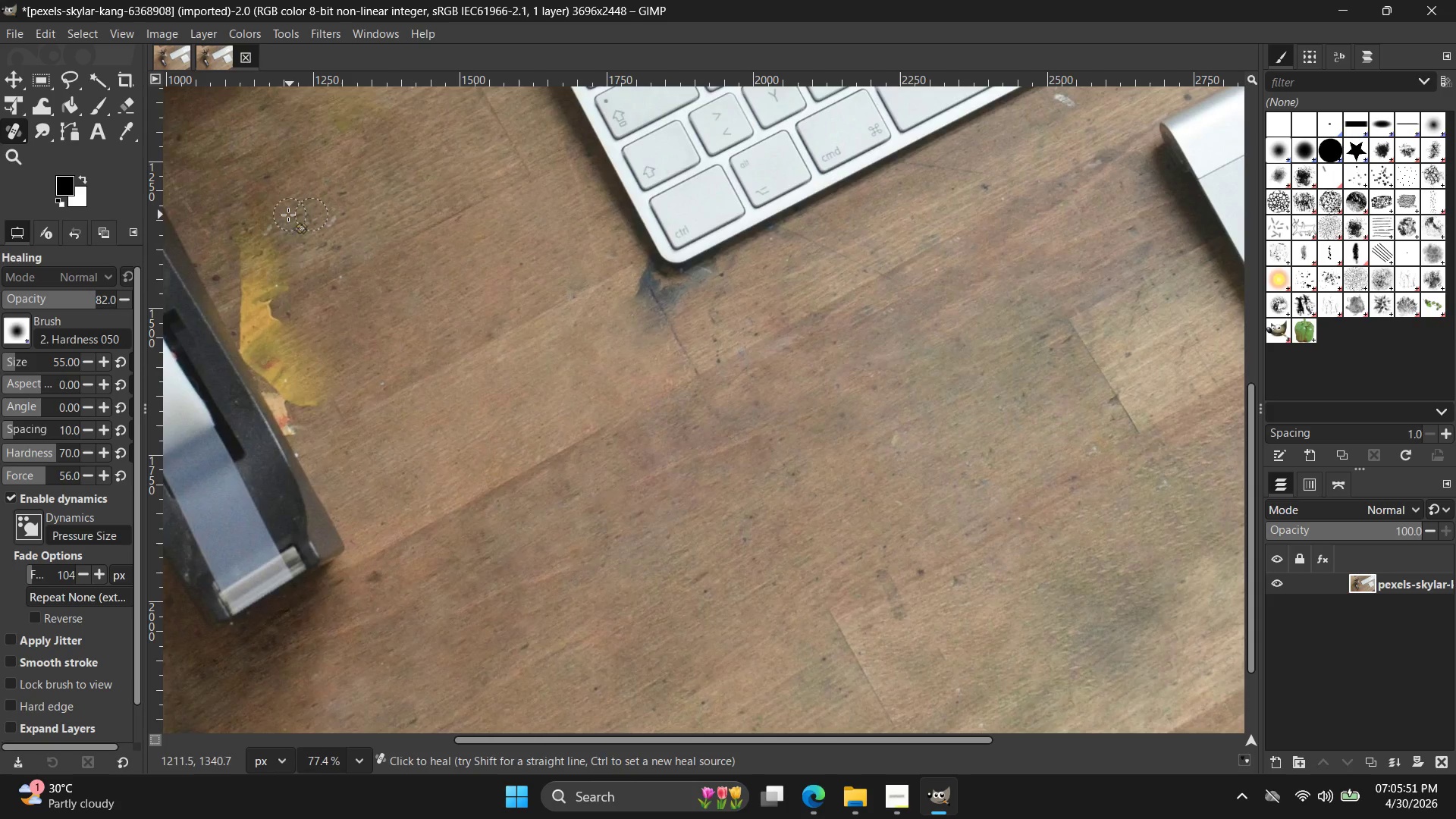 
left_click_drag(start_coordinate=[280, 218], to_coordinate=[283, 265])
 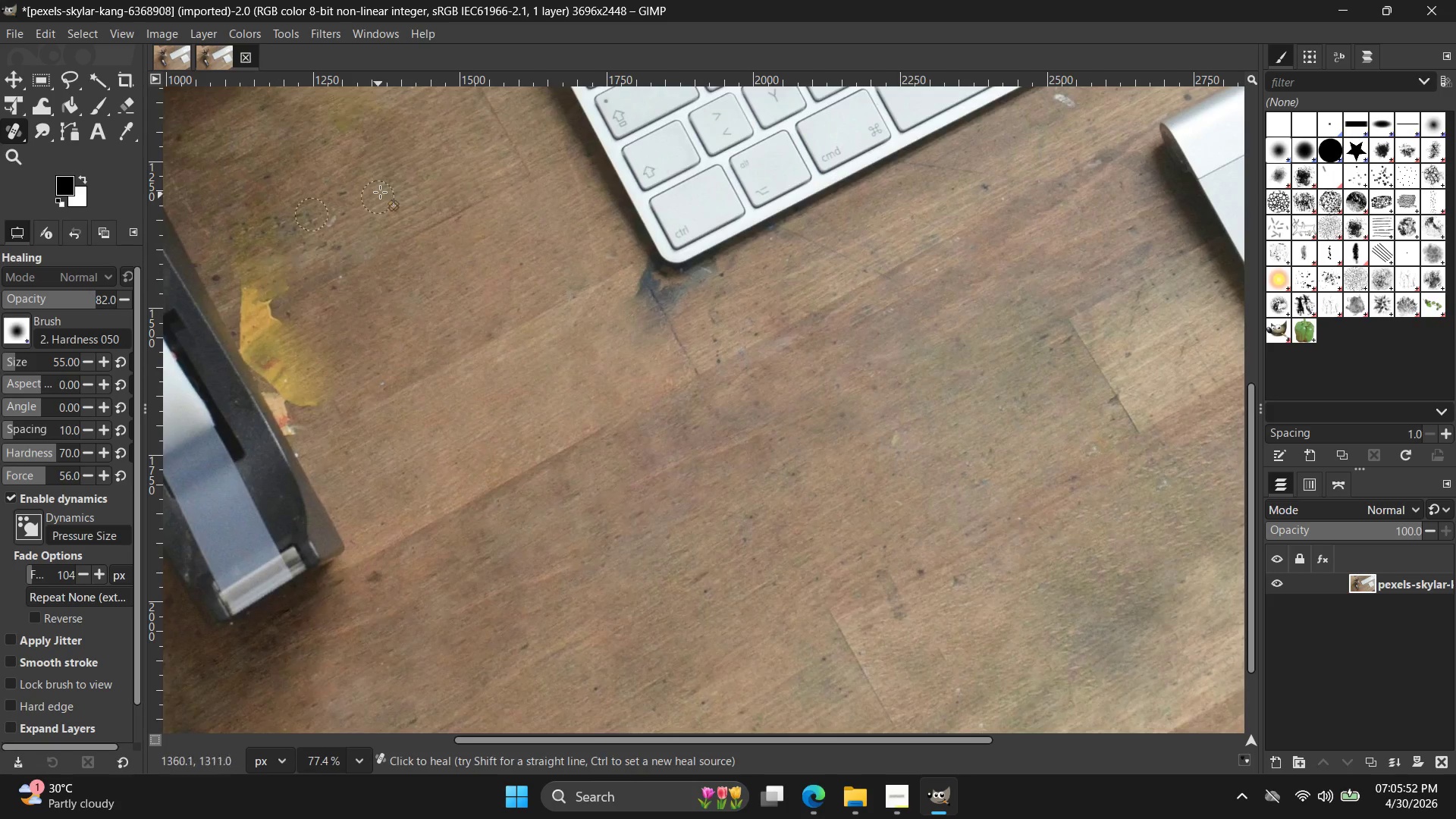 
hold_key(key=ControlLeft, duration=0.33)
left_click([384, 189])
 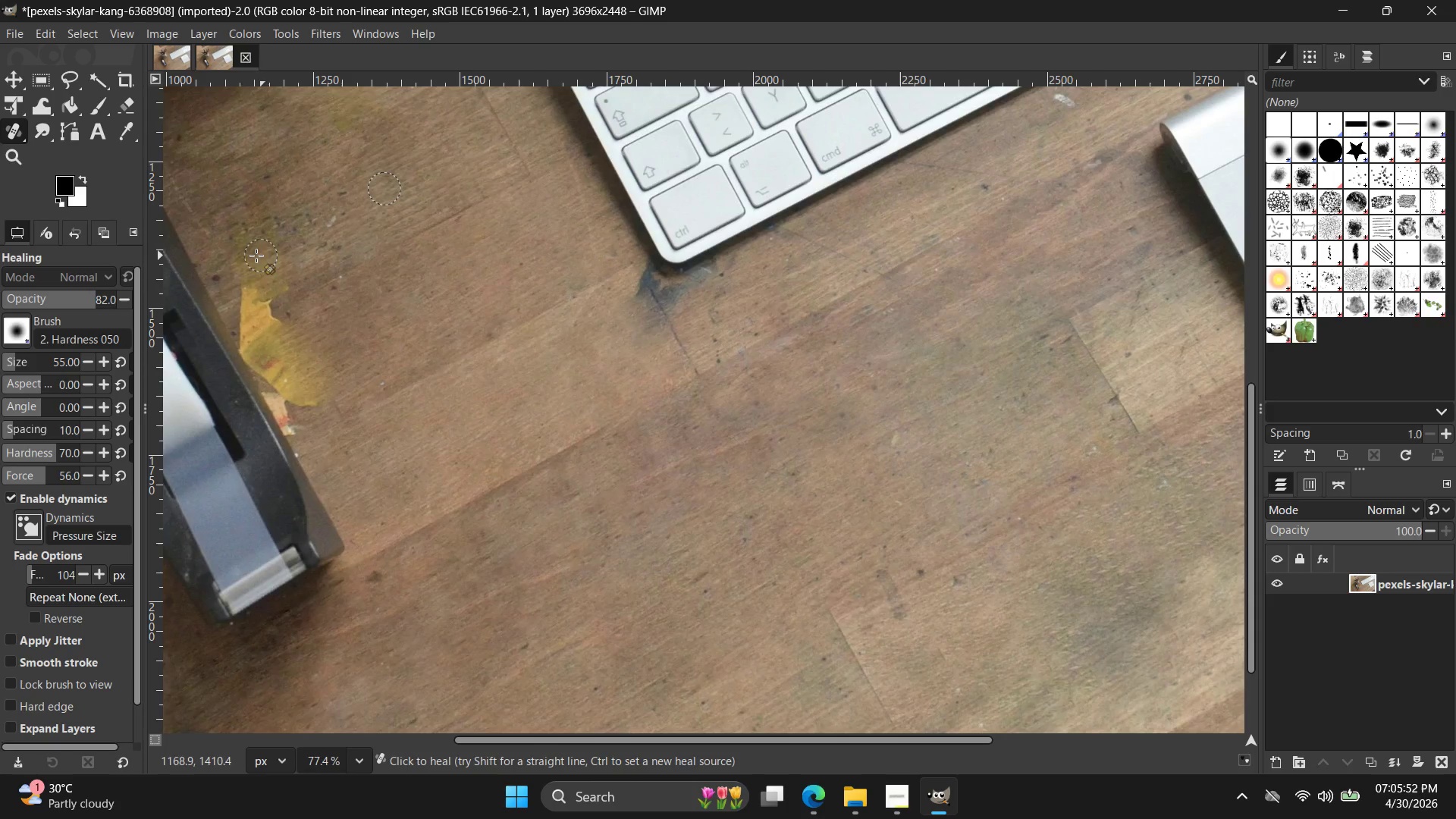 
left_click_drag(start_coordinate=[245, 257], to_coordinate=[259, 352])
 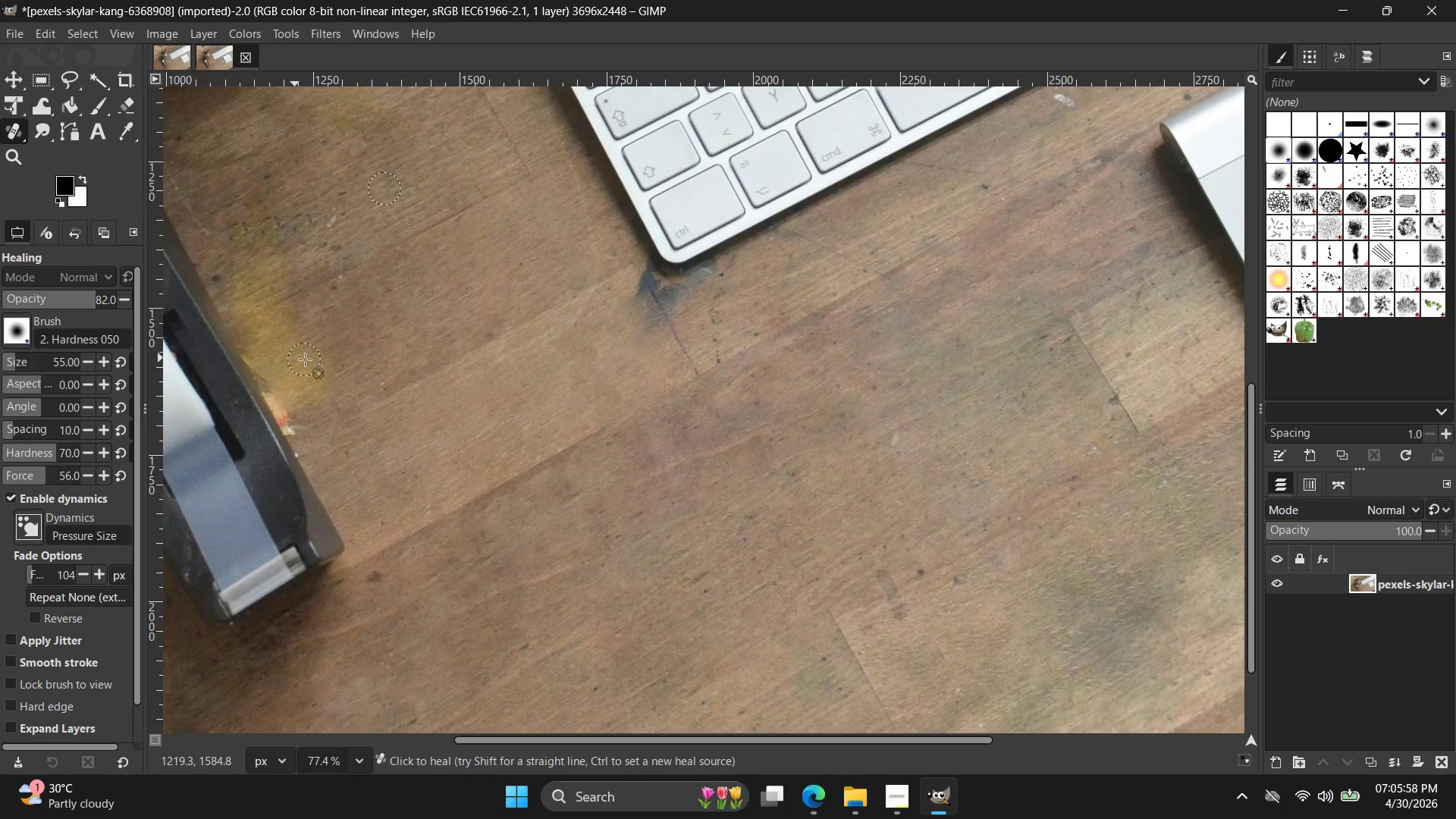 
key(Control+Z)
 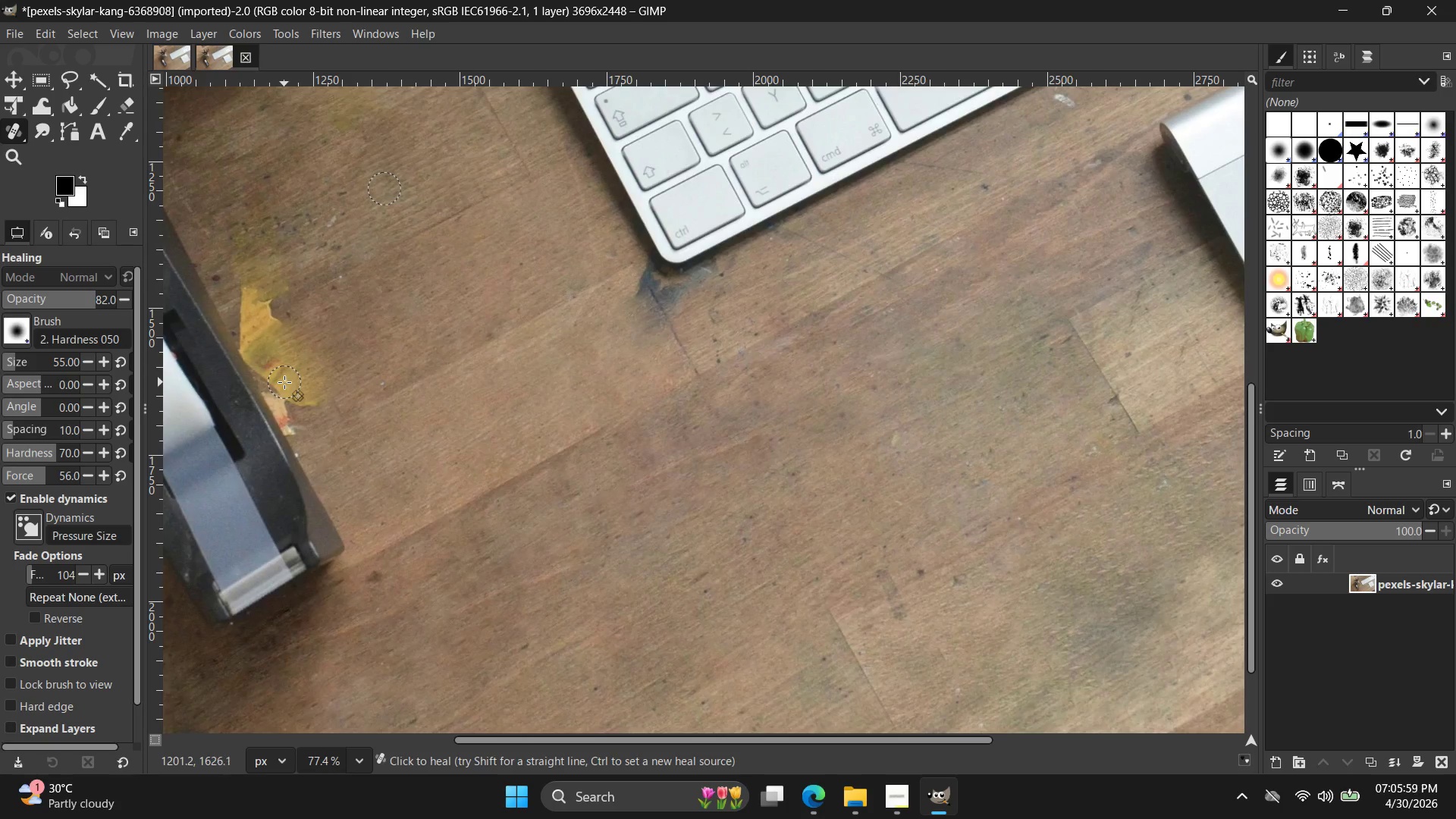 
hold_key(key=AltLeft, duration=0.36)
 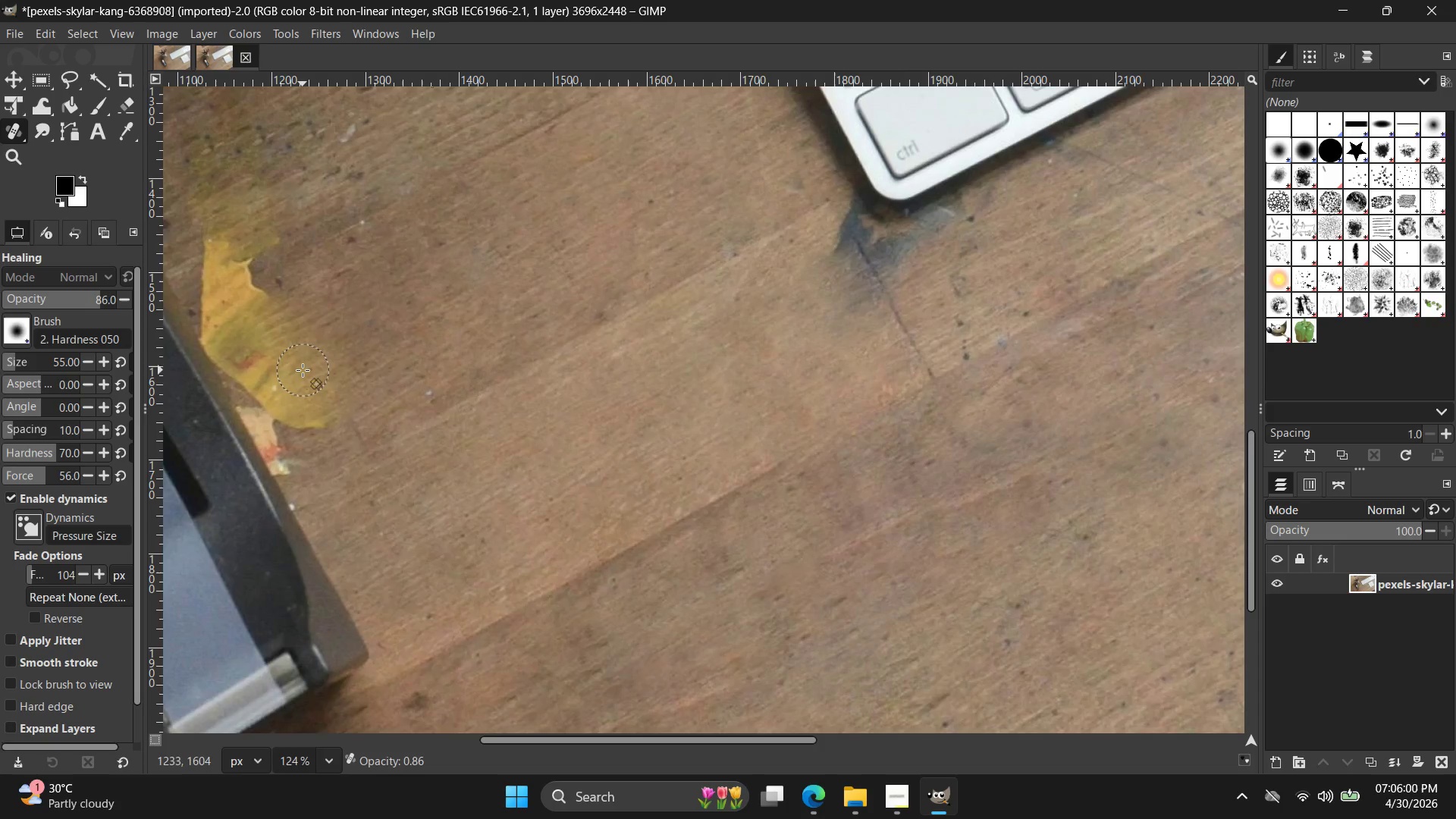 
hold_key(key=ControlLeft, duration=1.17)
 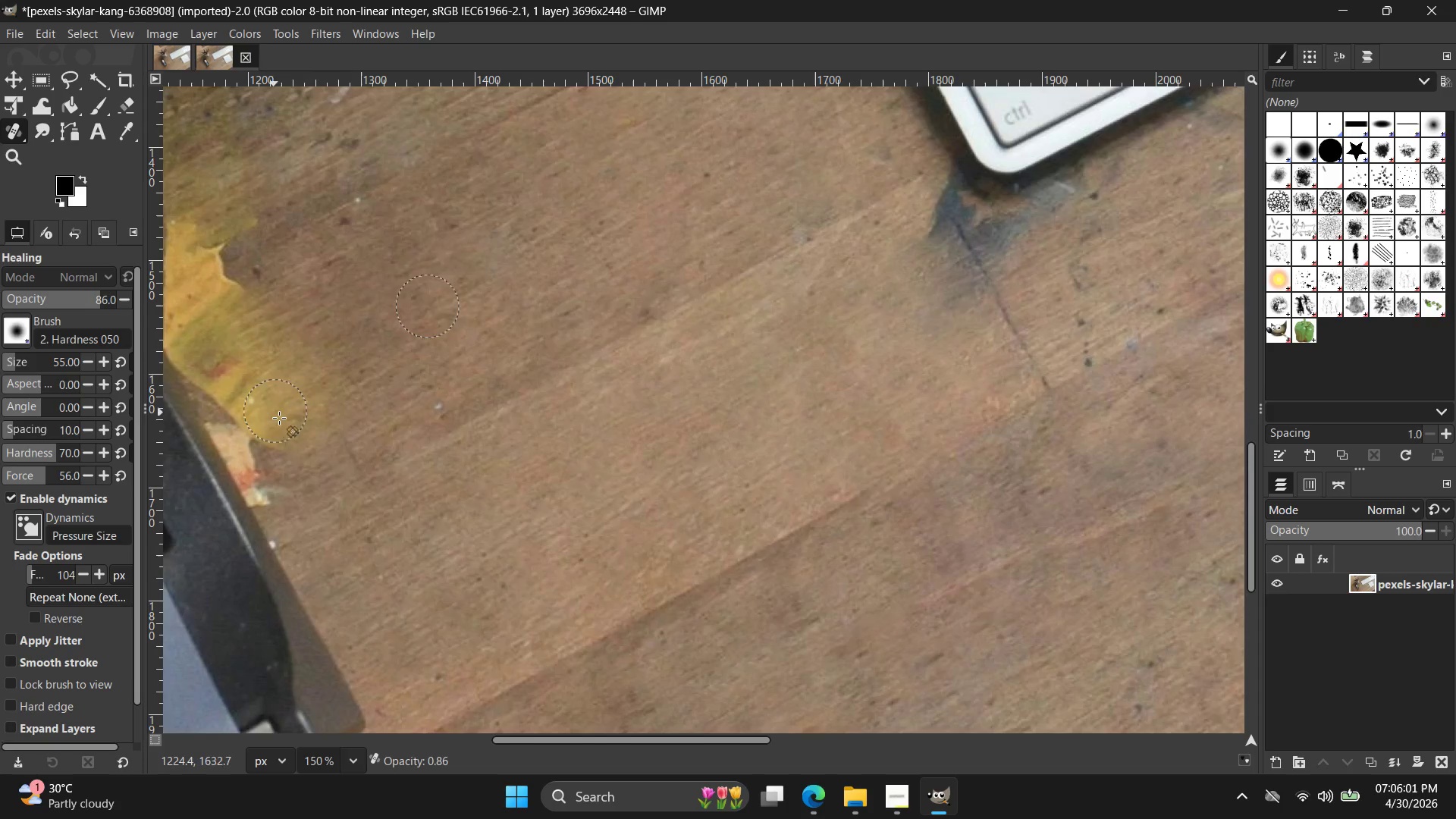 
scroll: coordinate [284, 382], scroll_direction: up, amount: 4.0
 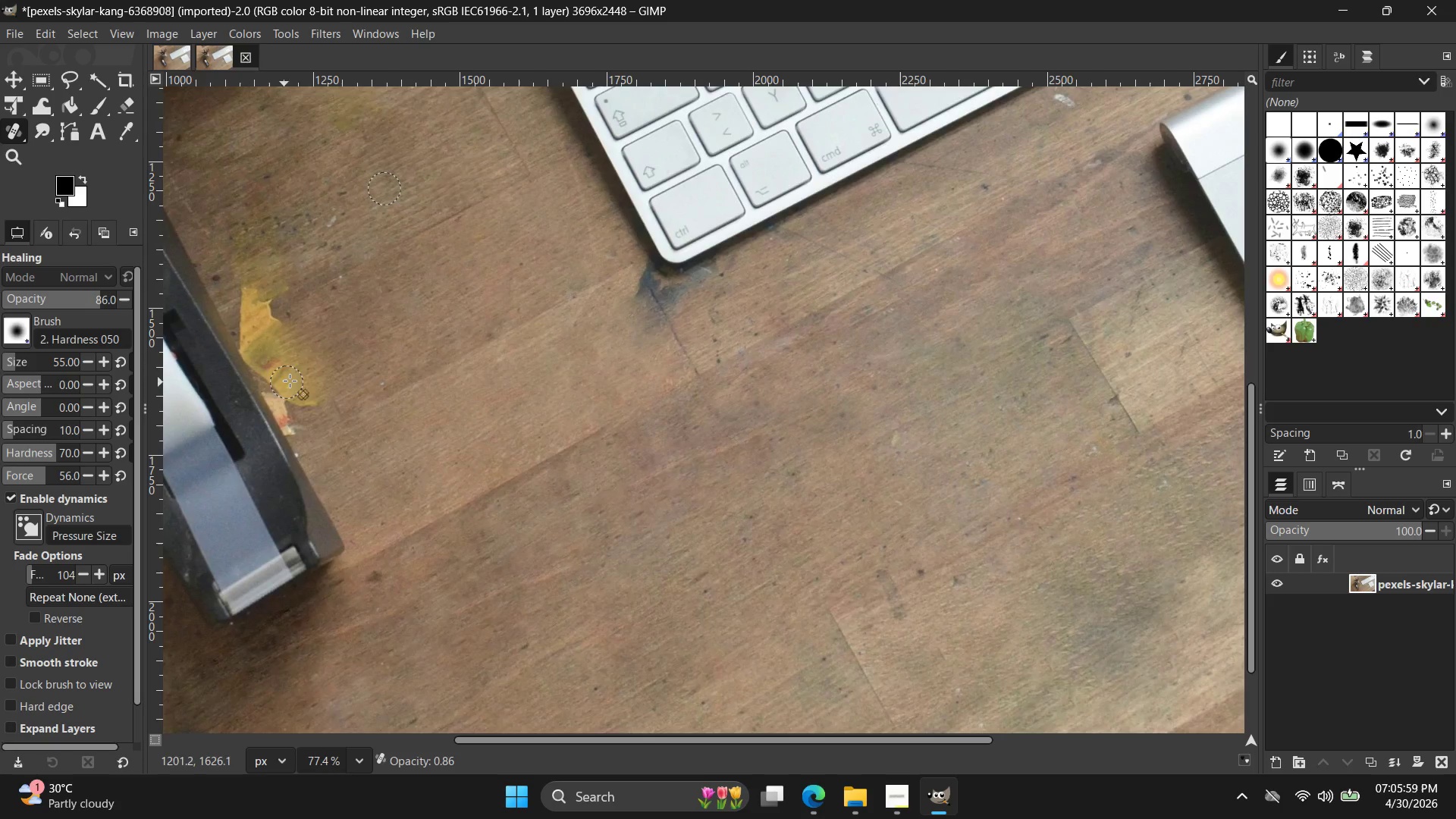 
left_click([470, 338])
 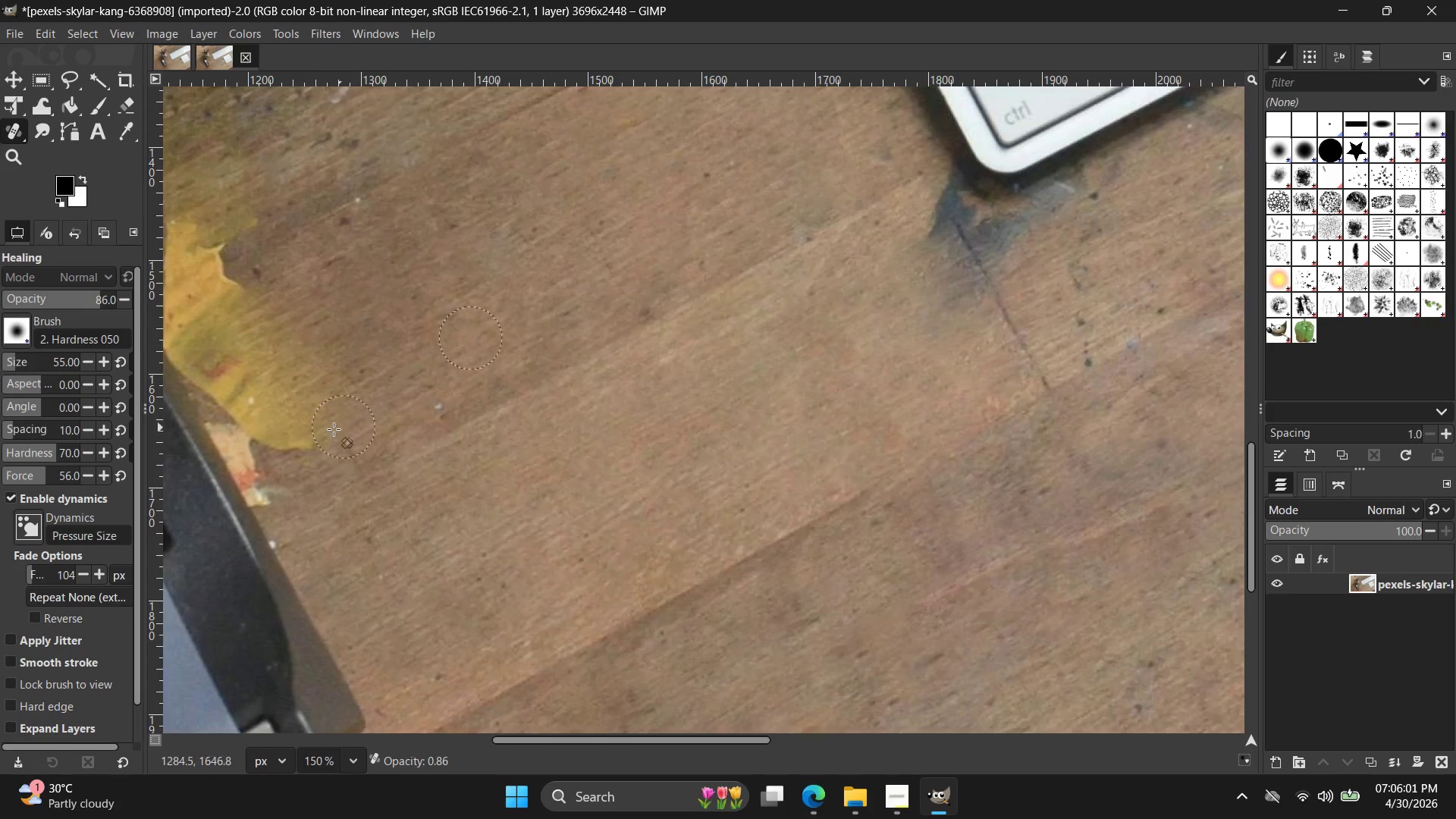 
scroll: coordinate [385, 330], scroll_direction: up, amount: 7.0
 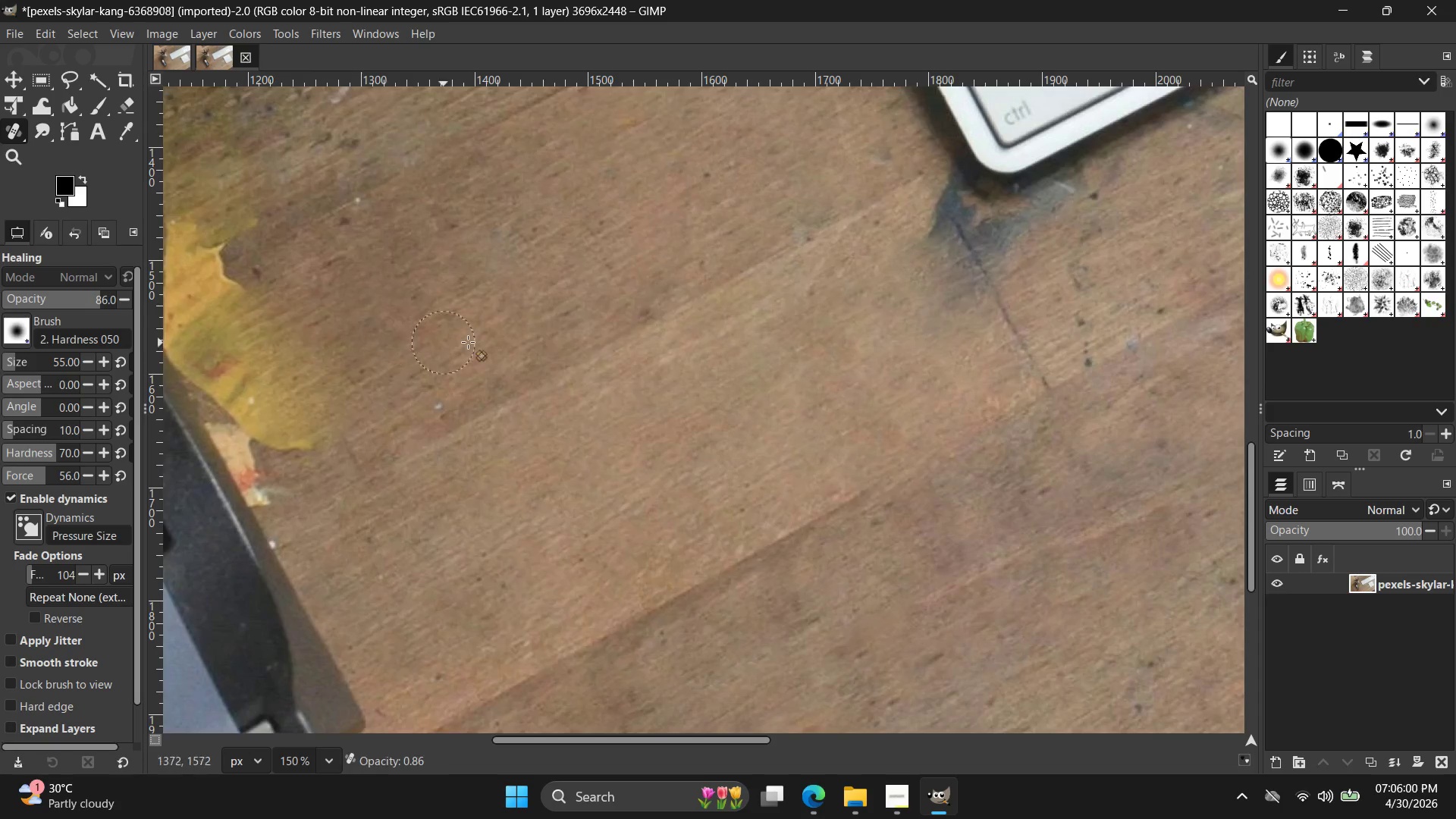 
left_click_drag(start_coordinate=[321, 439], to_coordinate=[307, 419])
 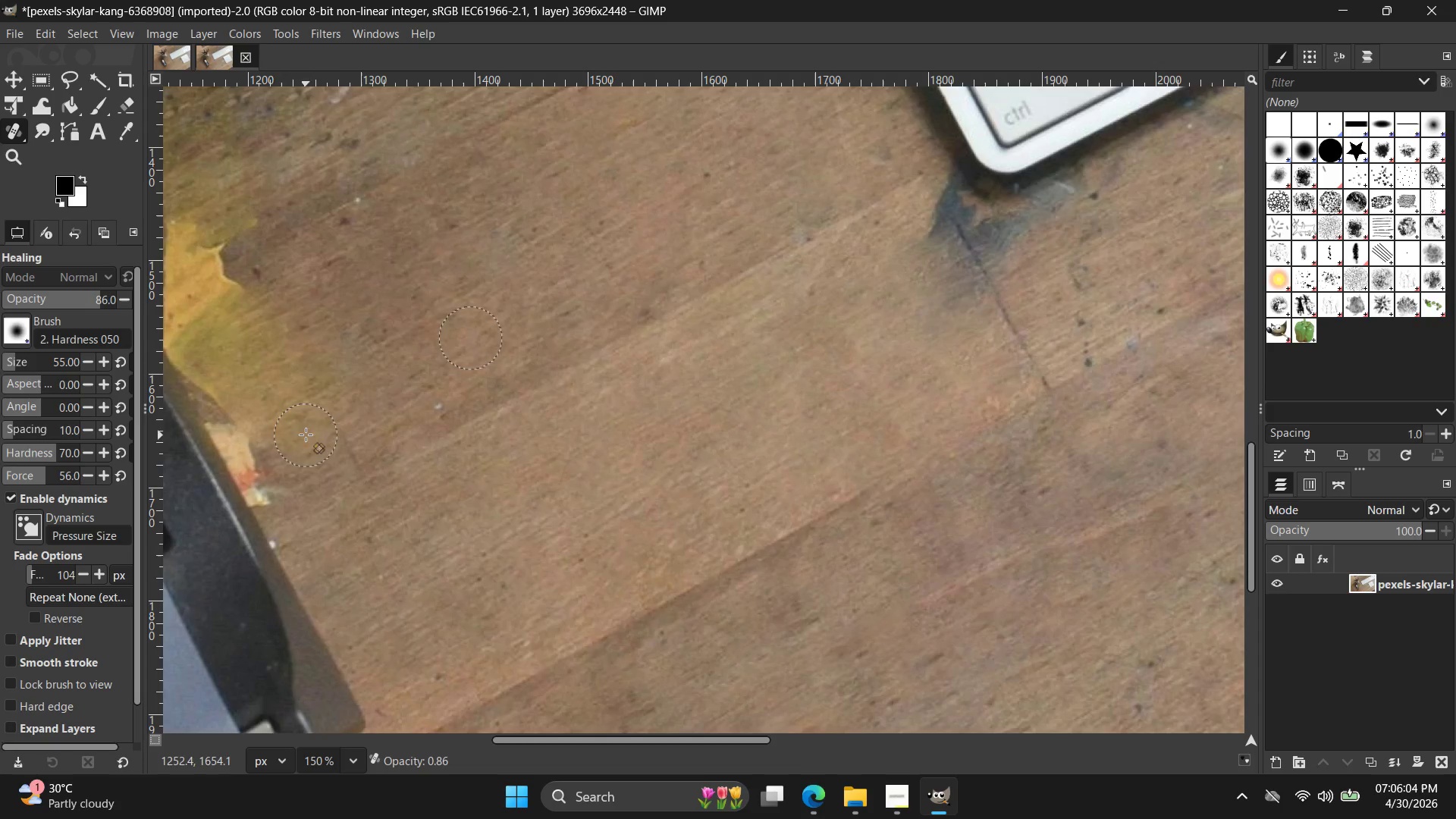 
left_click_drag(start_coordinate=[305, 434], to_coordinate=[259, 345])
 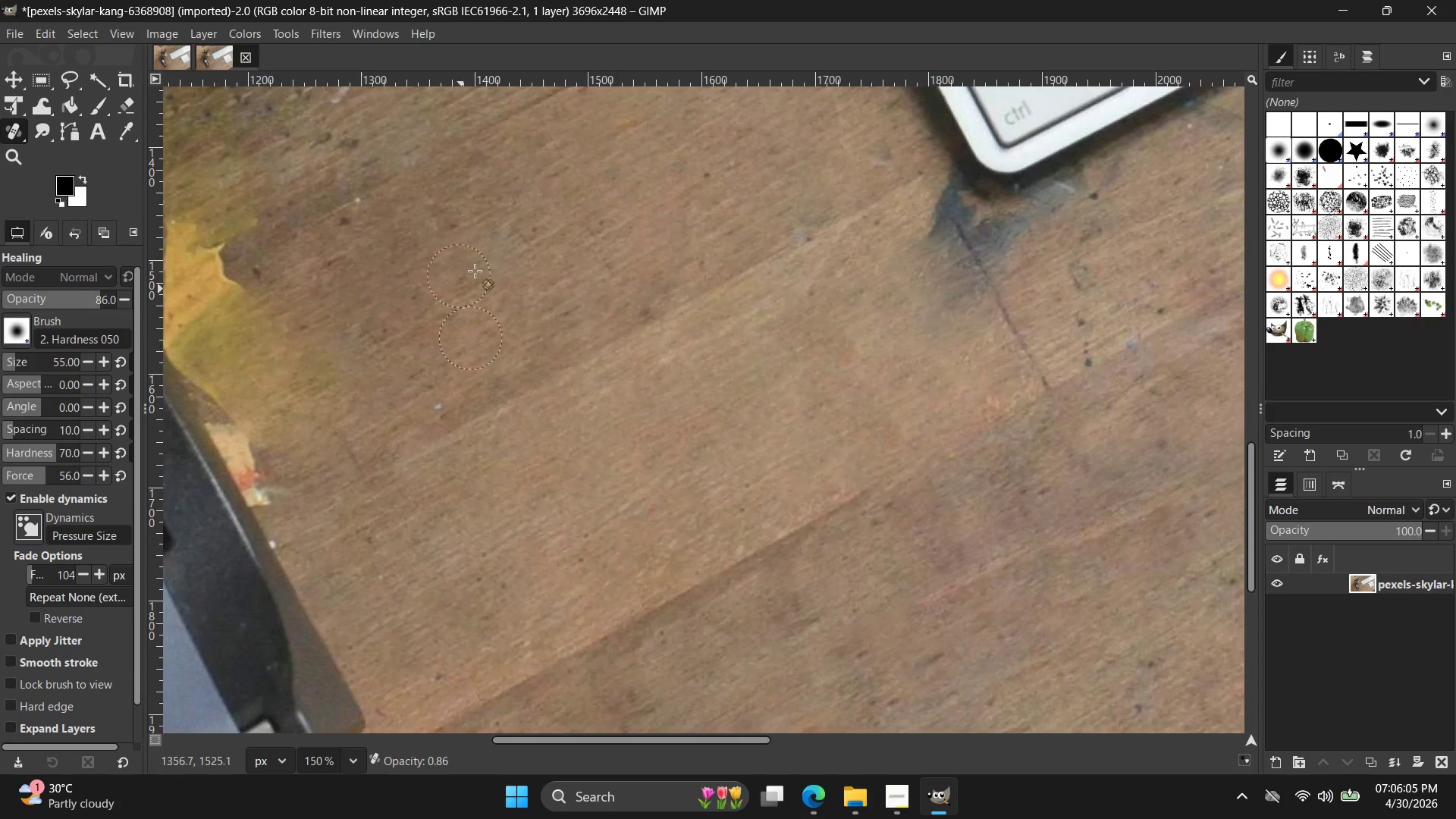 
hold_key(key=ControlLeft, duration=0.38)
left_click_drag(start_coordinate=[554, 255], to_coordinate=[548, 255])
 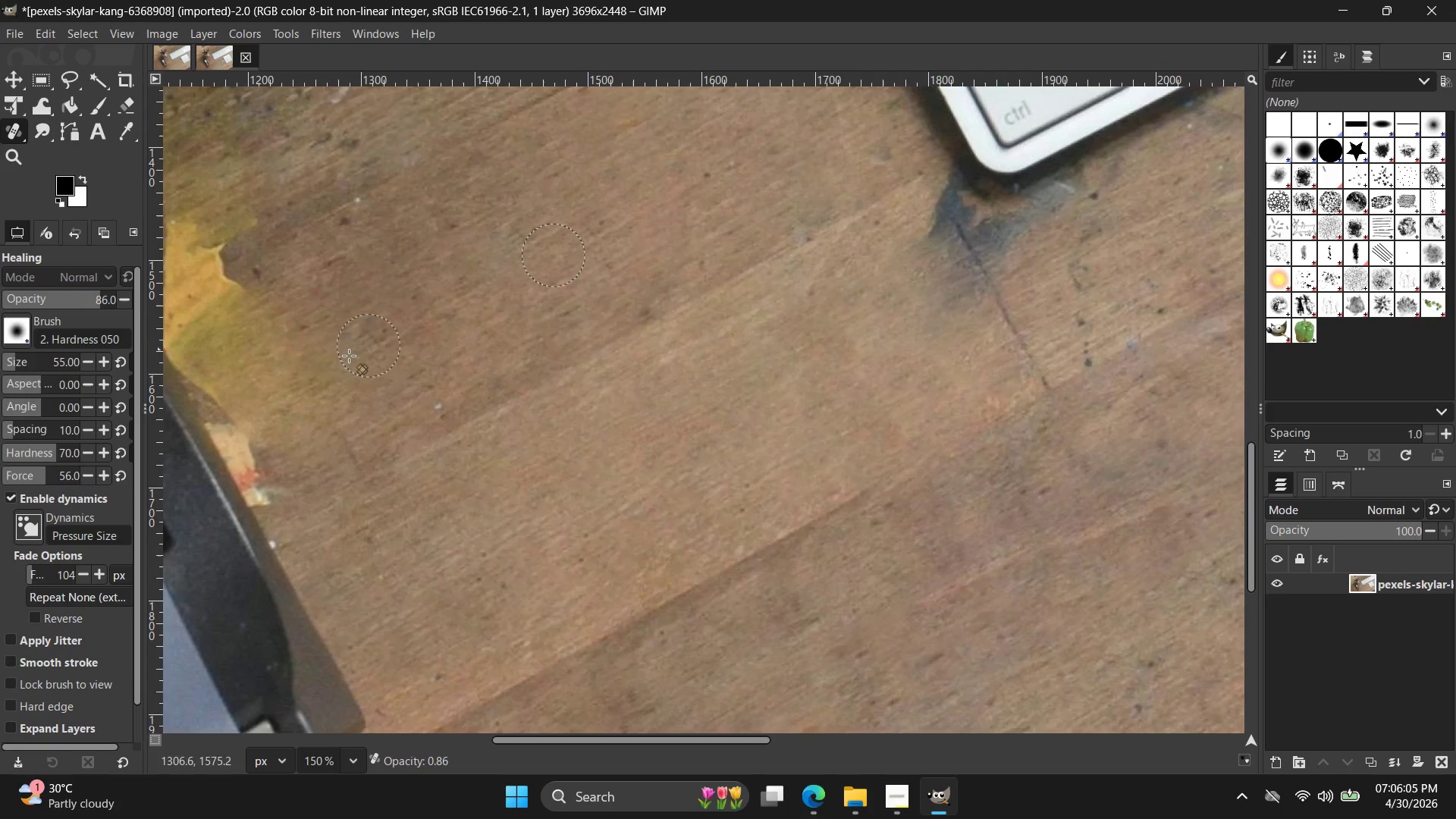 
left_click_drag(start_coordinate=[344, 363], to_coordinate=[268, 372])
 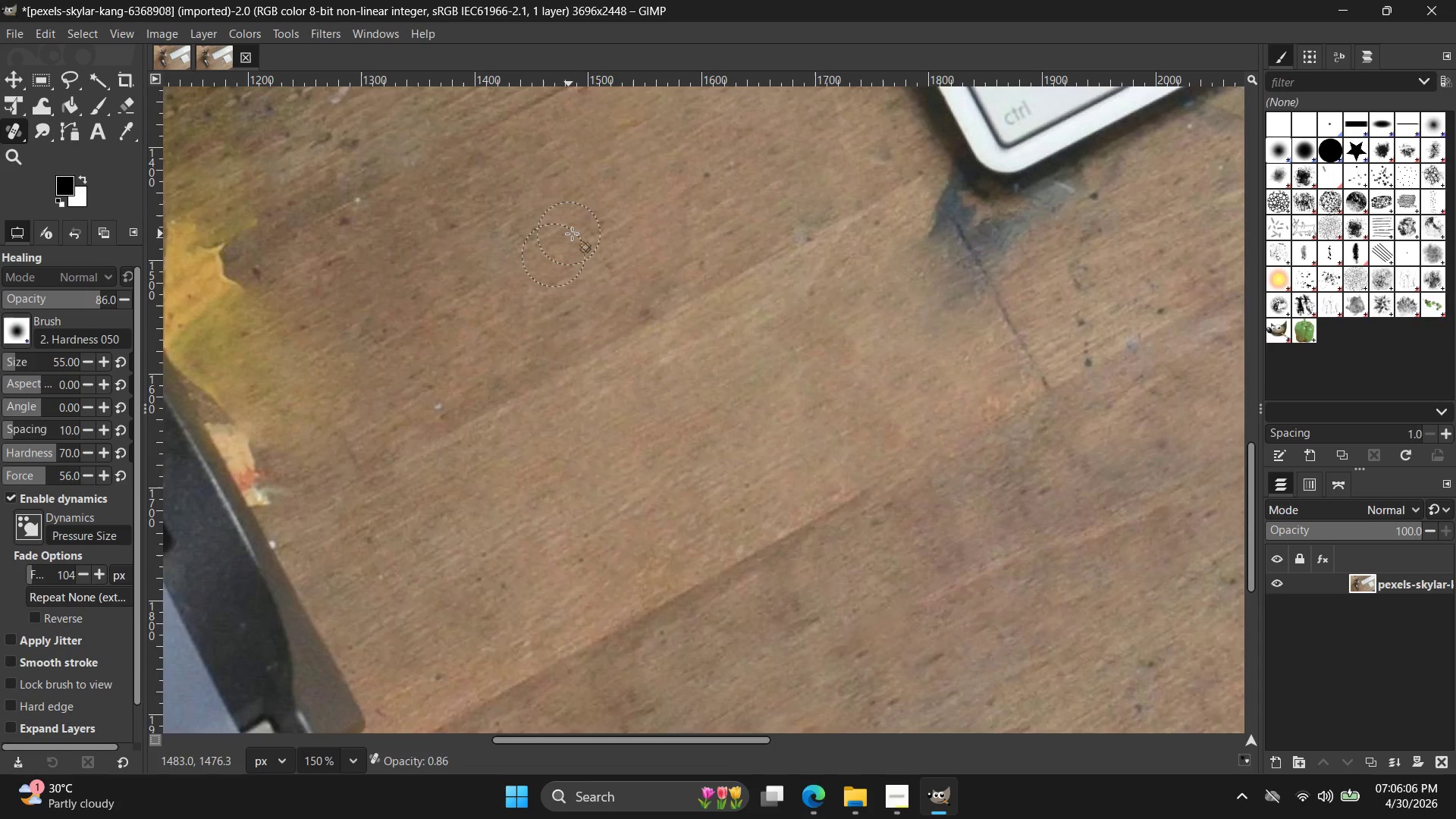 
hold_key(key=ControlLeft, duration=0.52)
left_click([607, 199])
 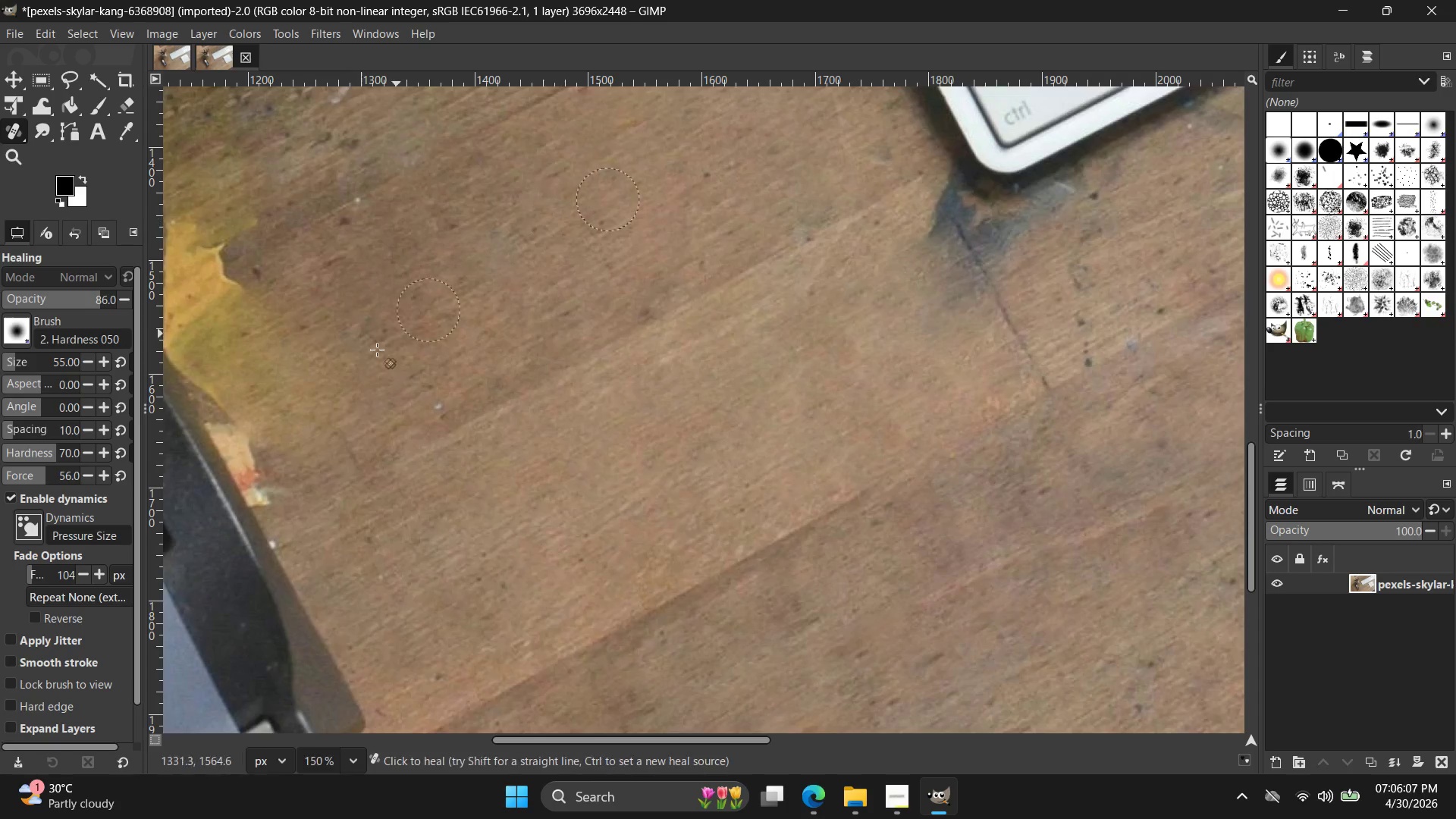 
left_click_drag(start_coordinate=[352, 344], to_coordinate=[256, 331])
 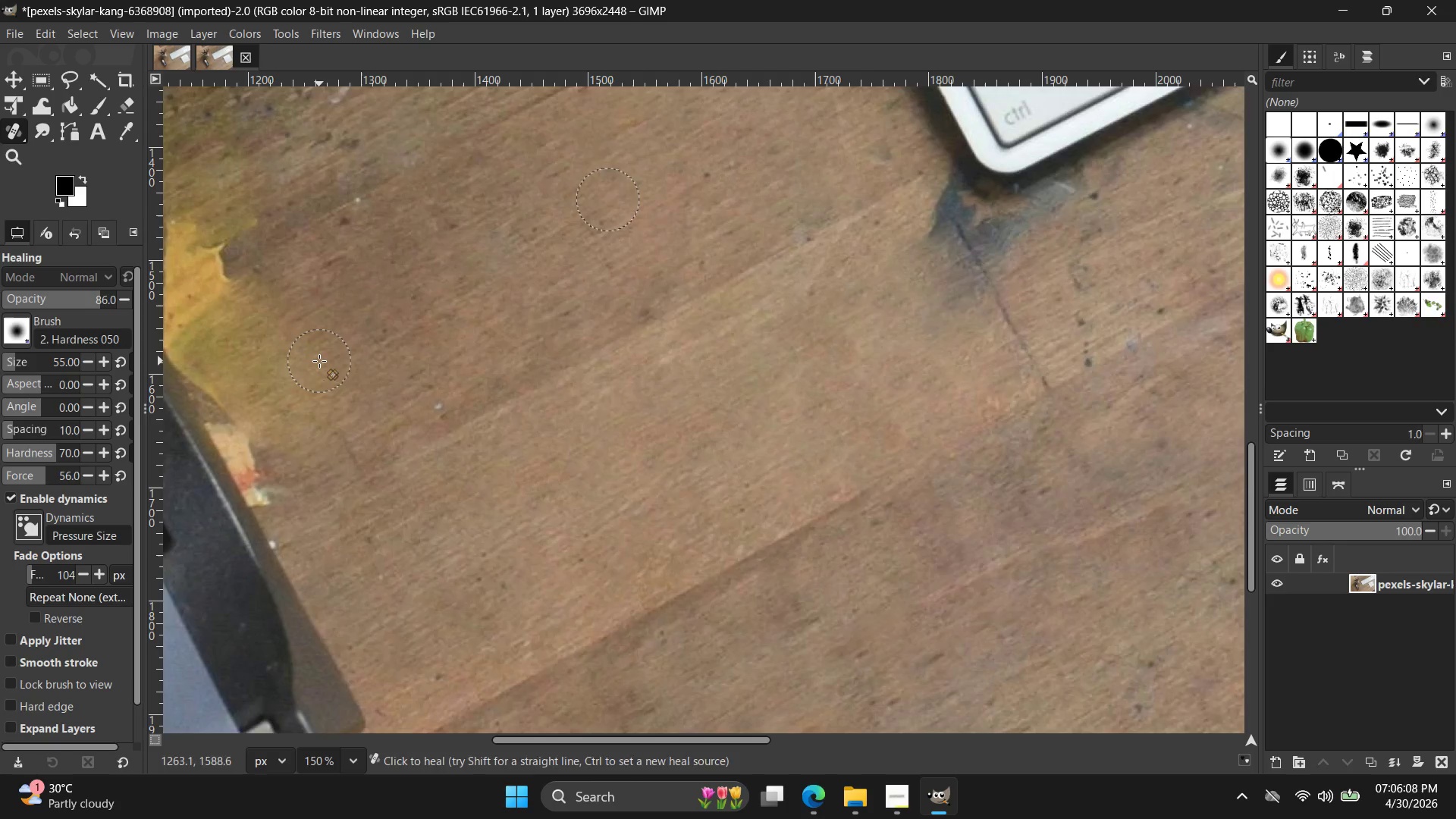 
hold_key(key=ControlLeft, duration=1.26)
 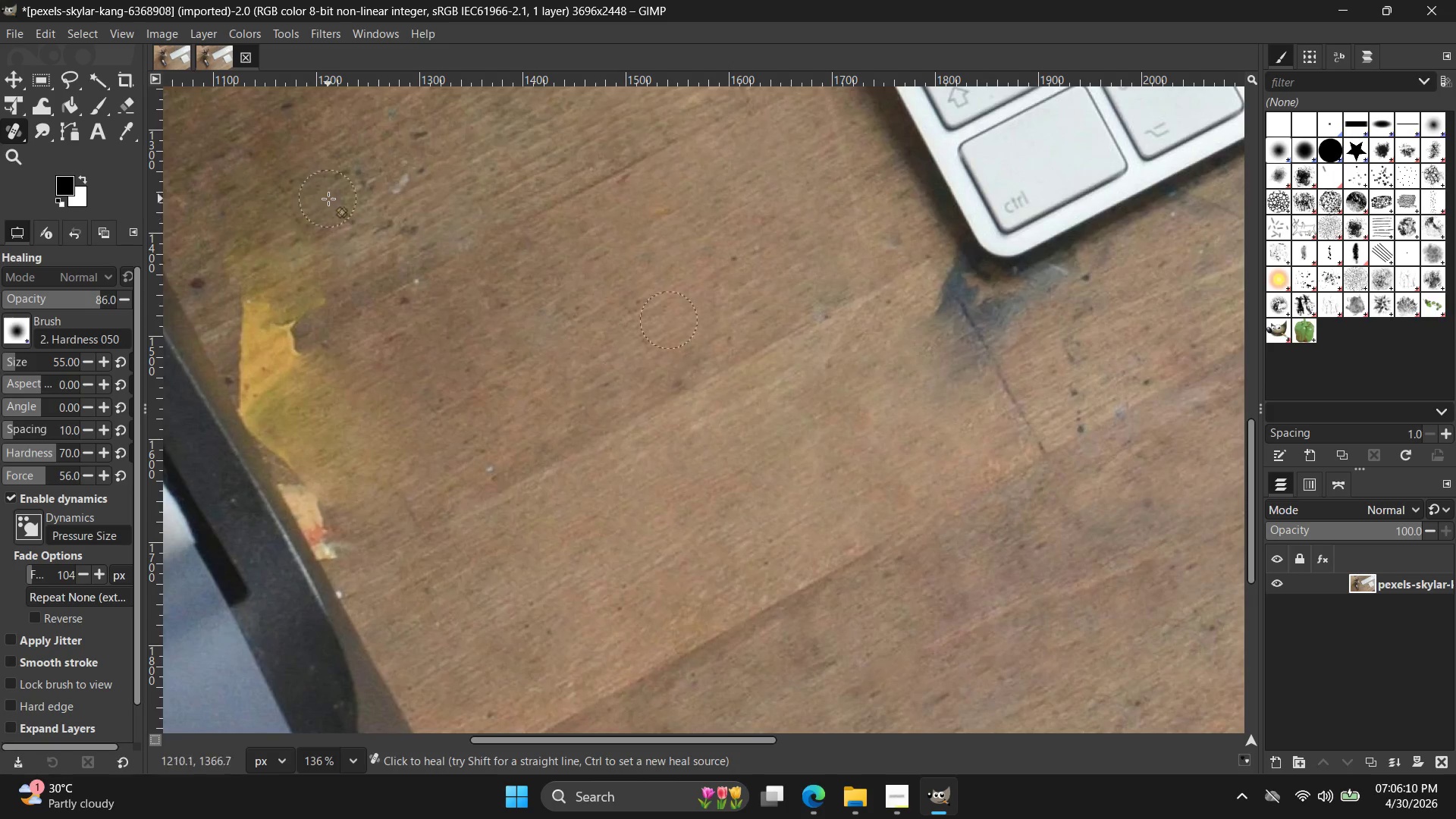 
left_click_drag(start_coordinate=[297, 161], to_coordinate=[291, 445])
 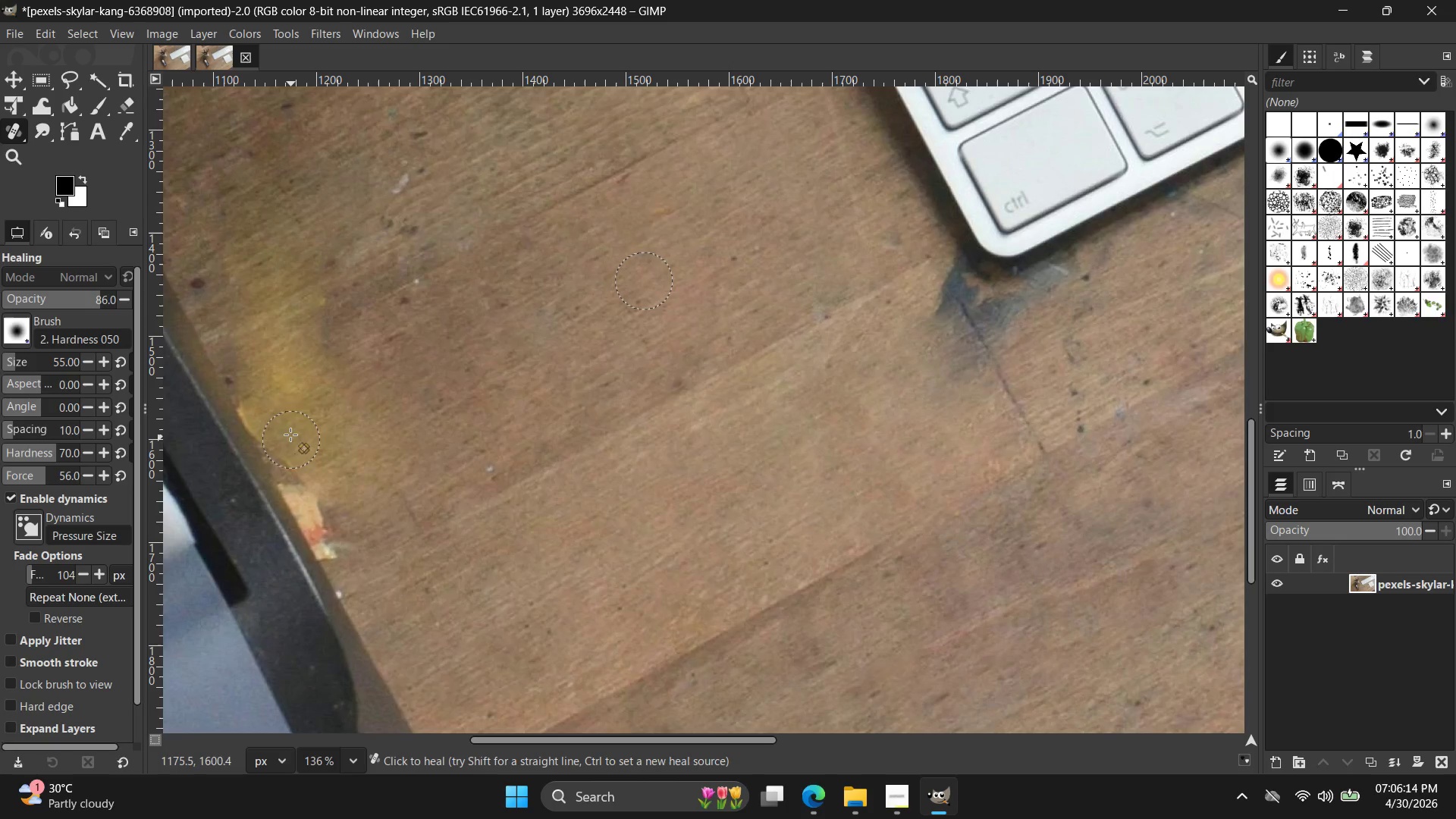 
scroll: coordinate [265, 281], scroll_direction: down, amount: 1.0
 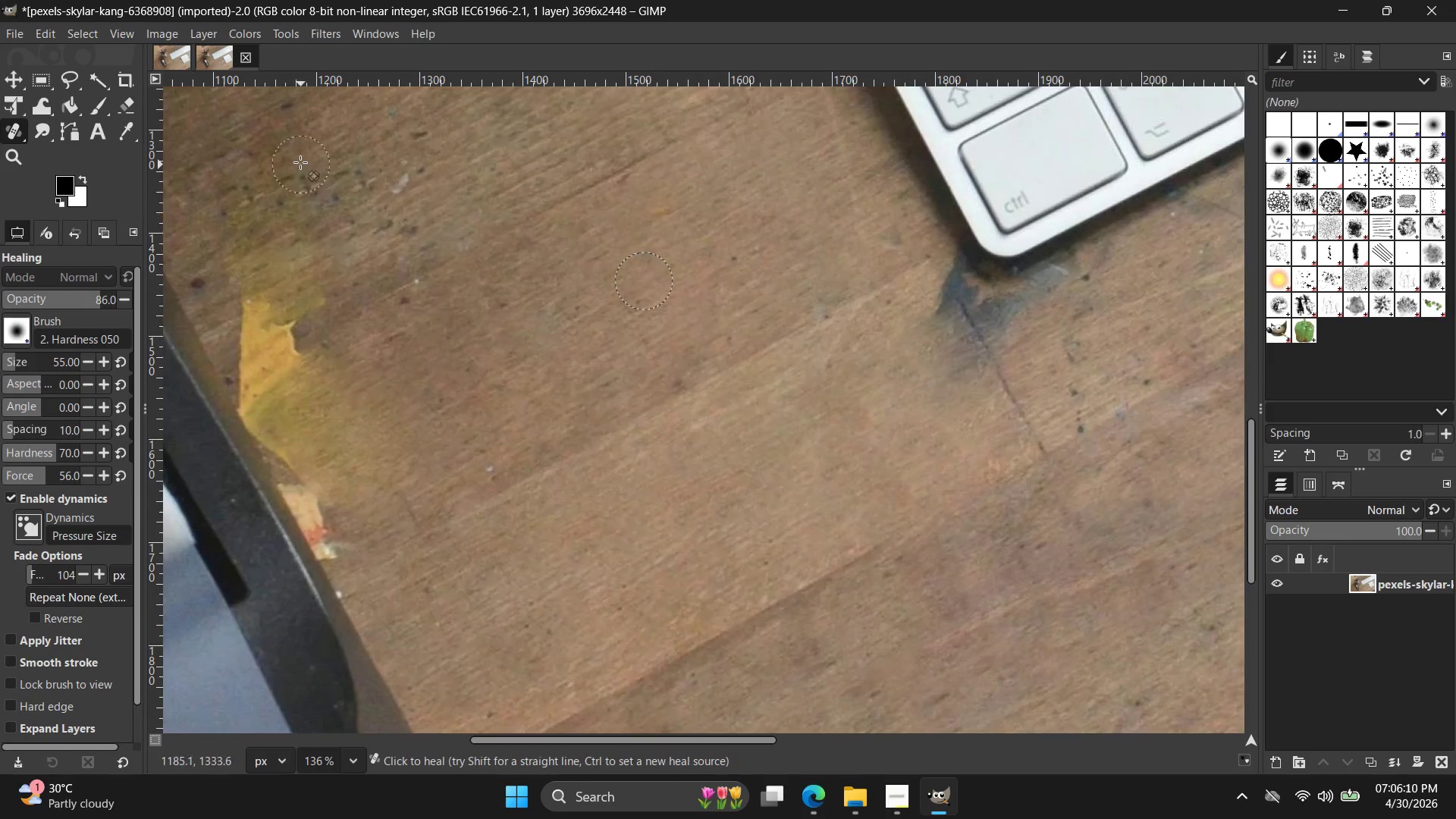 
left_click_drag(start_coordinate=[285, 426], to_coordinate=[265, 406])
 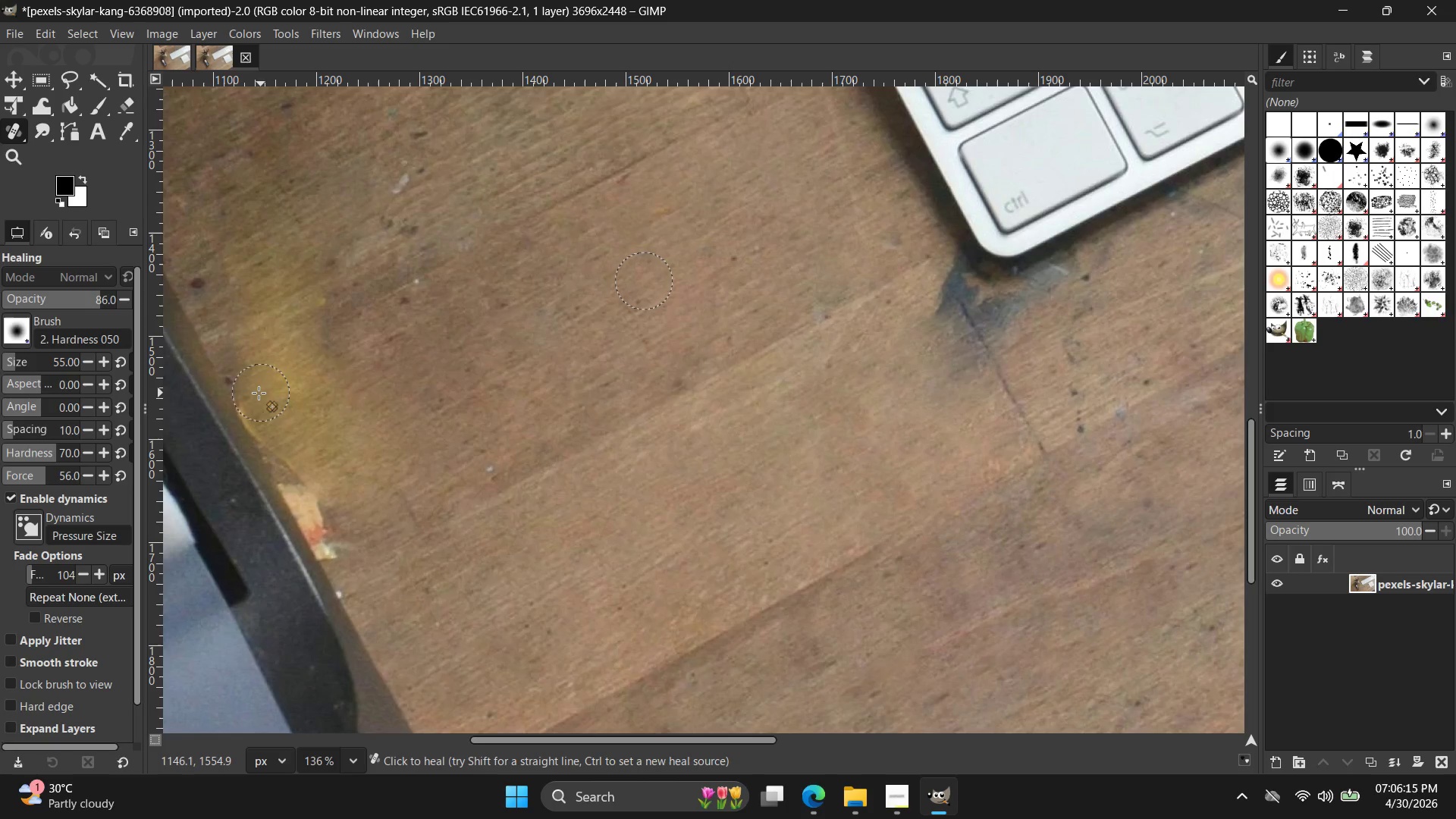 
left_click_drag(start_coordinate=[258, 393], to_coordinate=[275, 426])
 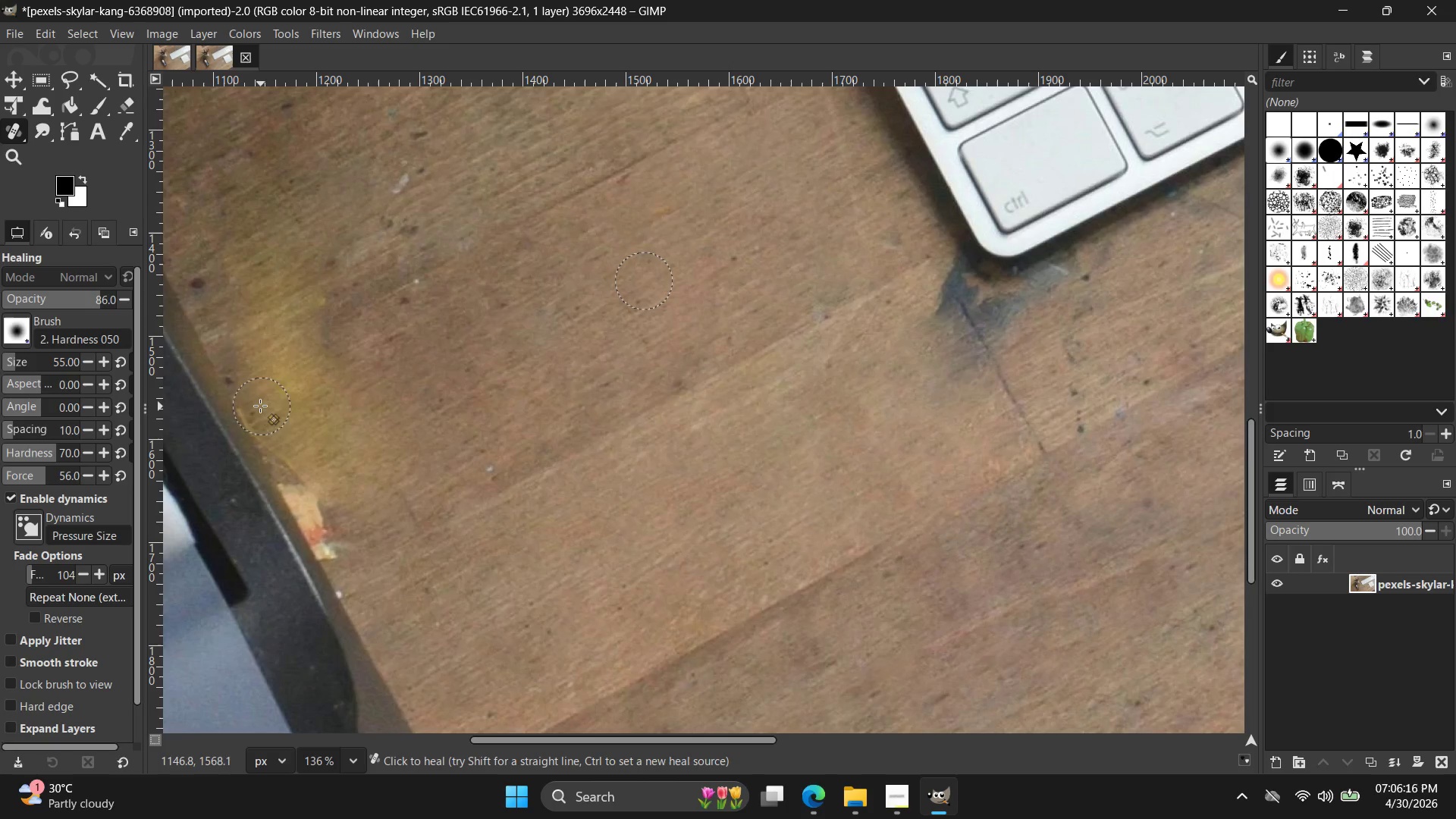 
left_click_drag(start_coordinate=[258, 404], to_coordinate=[285, 444])
 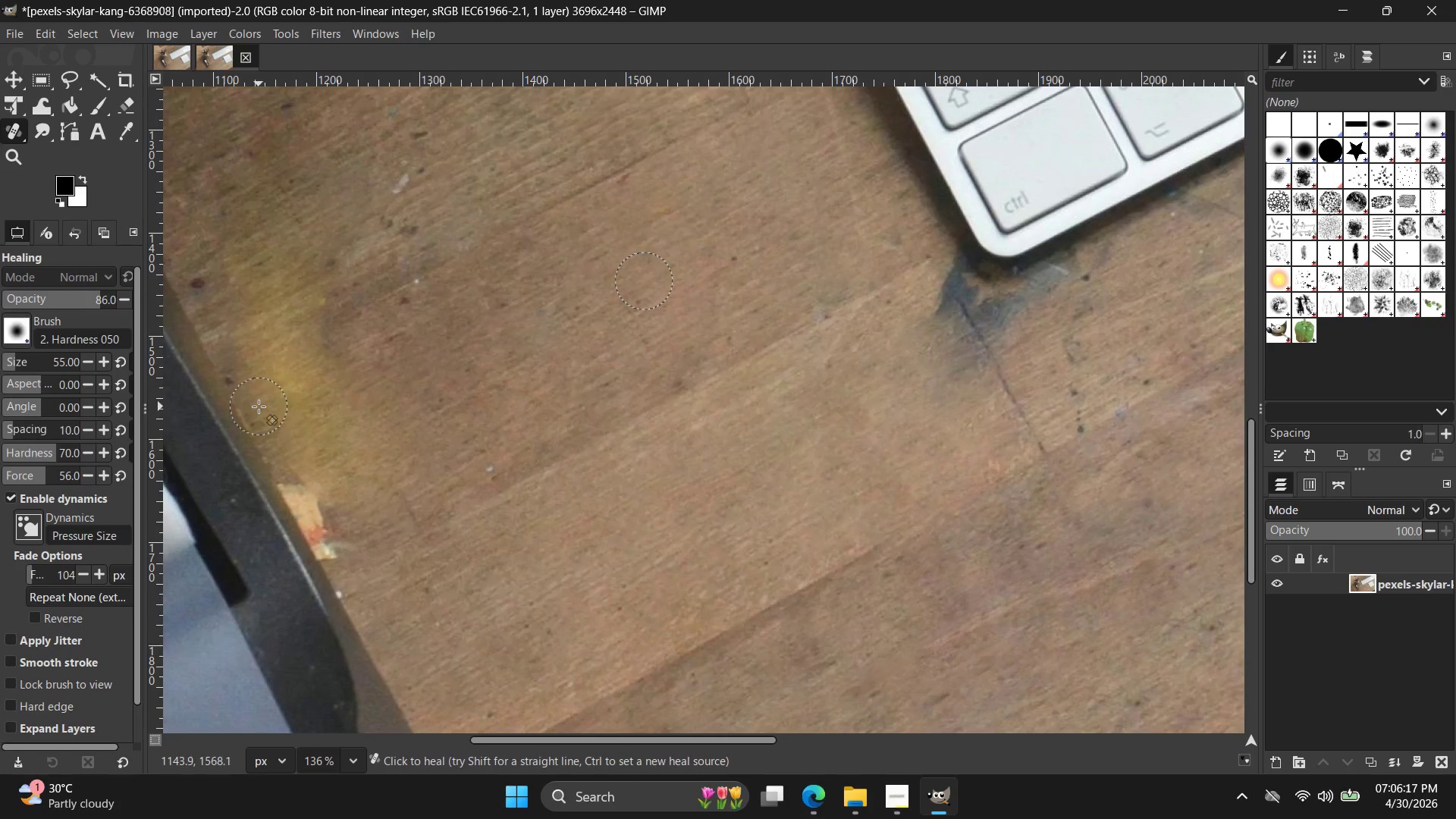 
left_click_drag(start_coordinate=[259, 406], to_coordinate=[283, 443])
 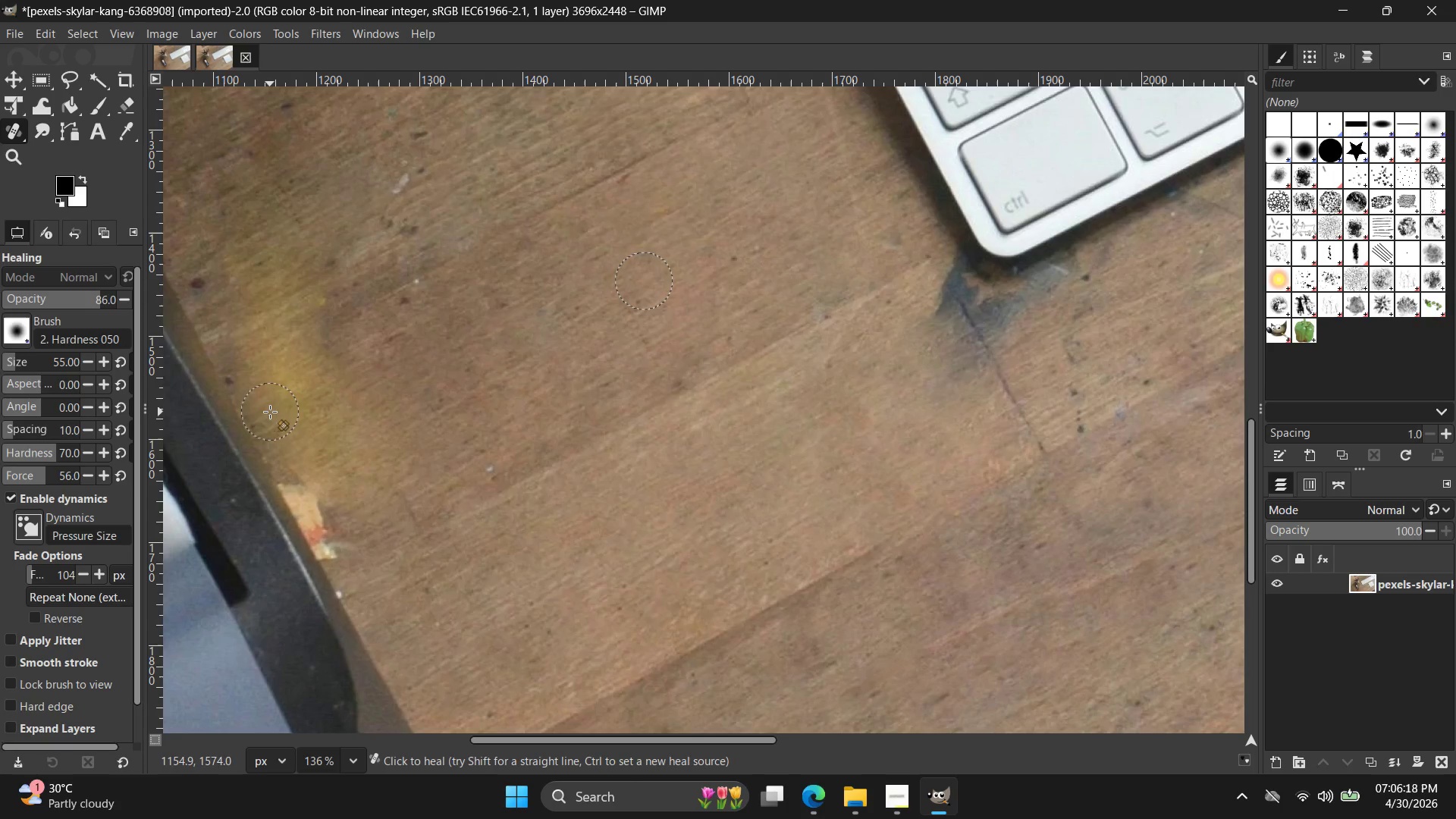 
left_click_drag(start_coordinate=[270, 412], to_coordinate=[296, 452])
 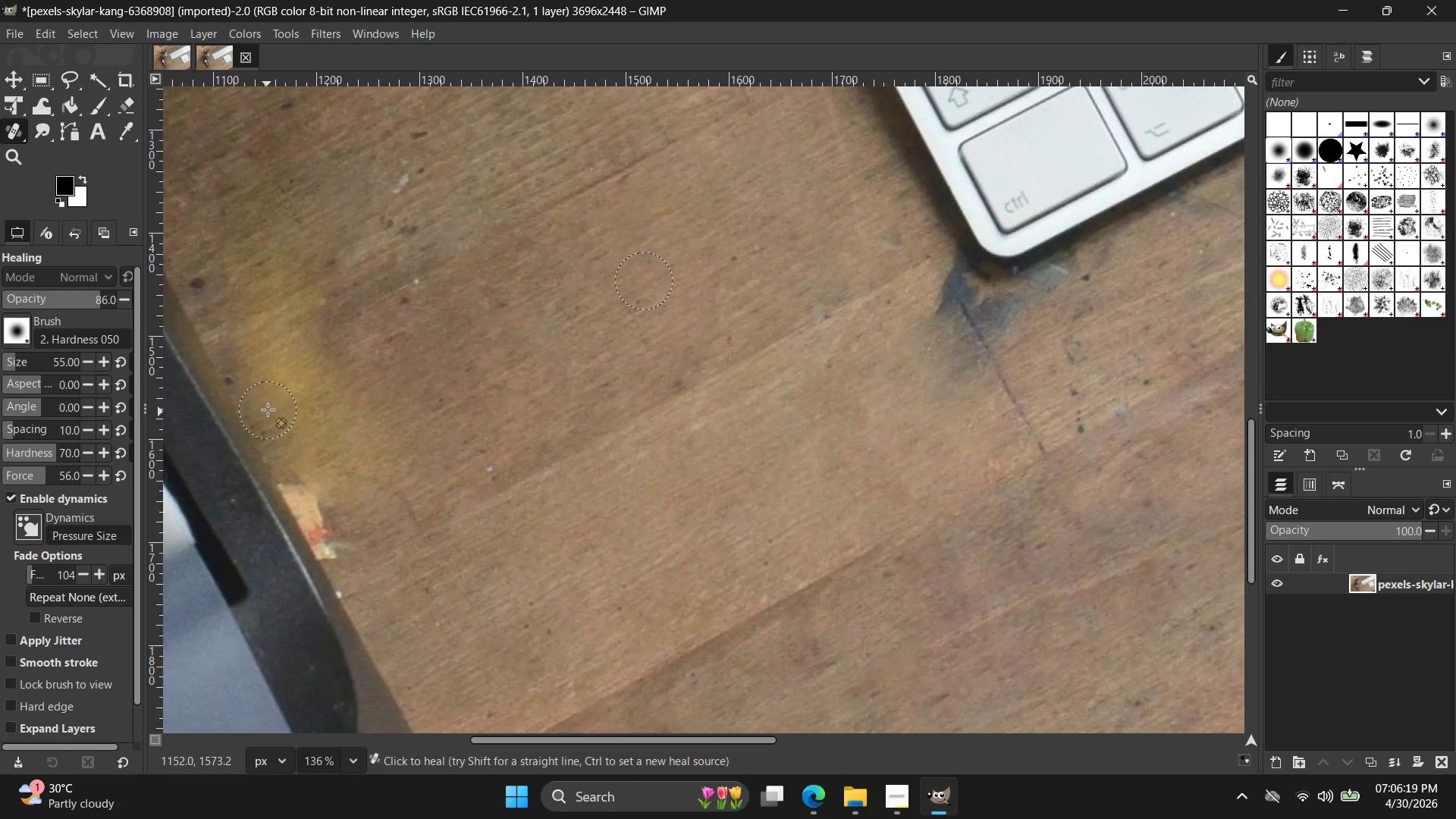 
left_click_drag(start_coordinate=[263, 399], to_coordinate=[303, 448])
 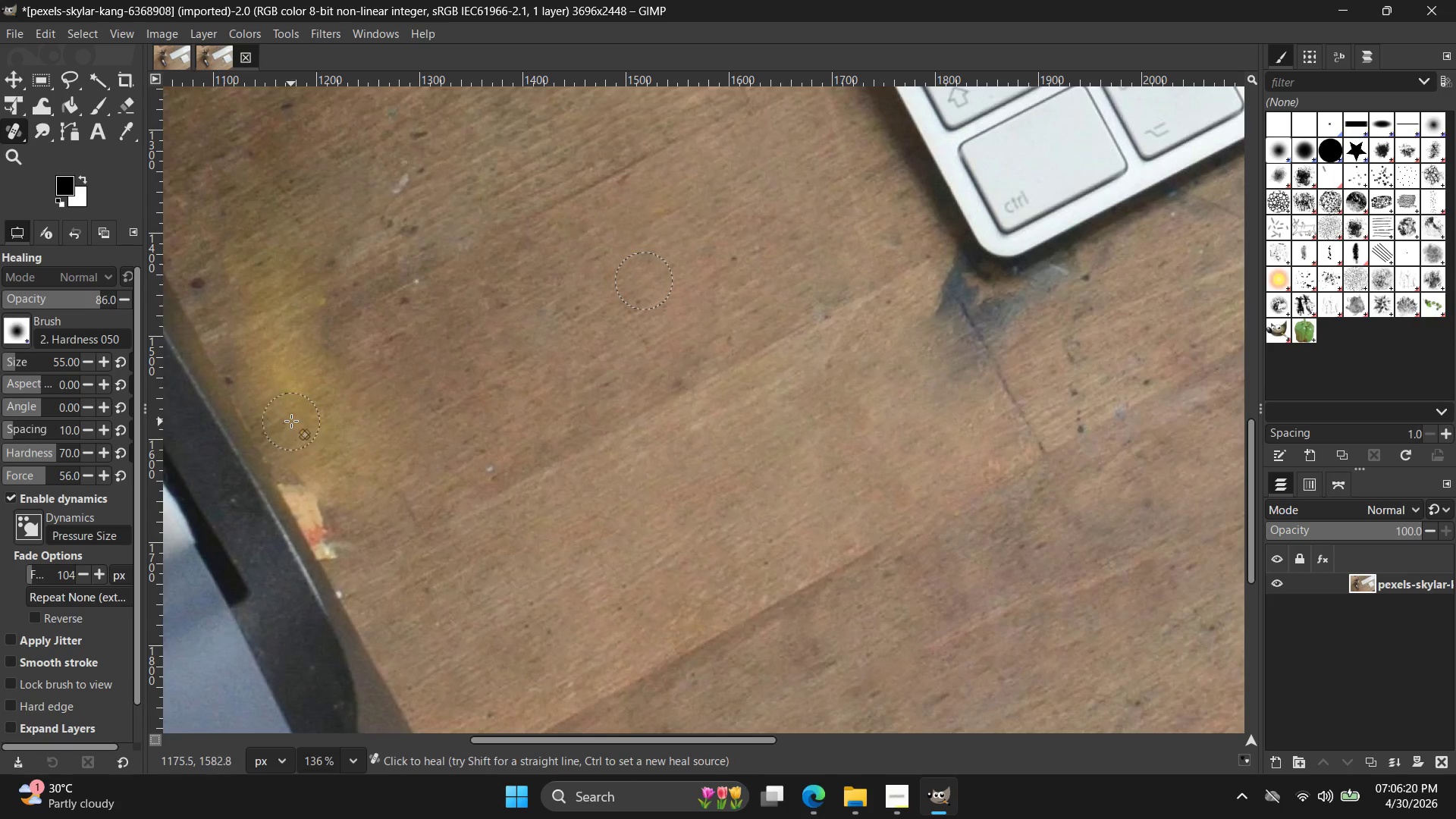 
left_click_drag(start_coordinate=[291, 421], to_coordinate=[326, 448])
 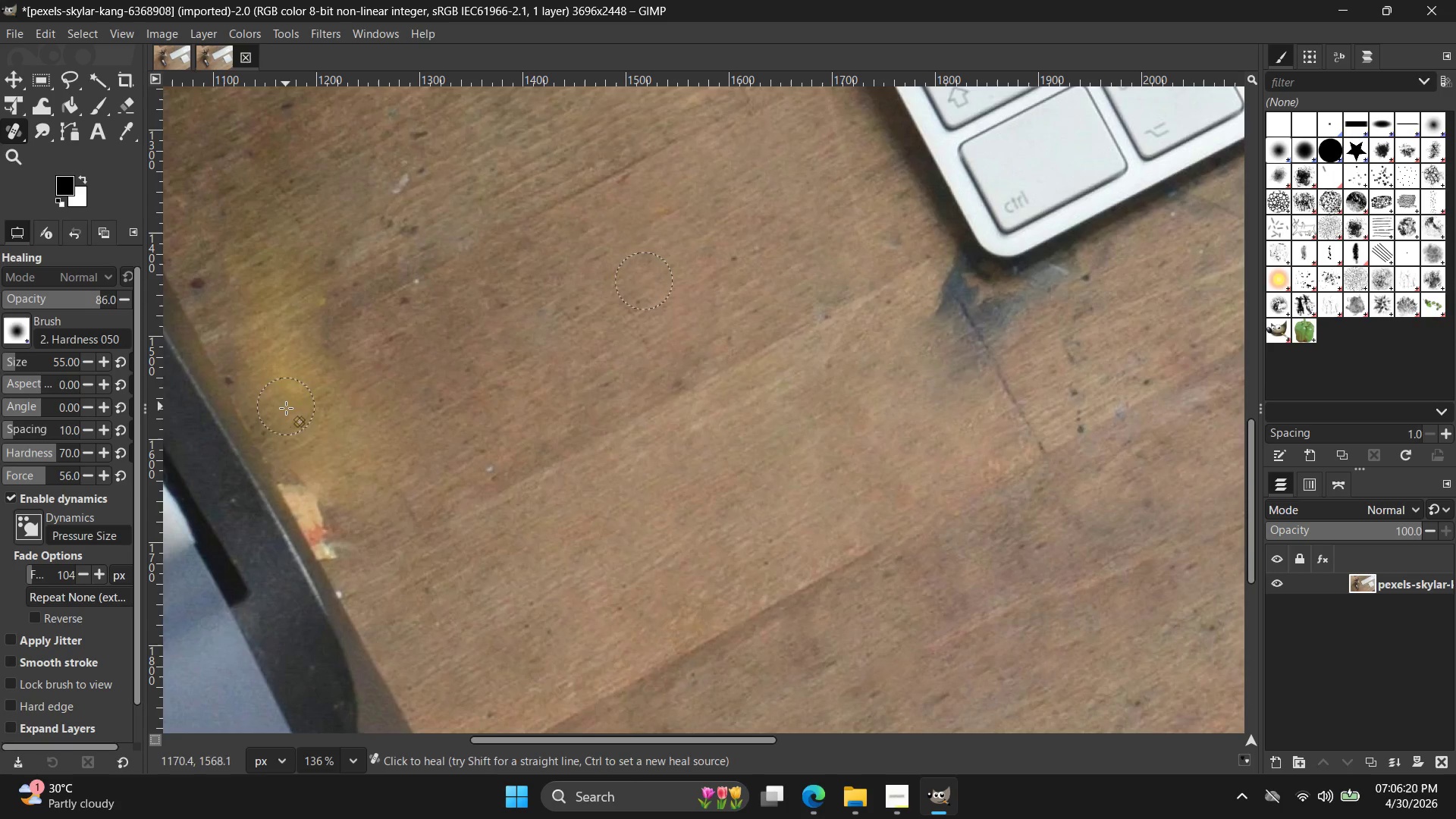 
left_click_drag(start_coordinate=[286, 407], to_coordinate=[339, 476])
 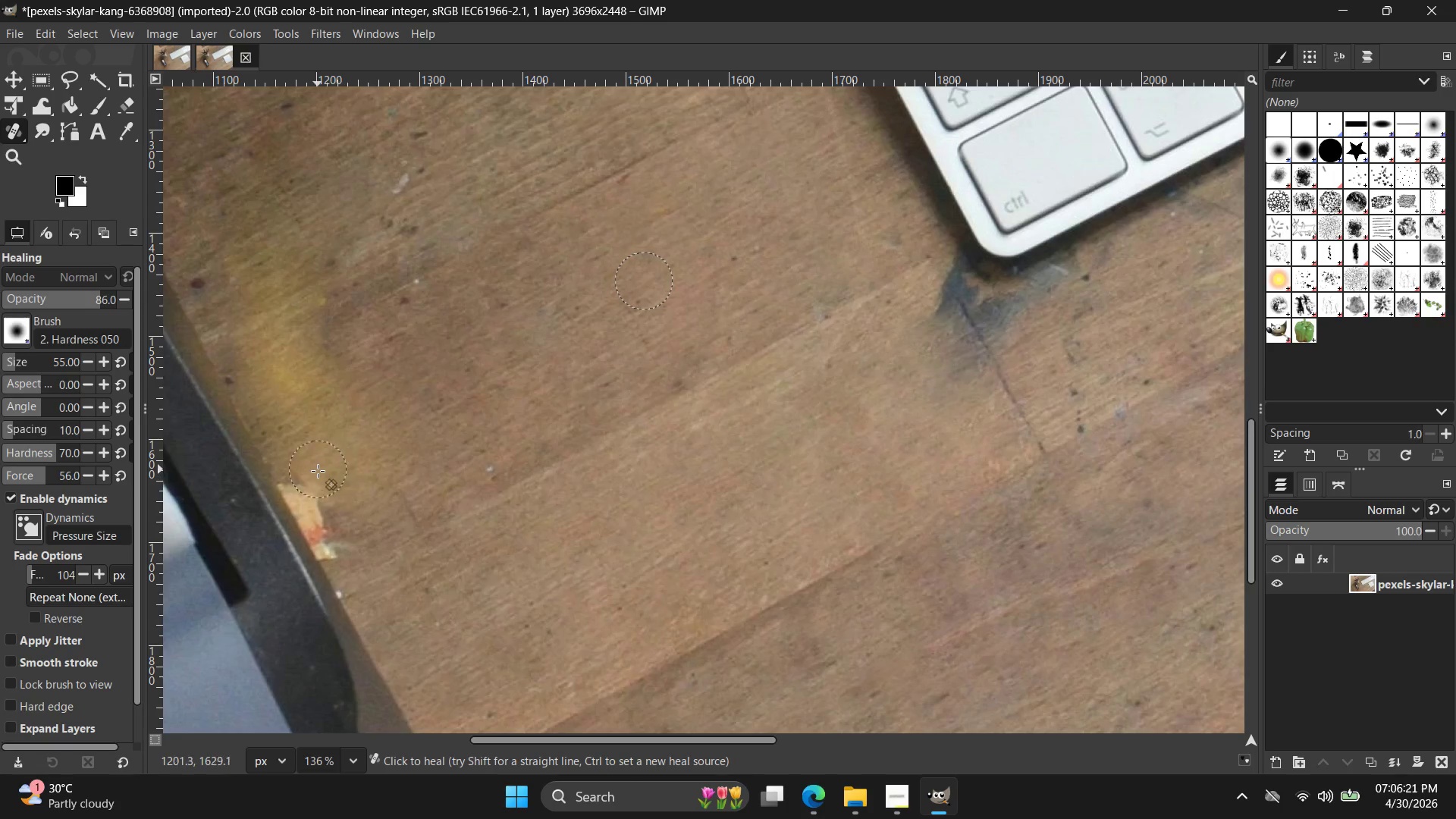 
left_click_drag(start_coordinate=[321, 479], to_coordinate=[319, 381])
 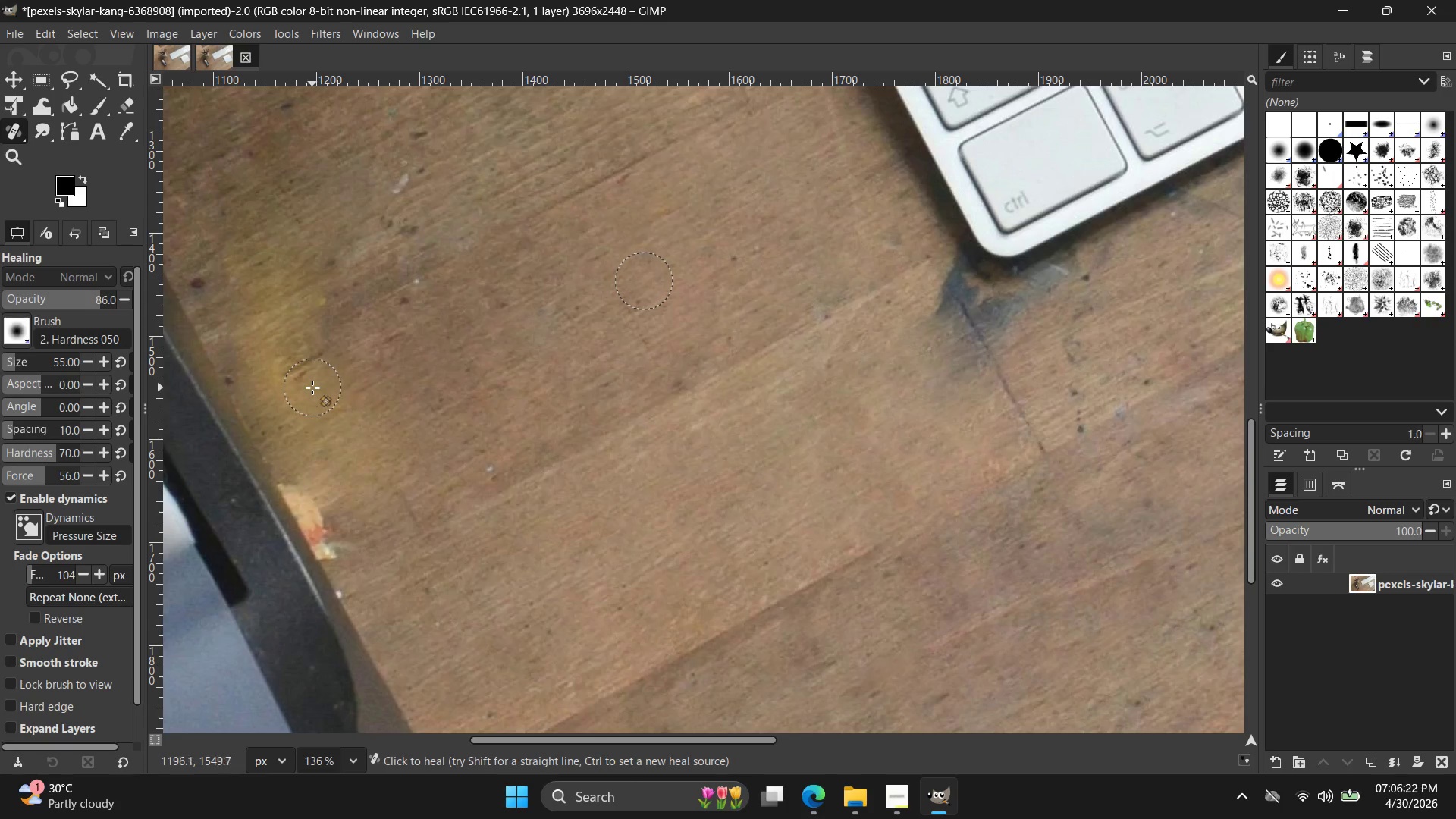 
left_click_drag(start_coordinate=[309, 388], to_coordinate=[282, 310])
 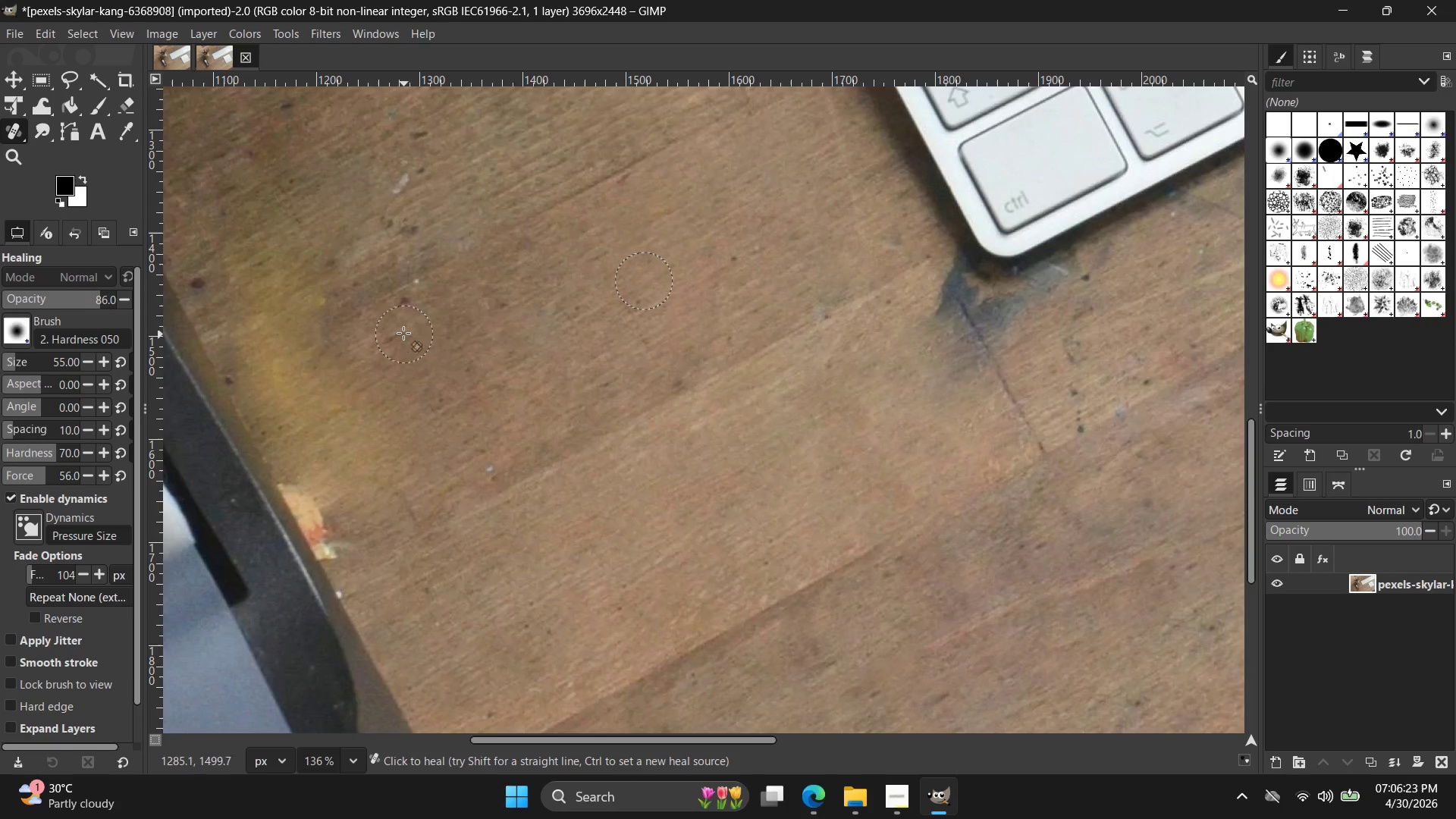 
hold_key(key=ControlLeft, duration=0.36)
left_click([542, 309])
 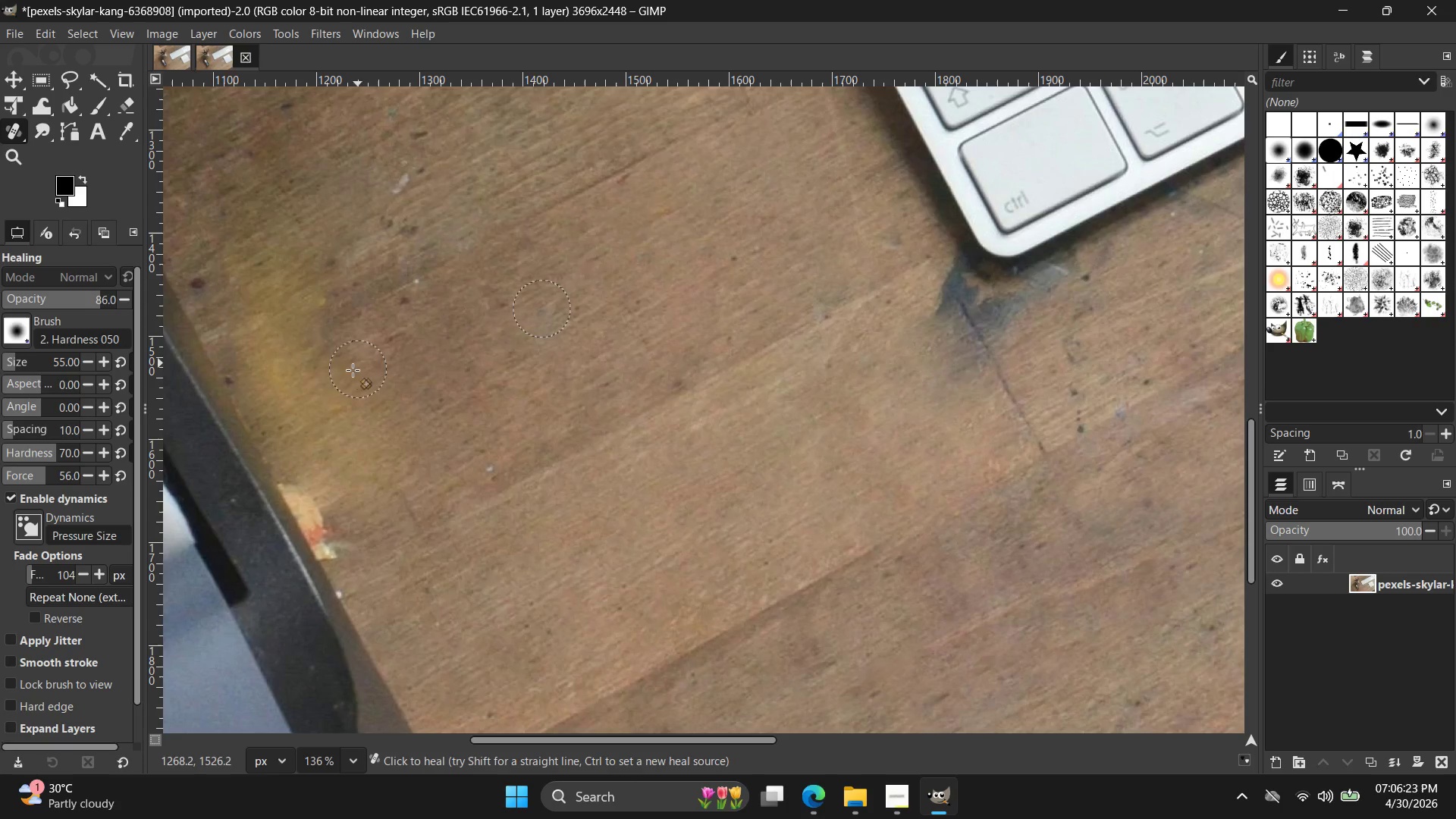 
left_click_drag(start_coordinate=[319, 348], to_coordinate=[318, 413])
 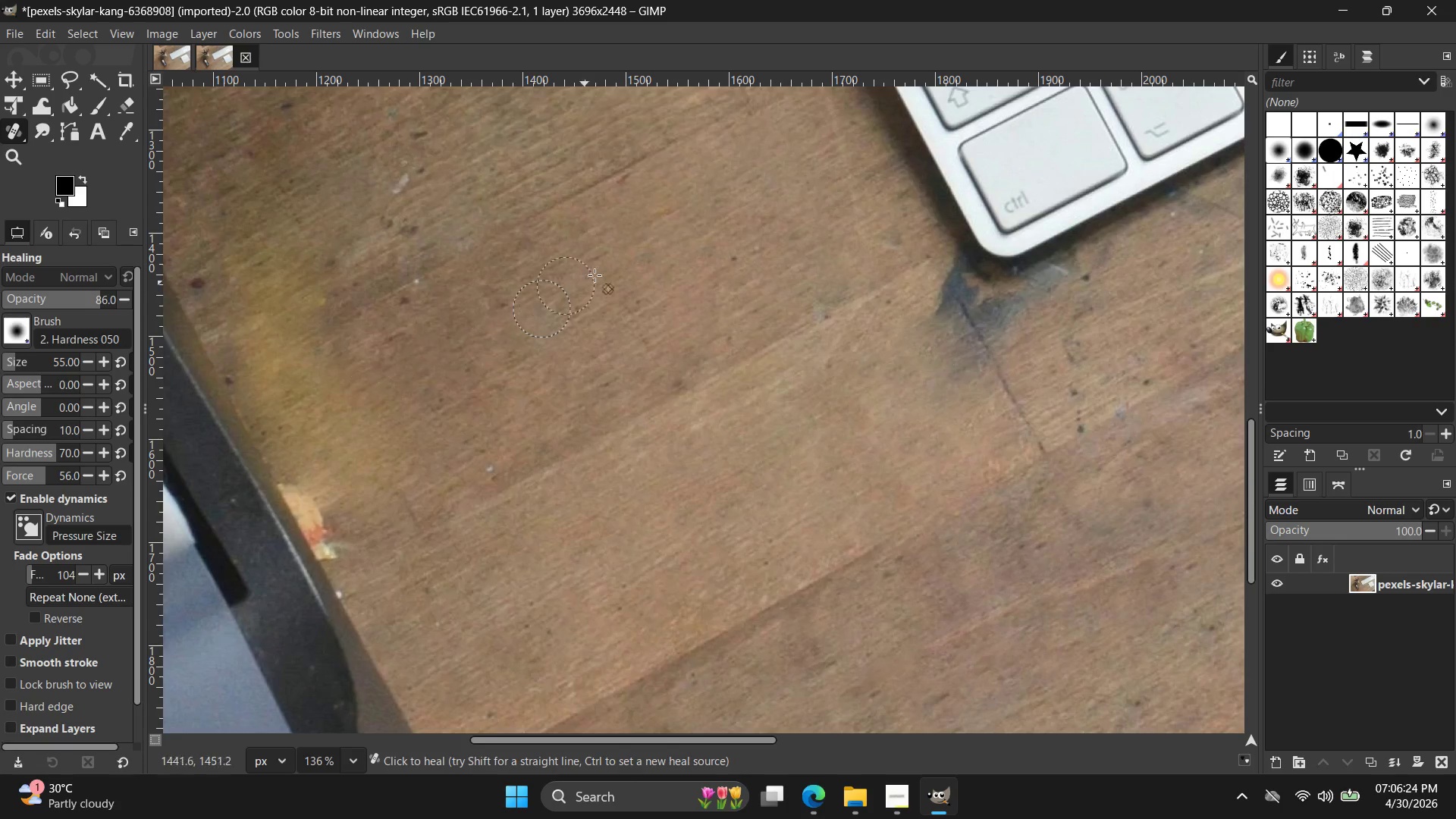 
hold_key(key=ControlLeft, duration=0.34)
left_click([623, 249])
 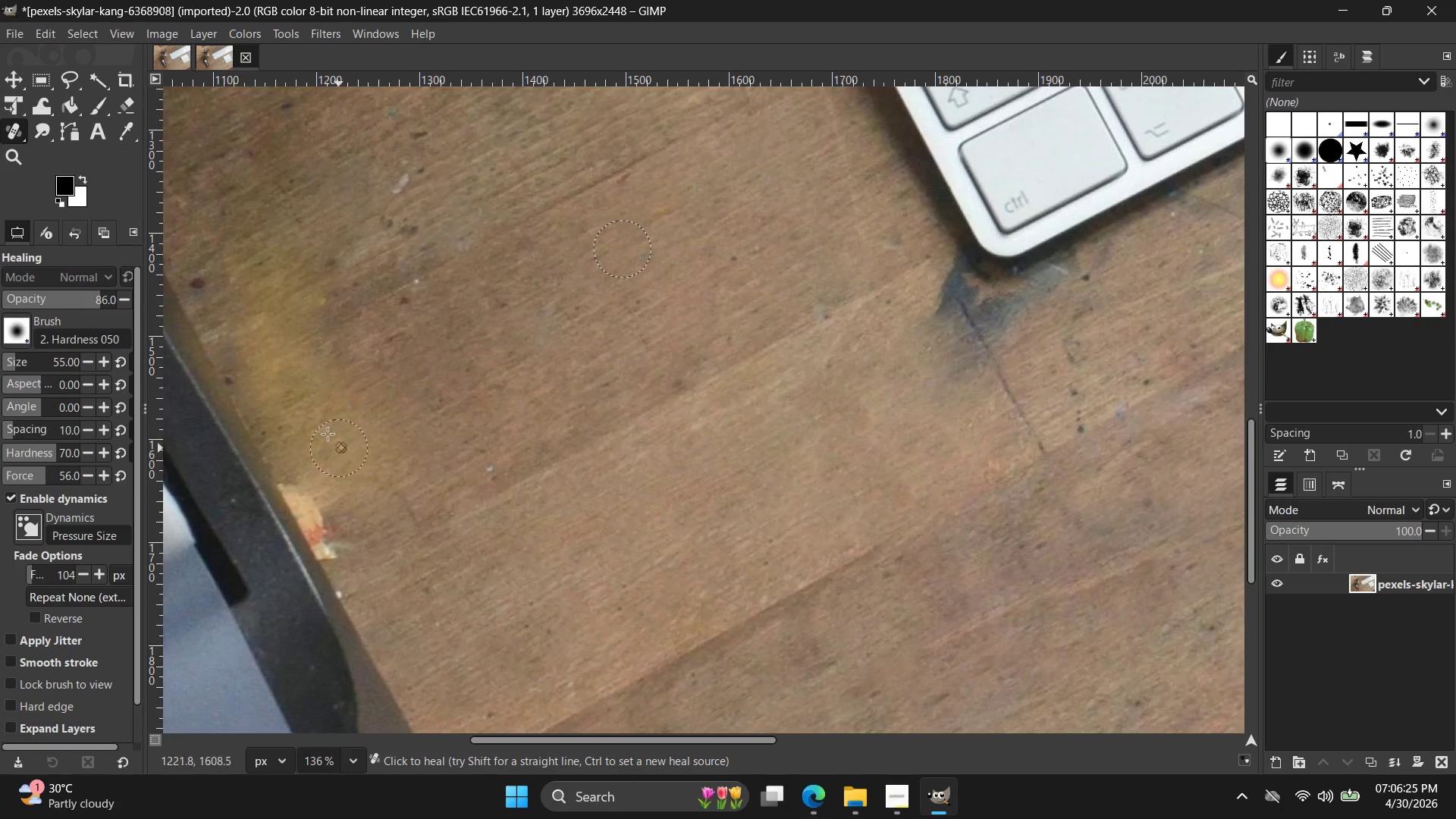 
left_click_drag(start_coordinate=[299, 402], to_coordinate=[308, 397])
 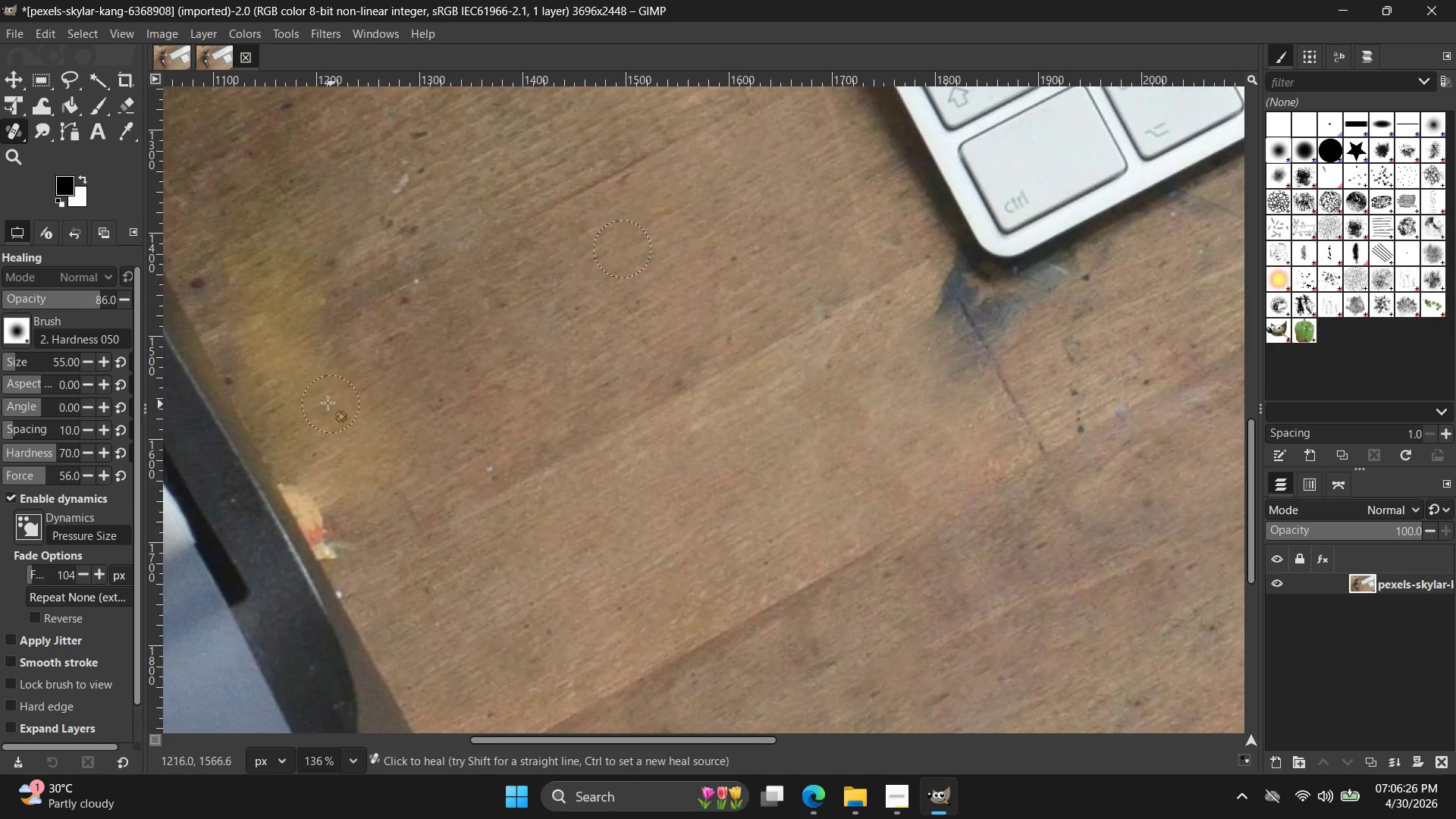 
left_click_drag(start_coordinate=[326, 403], to_coordinate=[341, 413])
 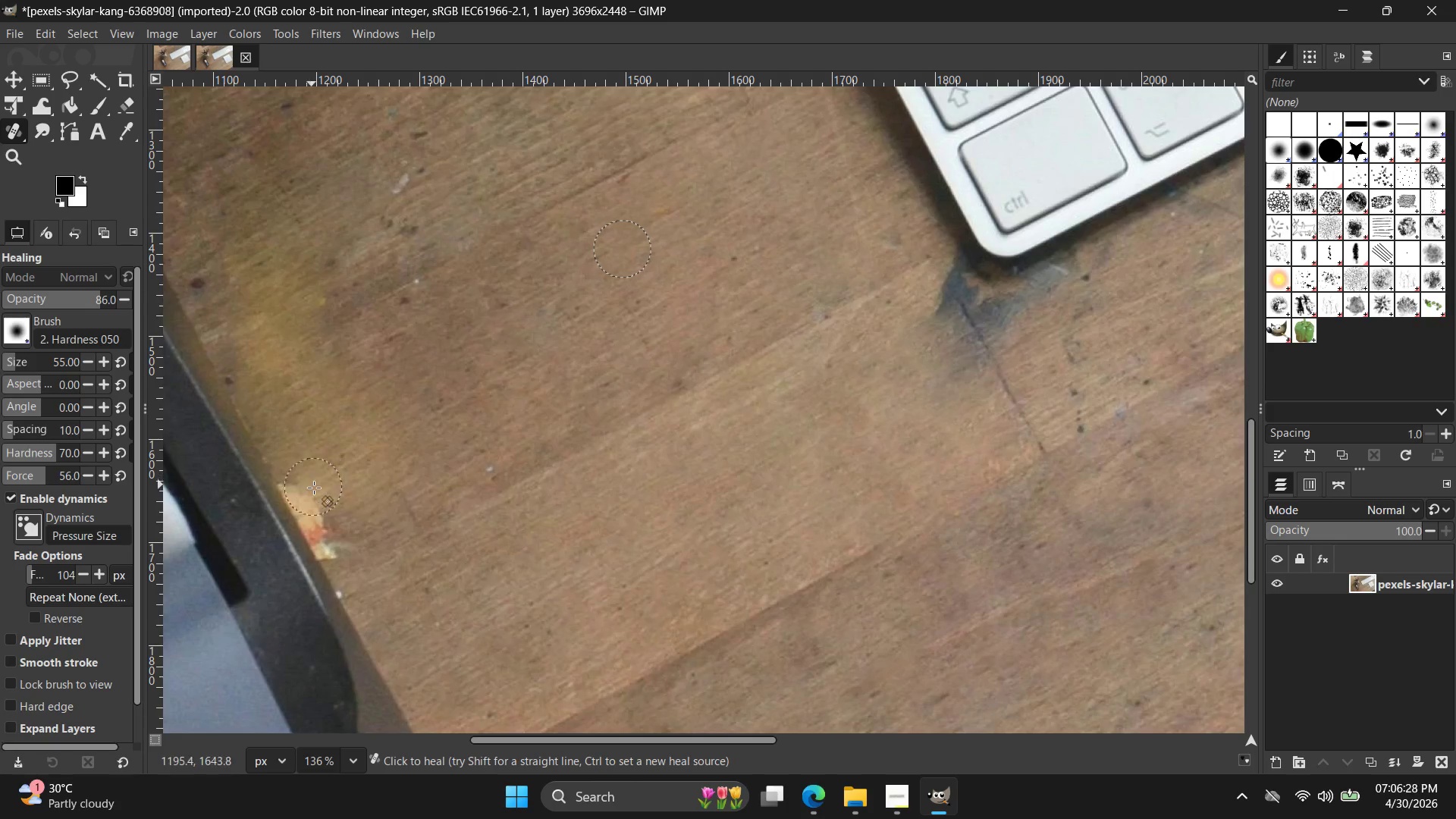 
left_click_drag(start_coordinate=[318, 484], to_coordinate=[321, 457])
 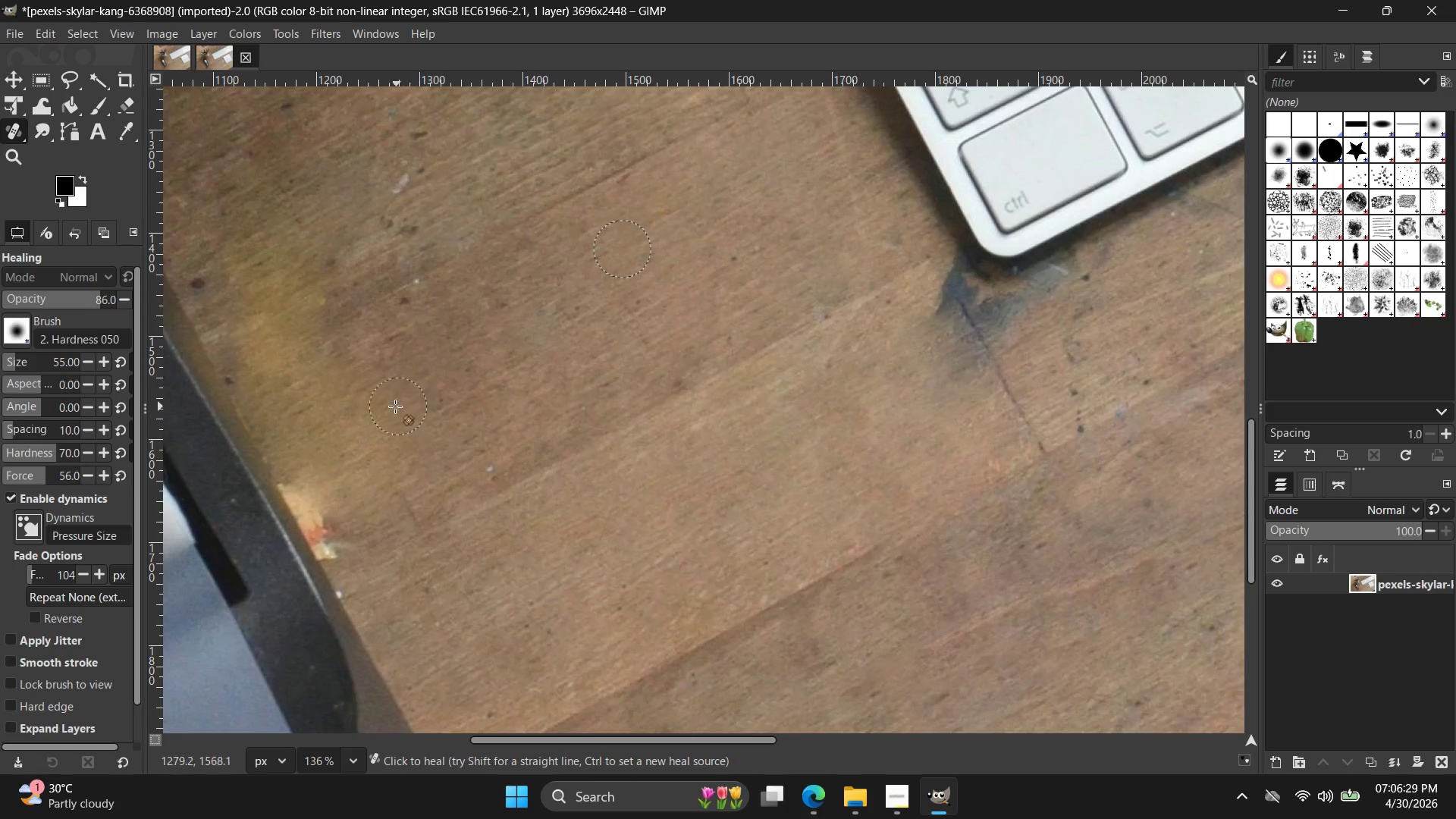 
hold_key(key=ControlLeft, duration=2.2)
scroll: coordinate [366, 452], scroll_direction: up, amount: 2.0
 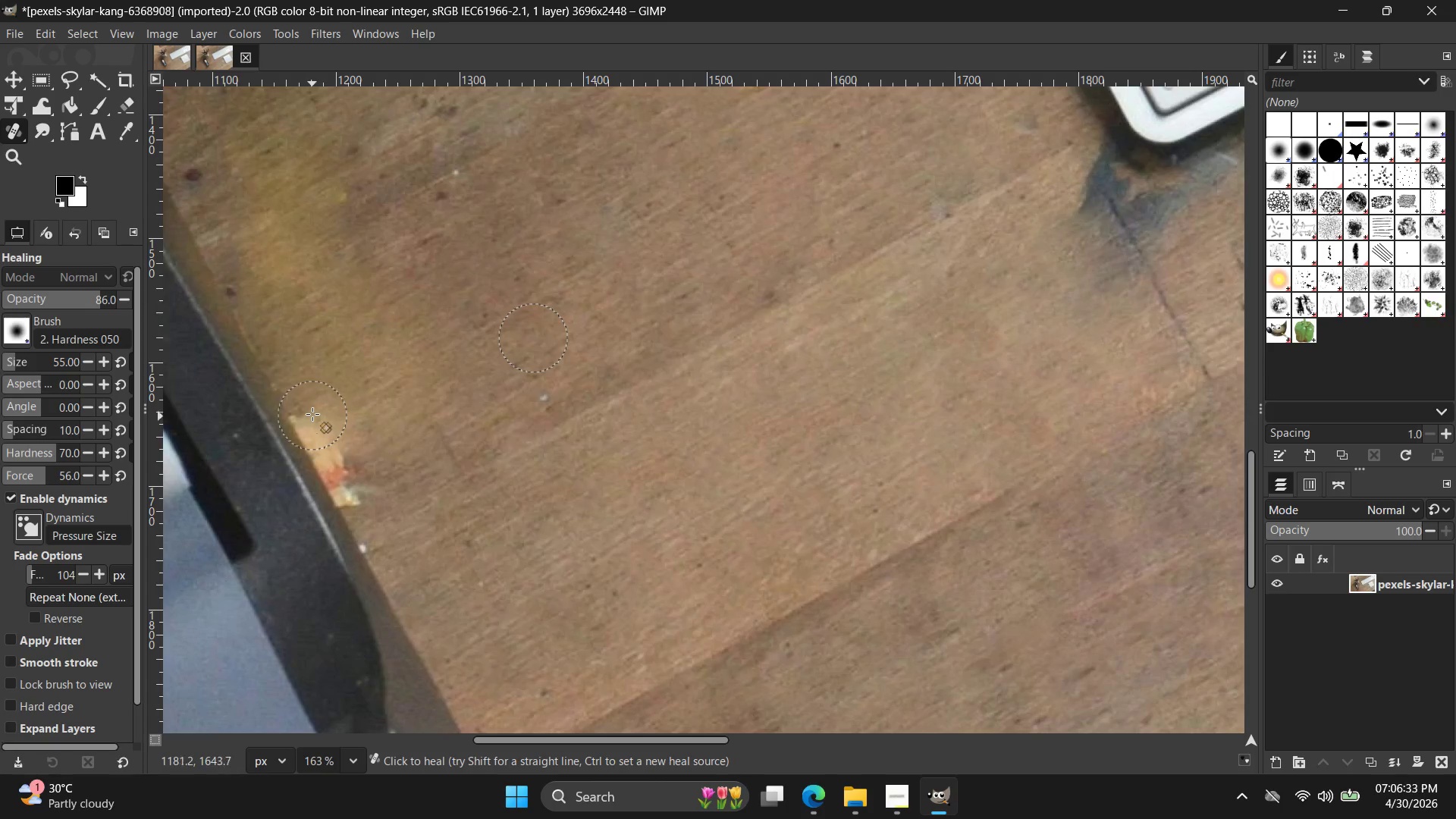 
left_click_drag(start_coordinate=[313, 415], to_coordinate=[343, 457])
 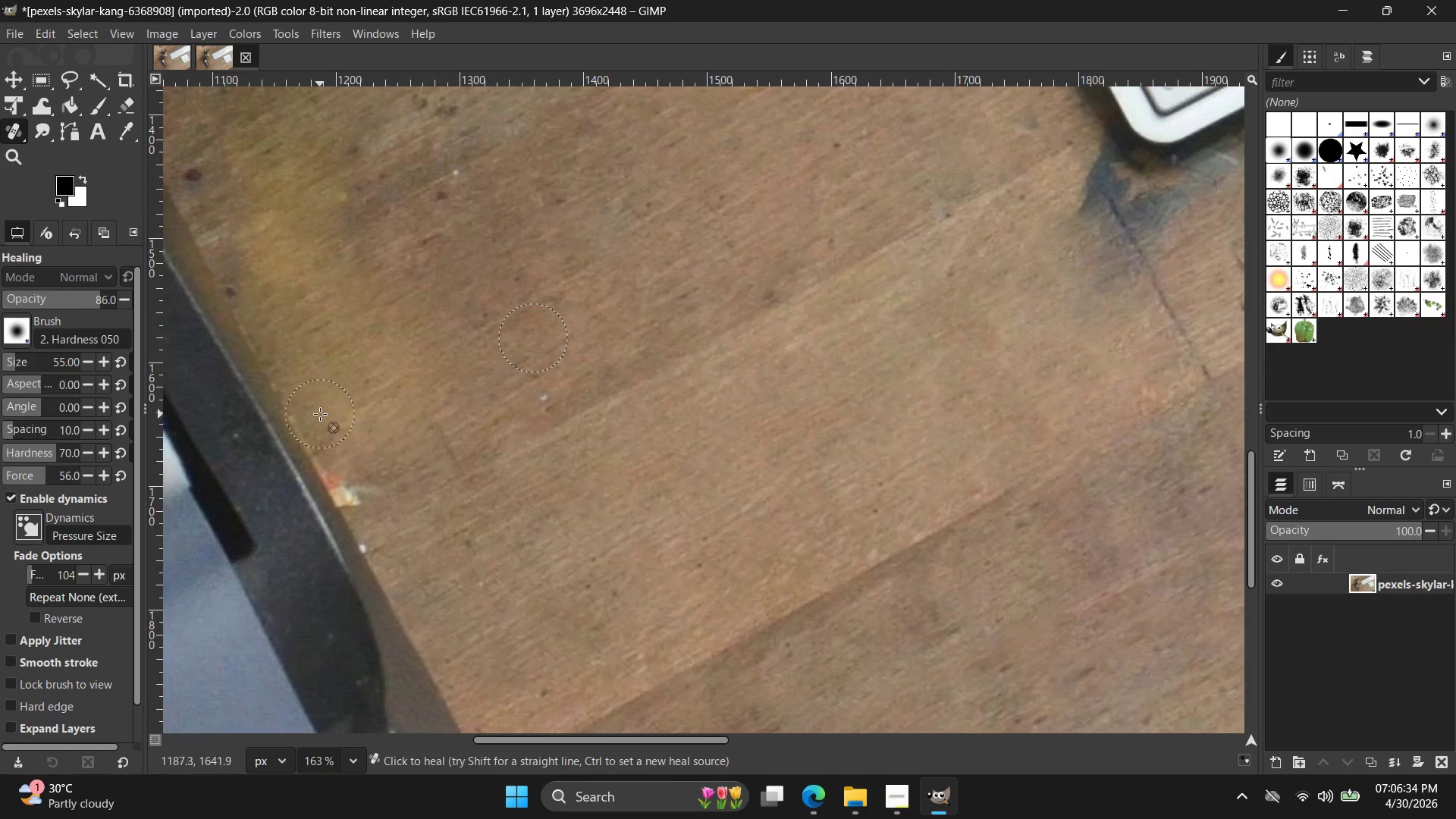 
left_click_drag(start_coordinate=[320, 415], to_coordinate=[326, 342])
 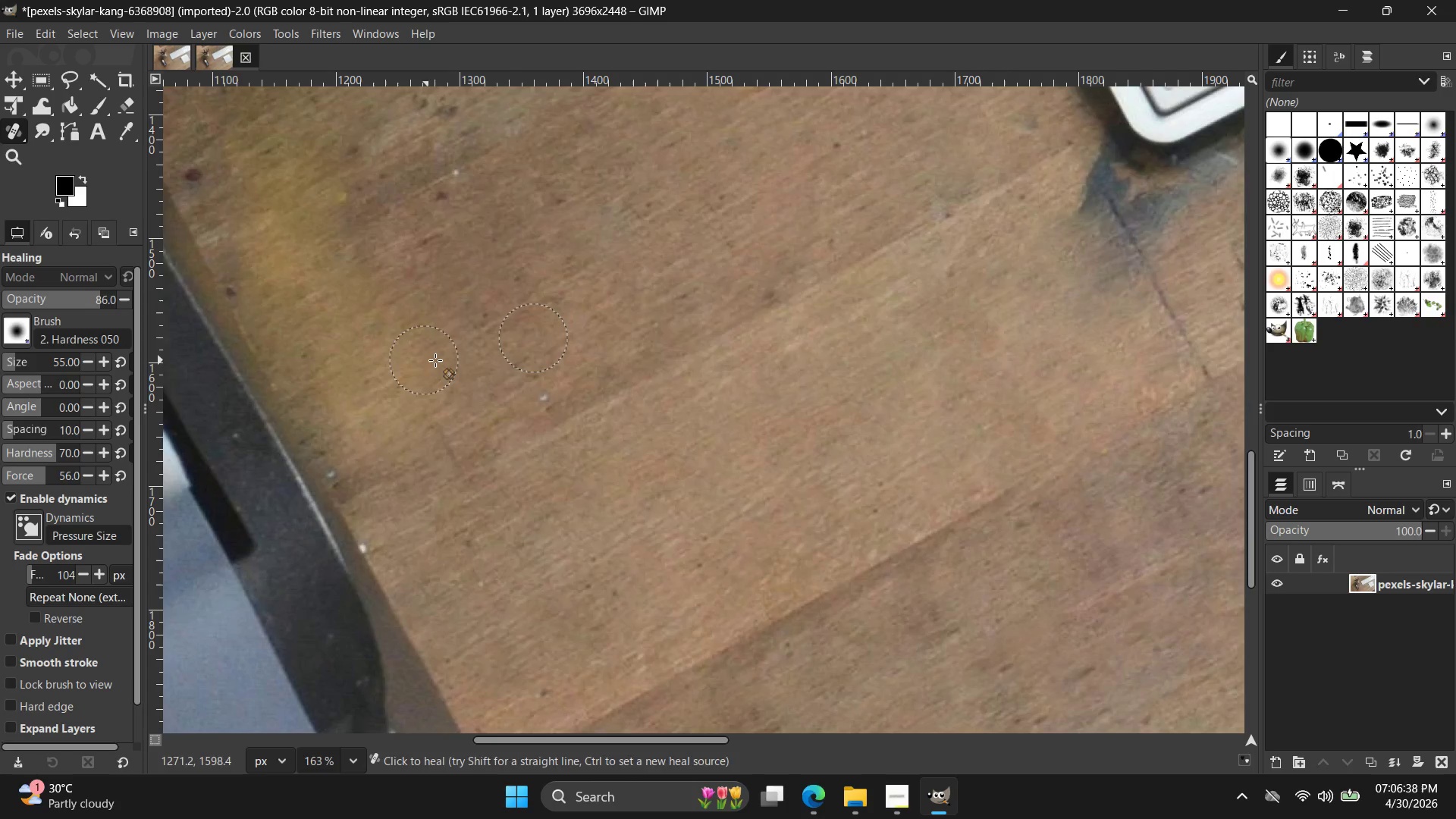 
hold_key(key=ControlLeft, duration=0.41)
 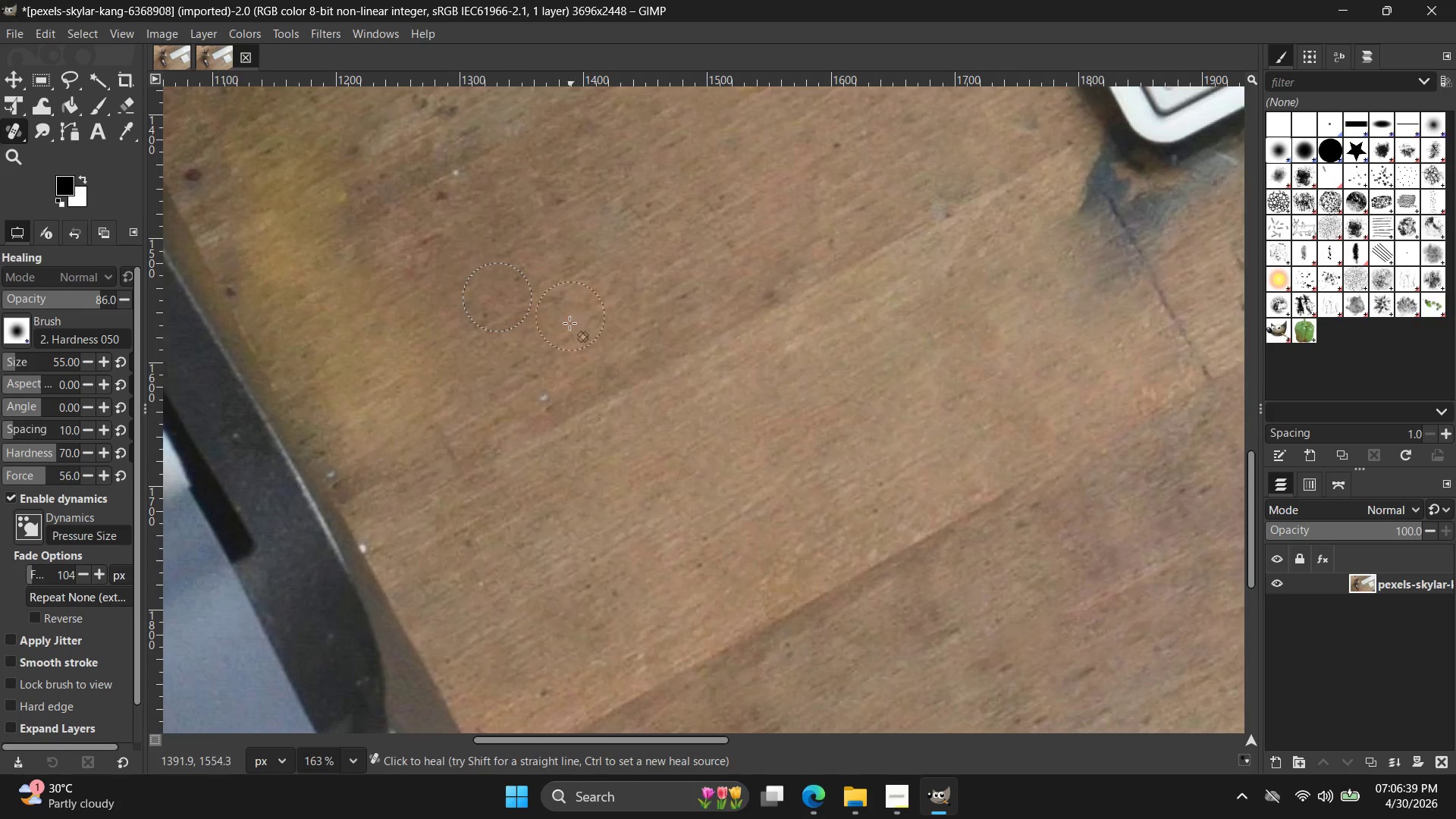 
left_click_drag(start_coordinate=[560, 354], to_coordinate=[413, 356])
 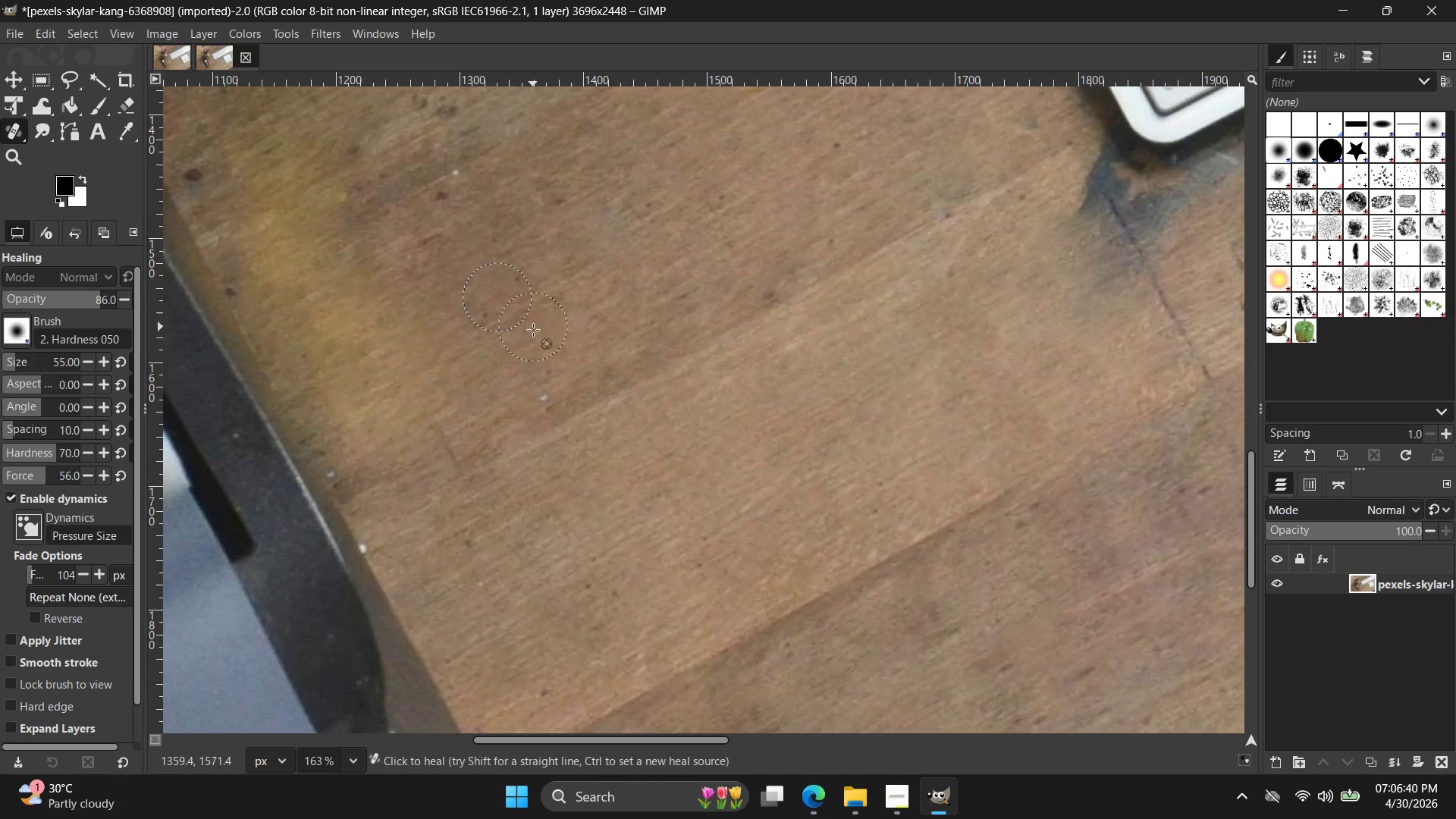 
hold_key(key=ControlLeft, duration=0.52)
scroll: coordinate [530, 340], scroll_direction: down, amount: 5.0
 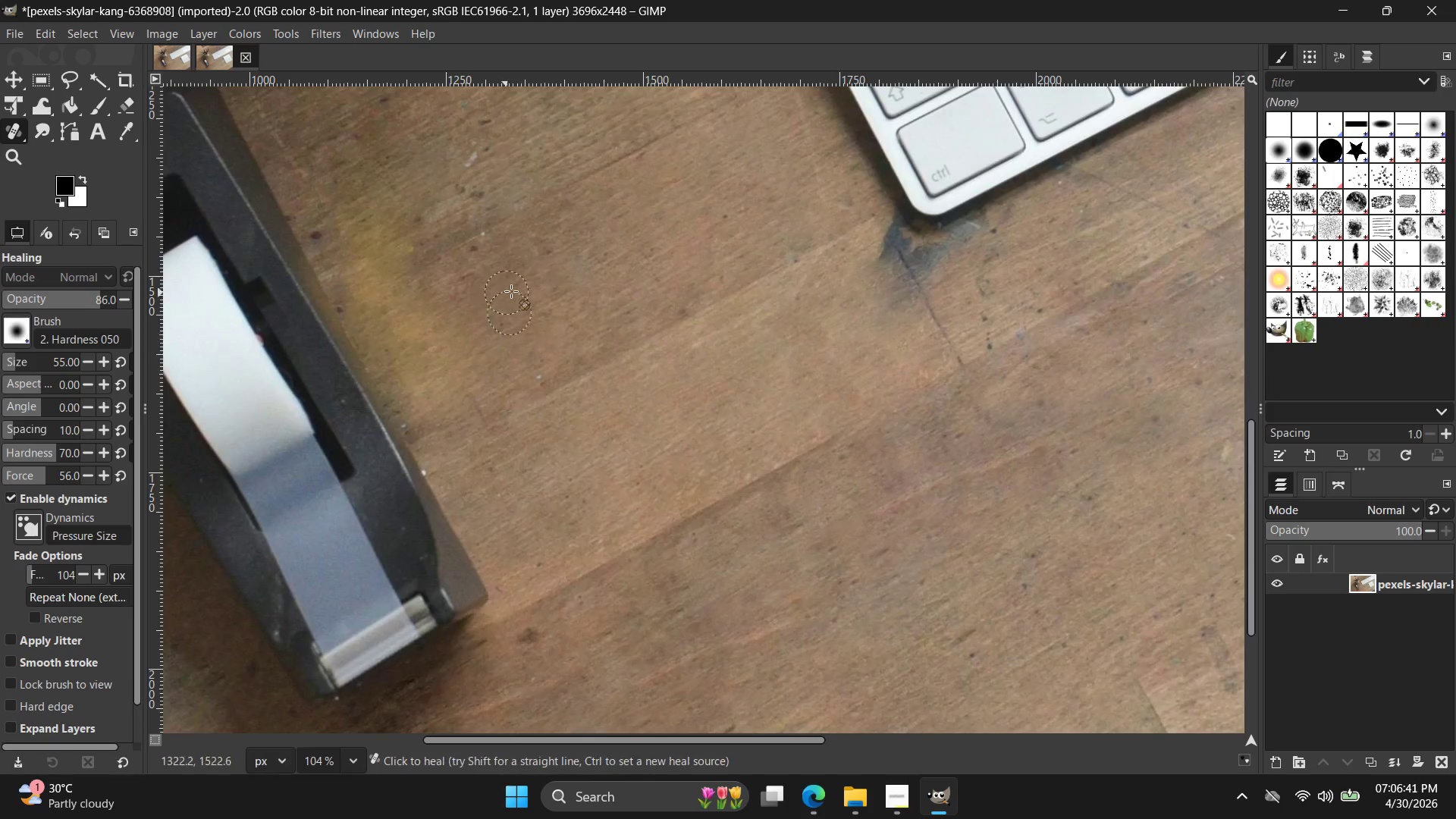 
hold_key(key=ControlLeft, duration=0.42)
left_click([667, 230])
 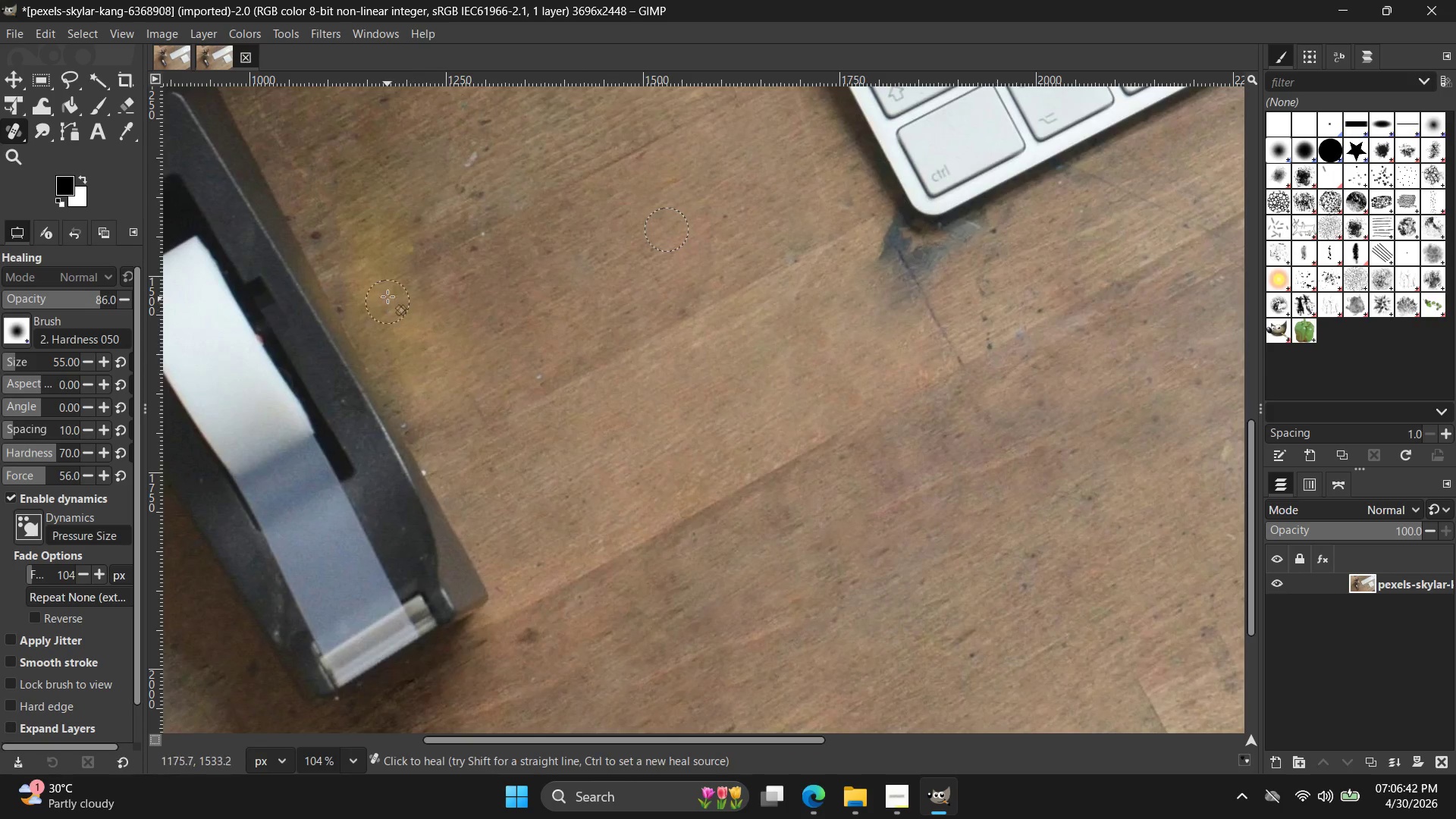 
left_click_drag(start_coordinate=[399, 274], to_coordinate=[444, 341])
 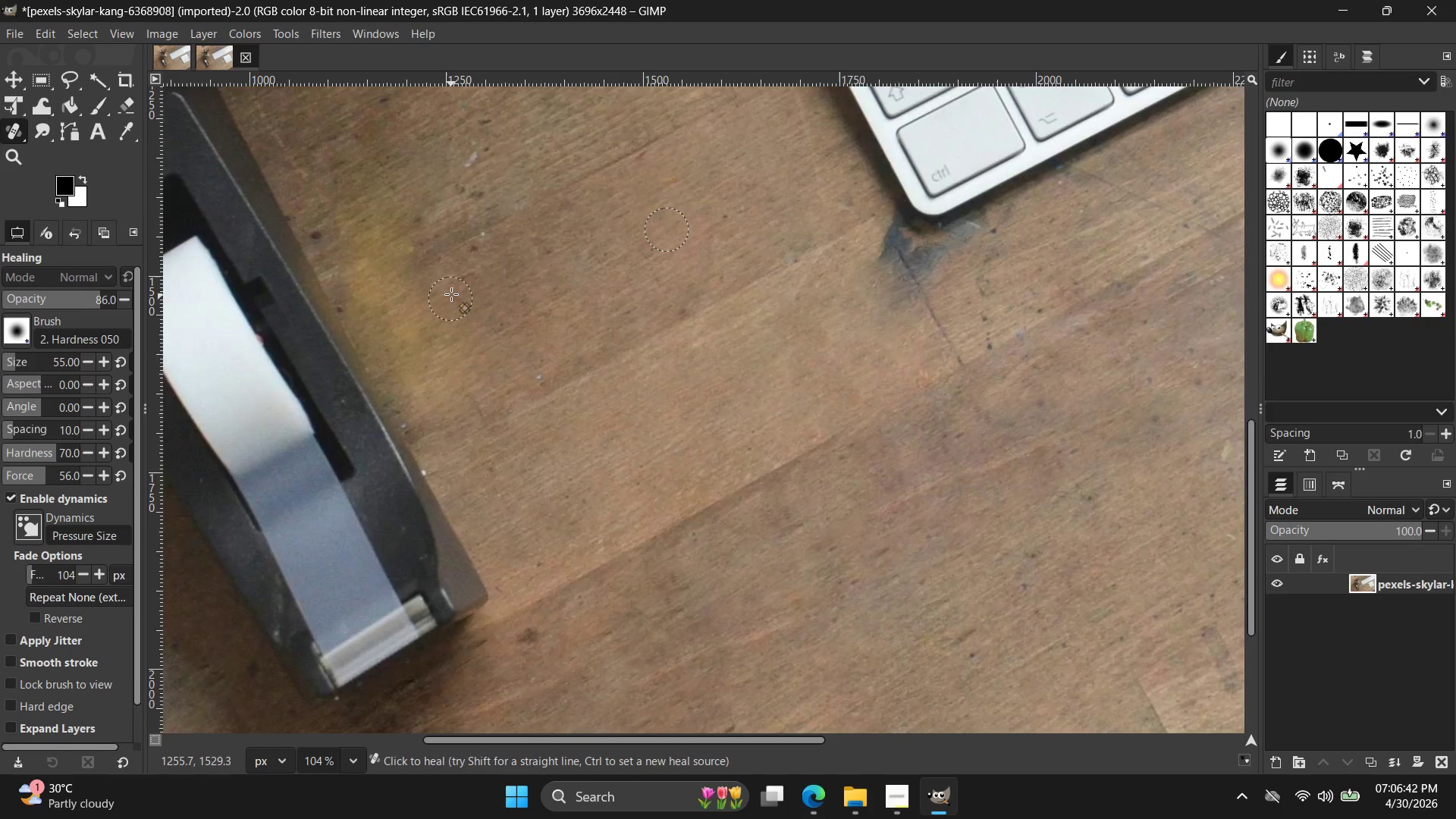 
left_click_drag(start_coordinate=[451, 293], to_coordinate=[415, 341])
 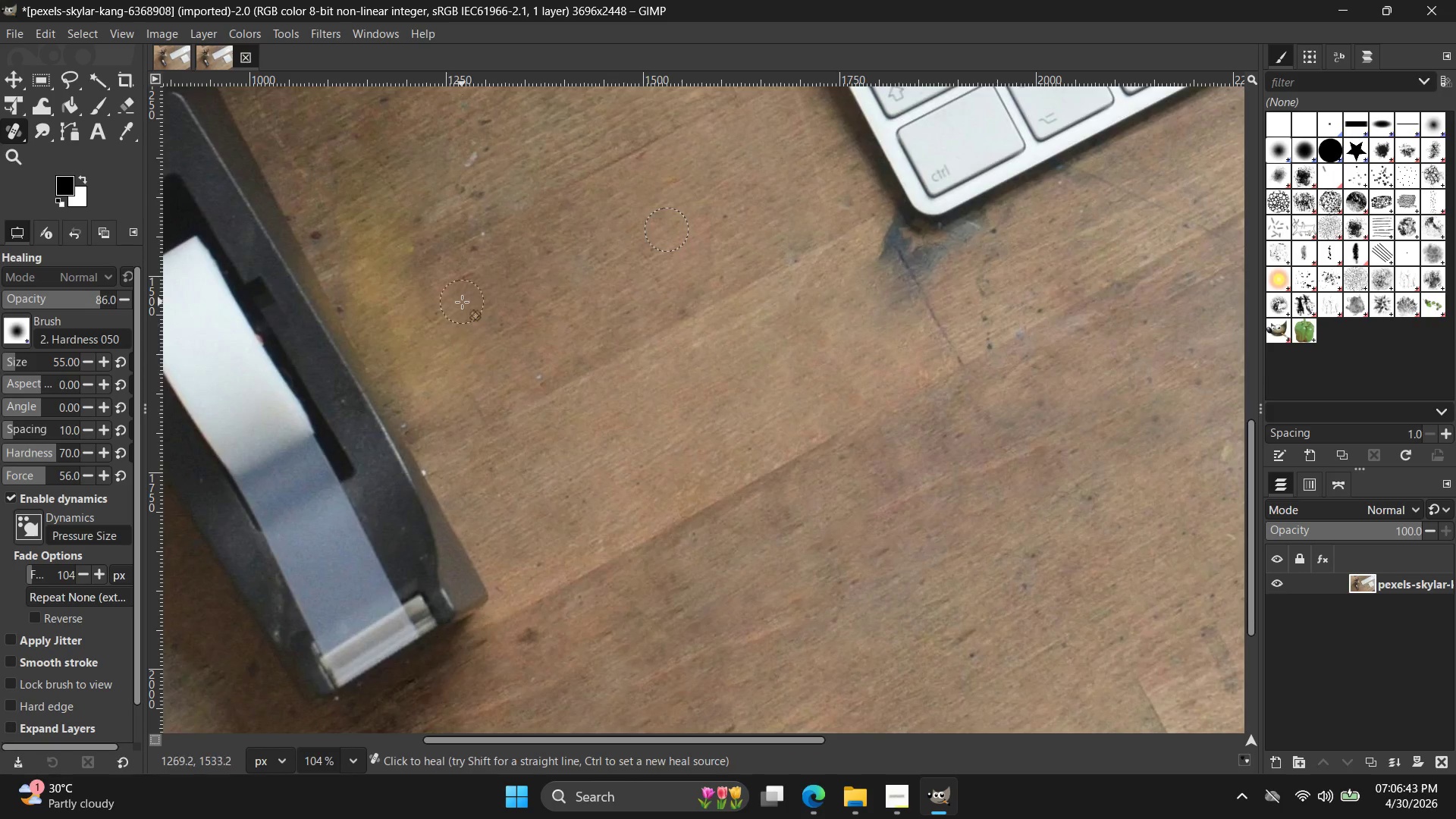 
left_click_drag(start_coordinate=[455, 312], to_coordinate=[446, 356])
 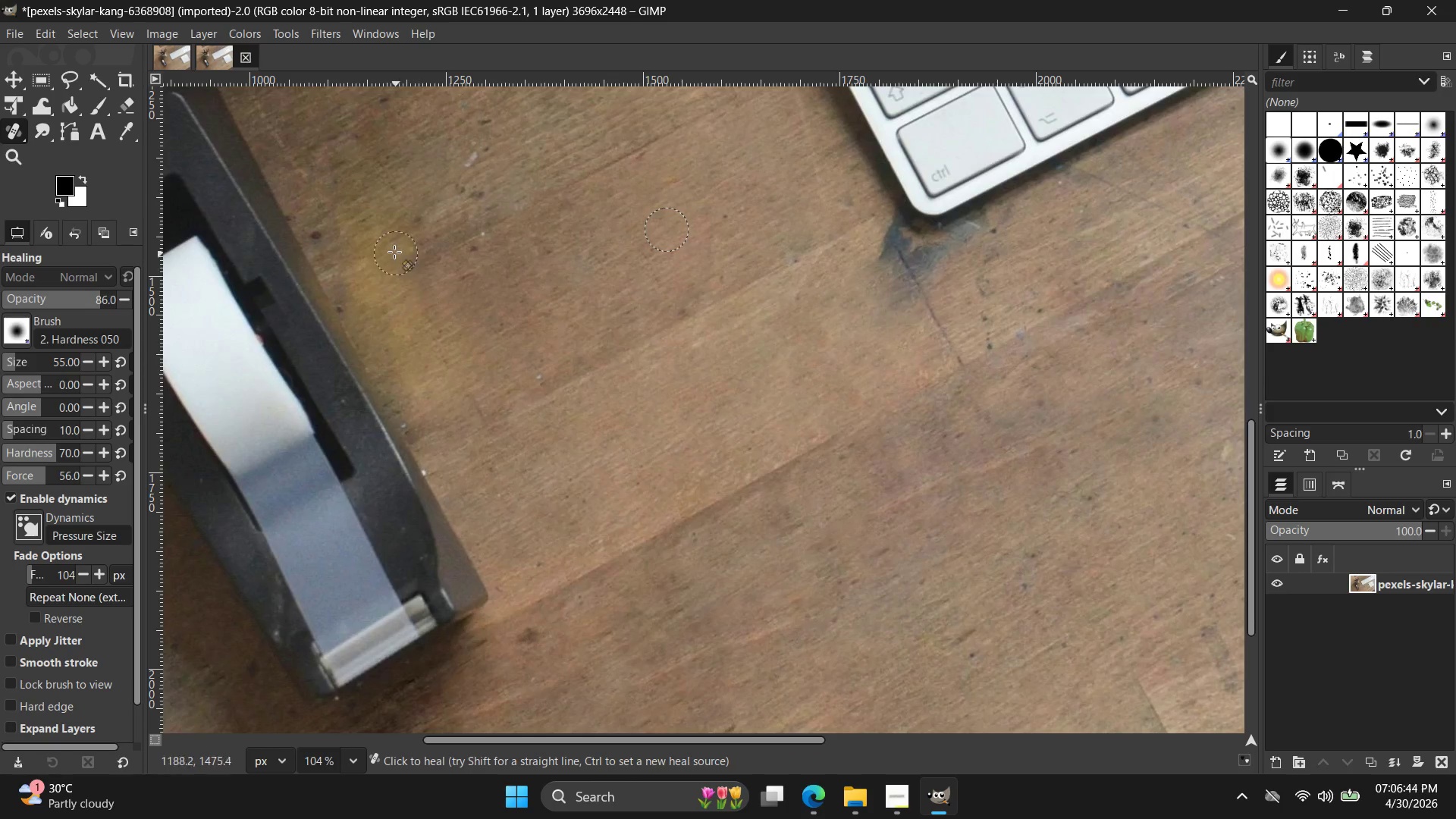 
left_click_drag(start_coordinate=[394, 251], to_coordinate=[412, 299])
 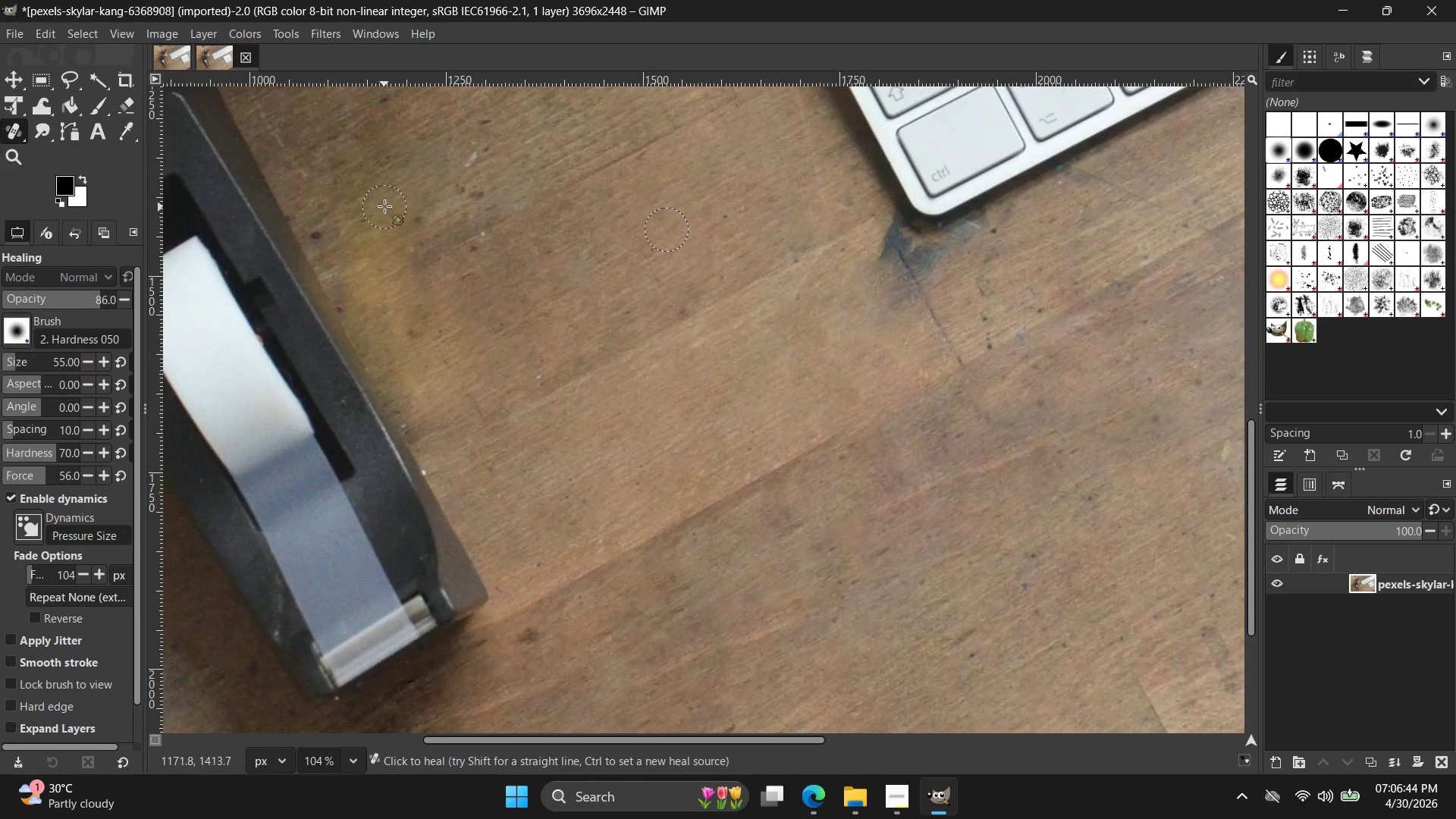 
left_click_drag(start_coordinate=[384, 204], to_coordinate=[397, 309])
 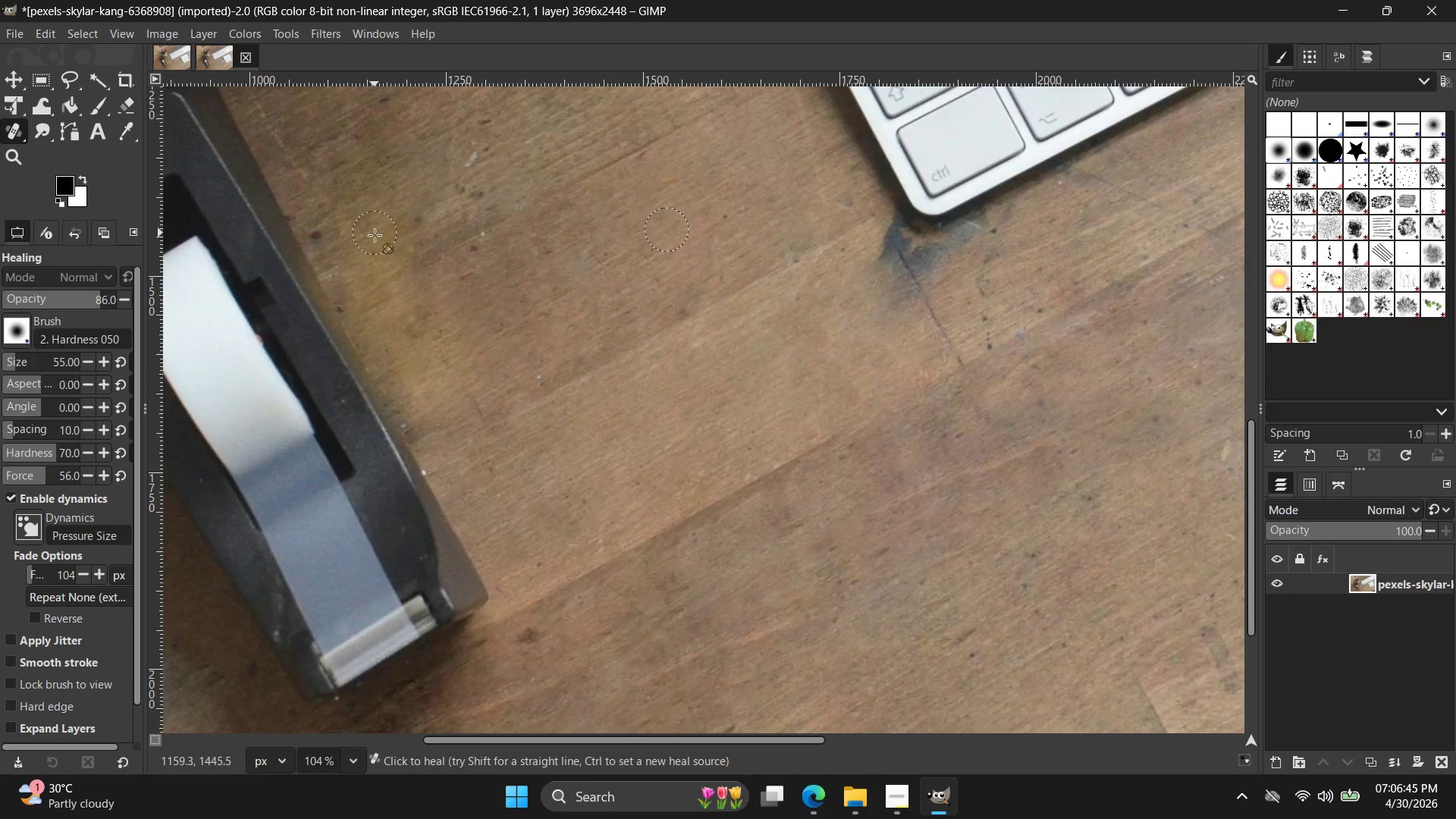 
left_click_drag(start_coordinate=[372, 250], to_coordinate=[400, 266])
 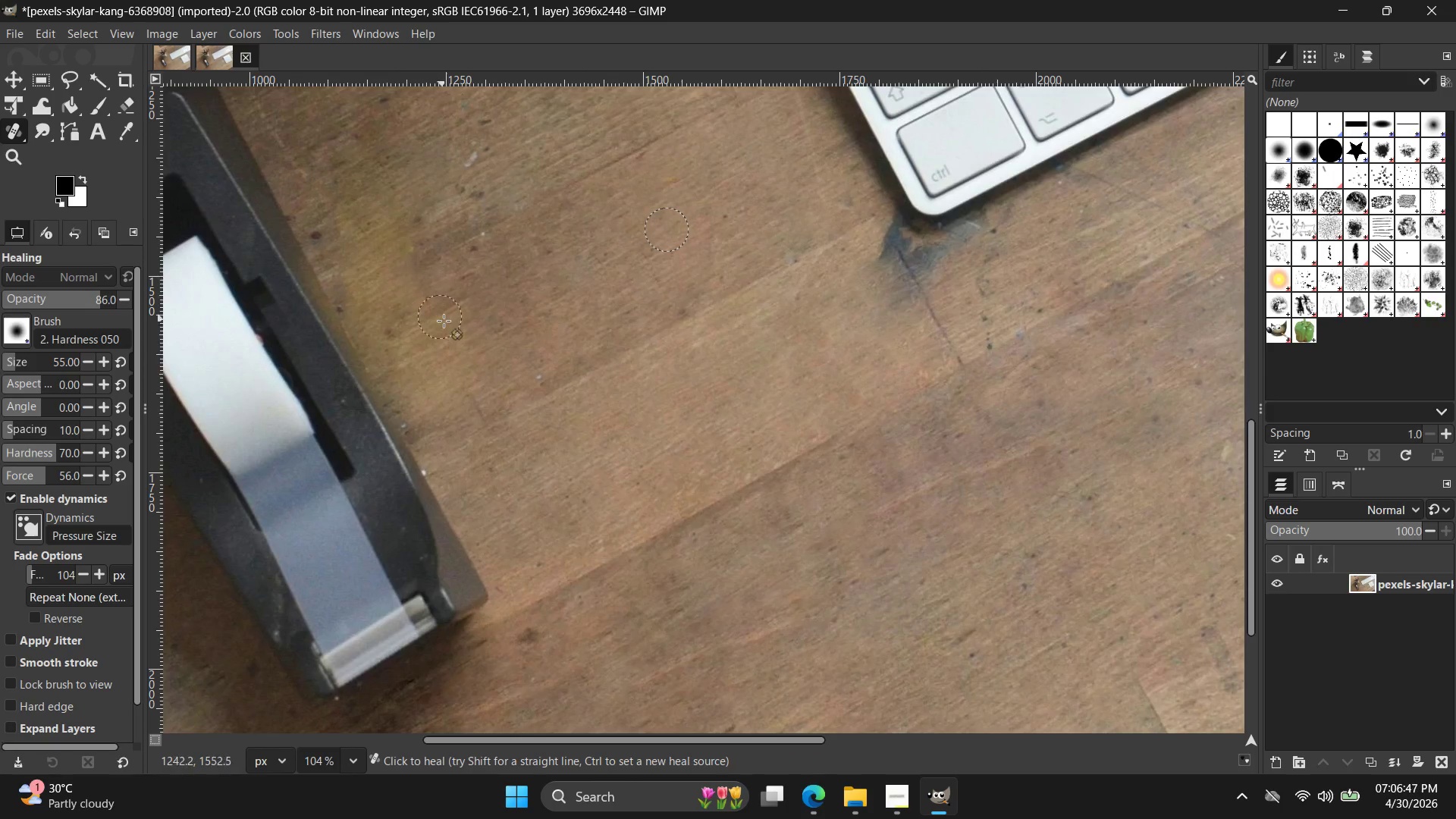 
hold_key(key=ControlLeft, duration=1.86)
left_click([648, 314])
 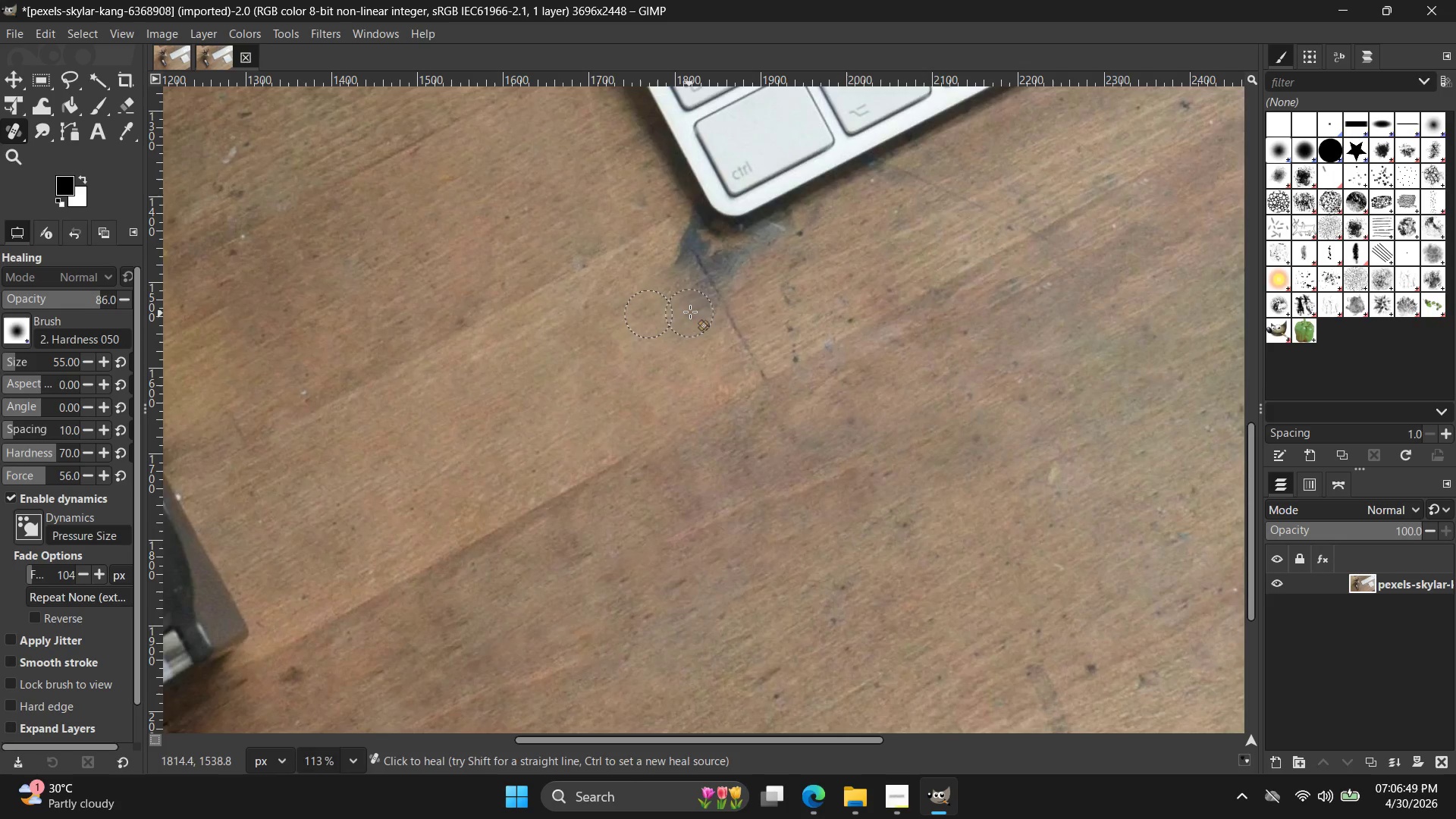 
scroll: coordinate [607, 318], scroll_direction: up, amount: 1.0
 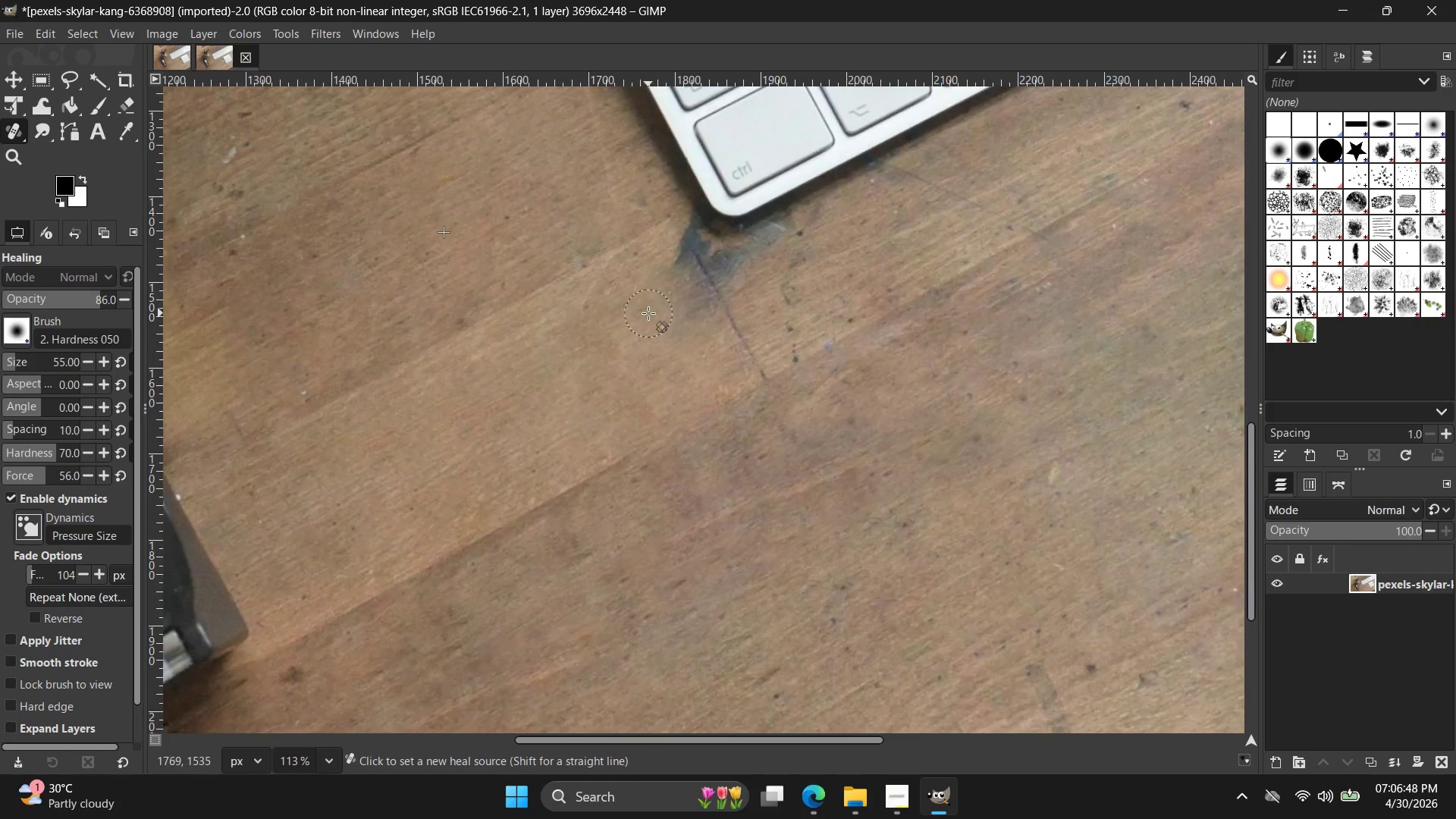 
left_click_drag(start_coordinate=[690, 311], to_coordinate=[708, 298])
 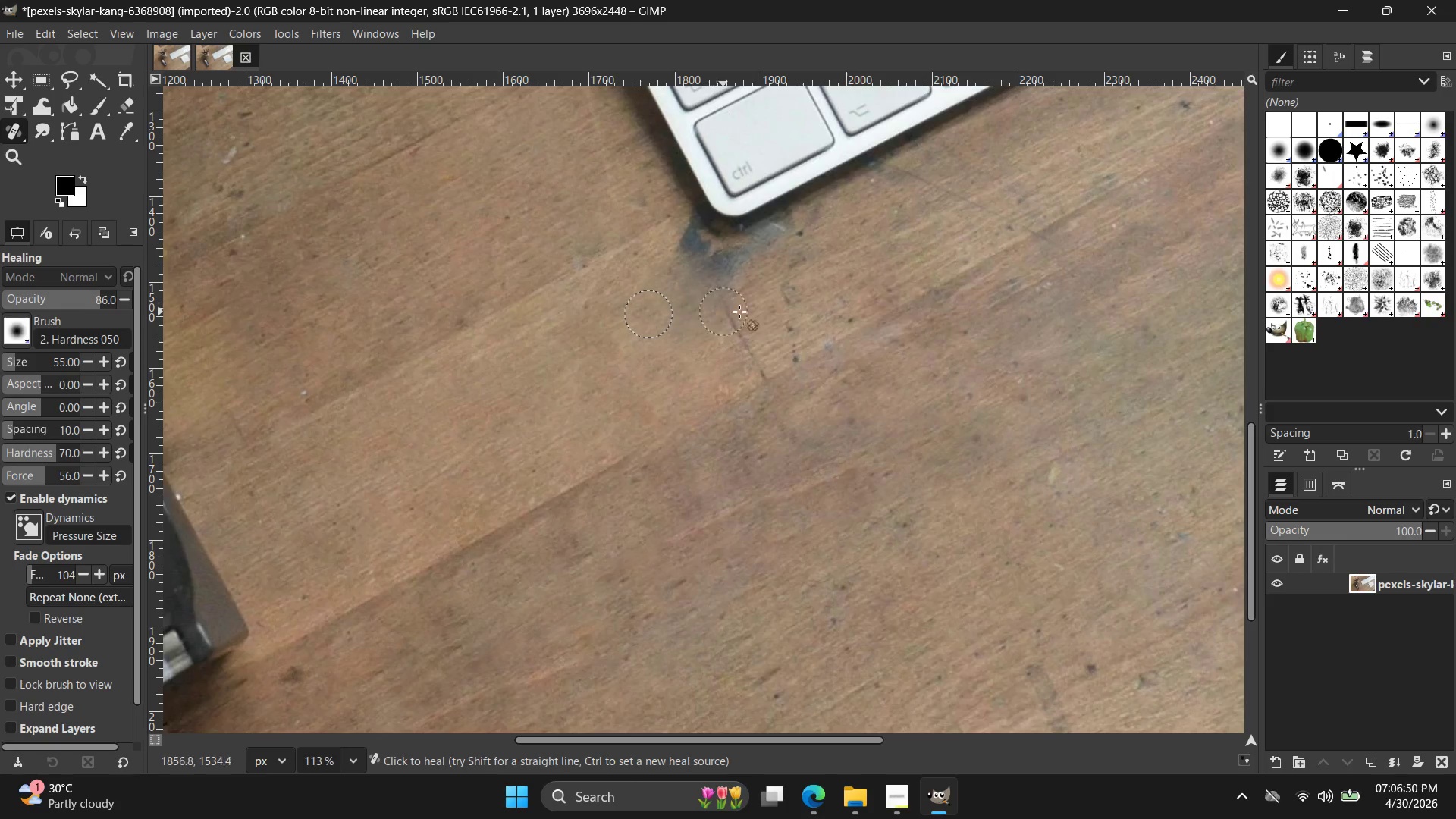 
hold_key(key=ControlLeft, duration=0.41)
left_click([854, 256])
 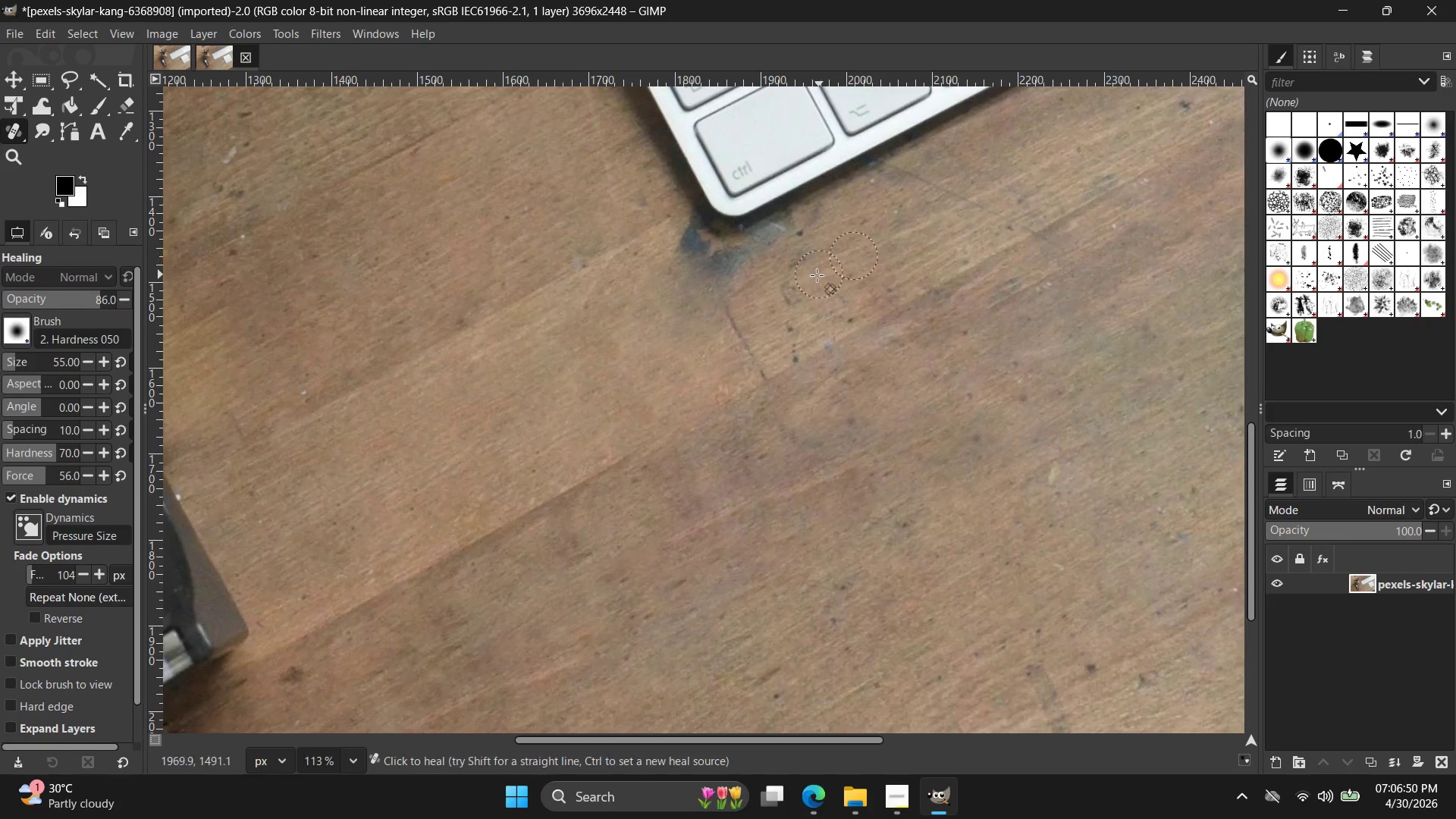 
left_click_drag(start_coordinate=[796, 278], to_coordinate=[756, 357])
 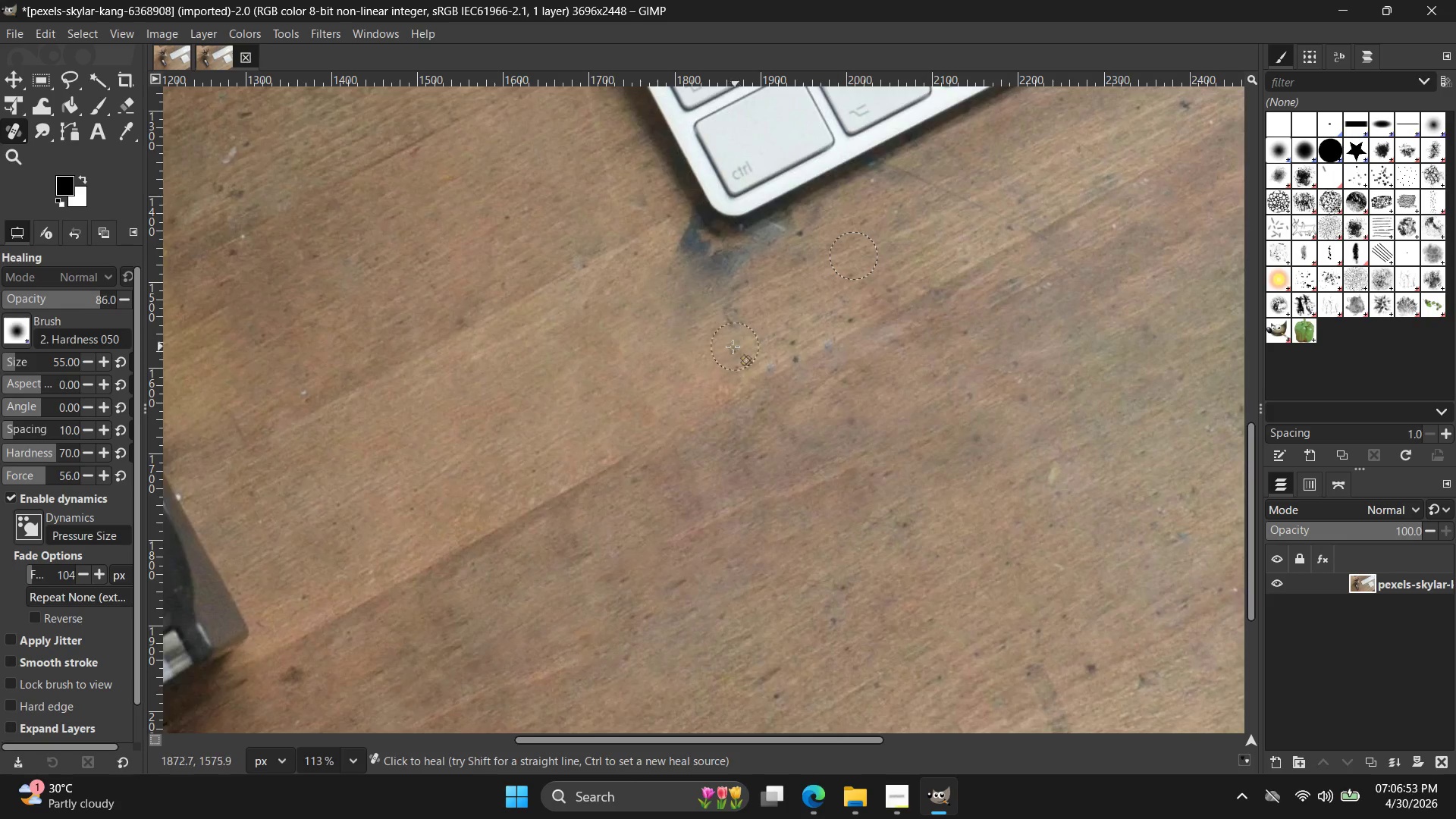 
hold_key(key=ControlLeft, duration=0.34)
 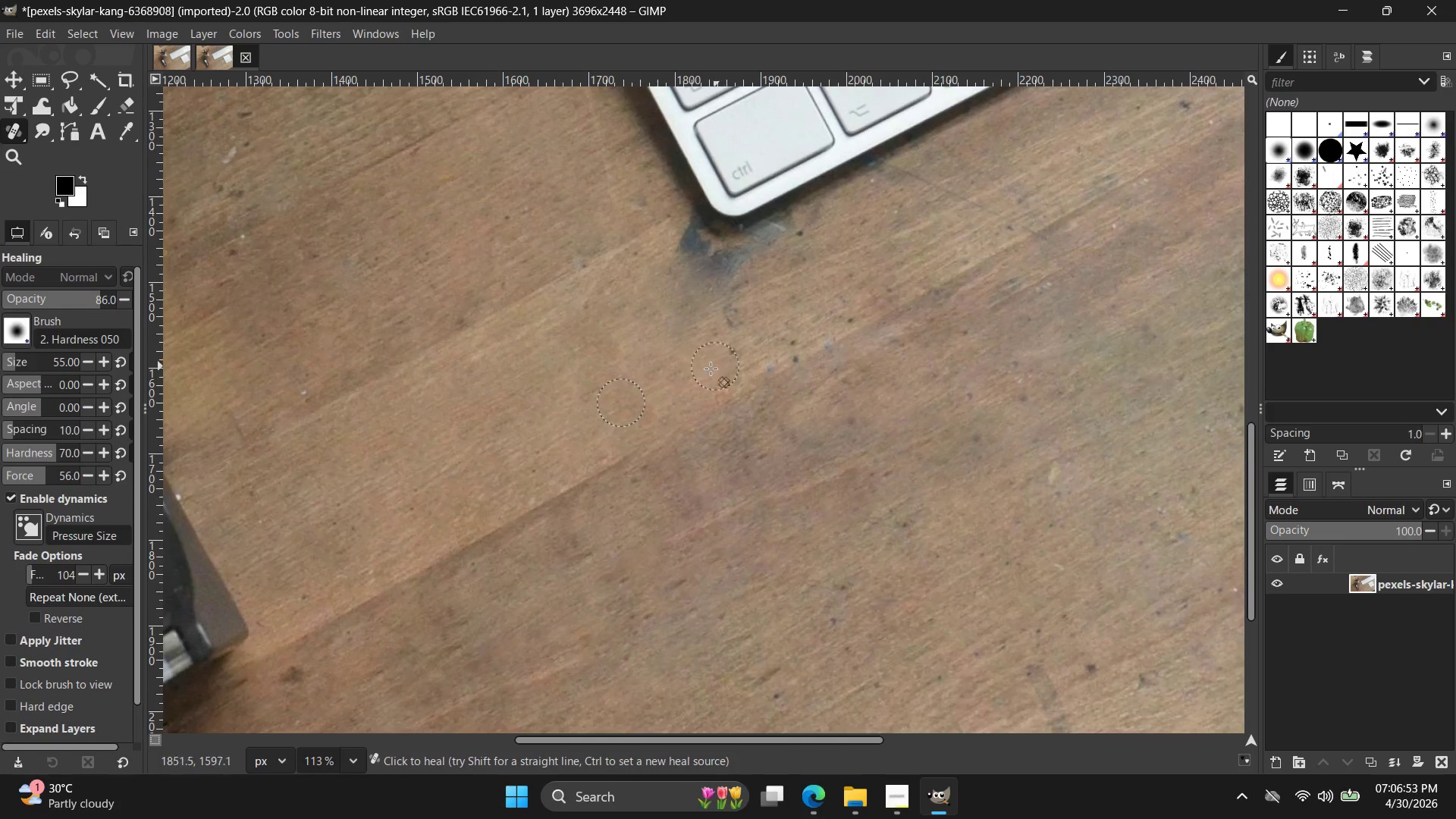 
left_click_drag(start_coordinate=[709, 369], to_coordinate=[741, 295])
 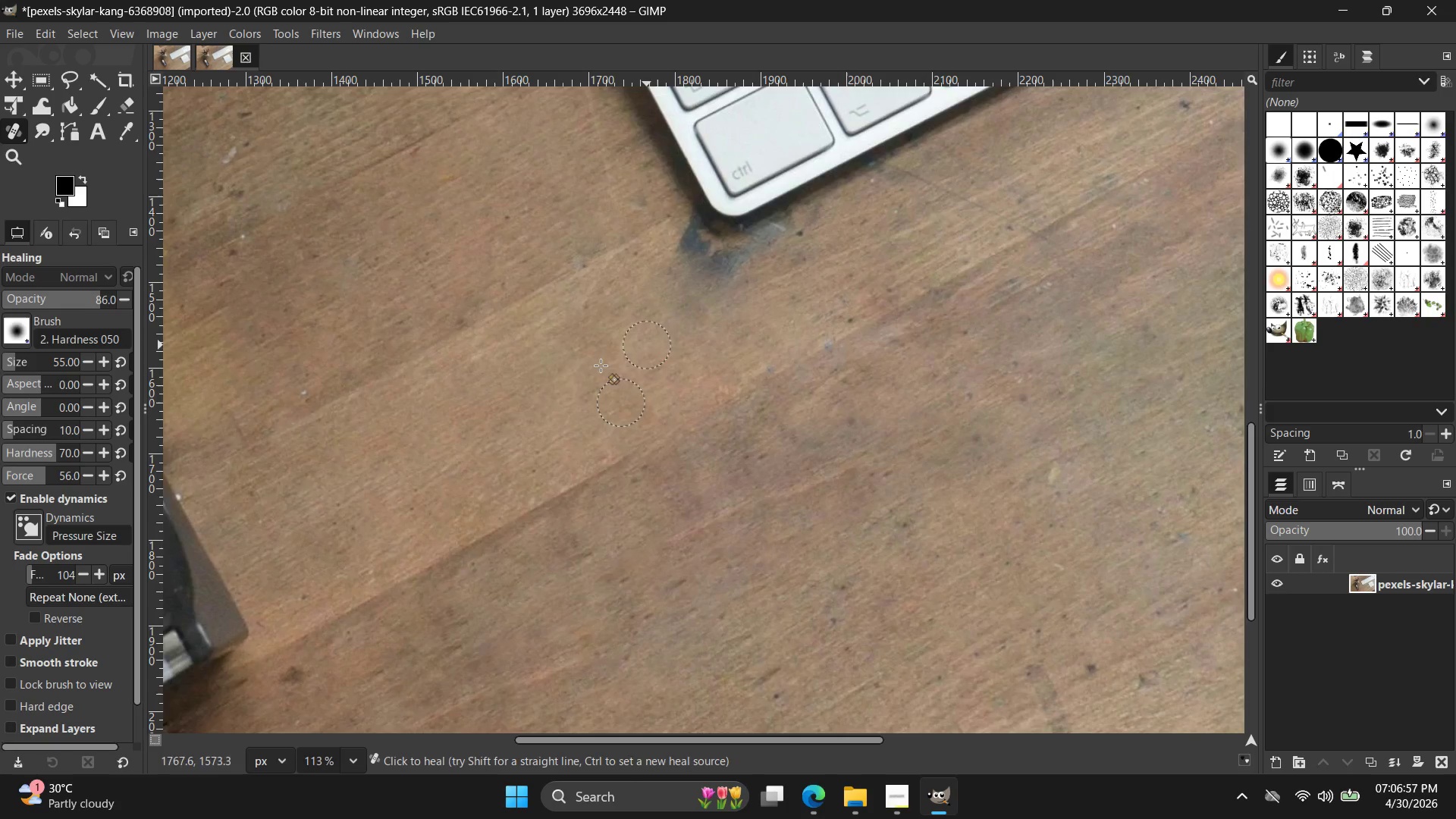 
hold_key(key=ControlLeft, duration=0.47)
left_click([555, 395])
 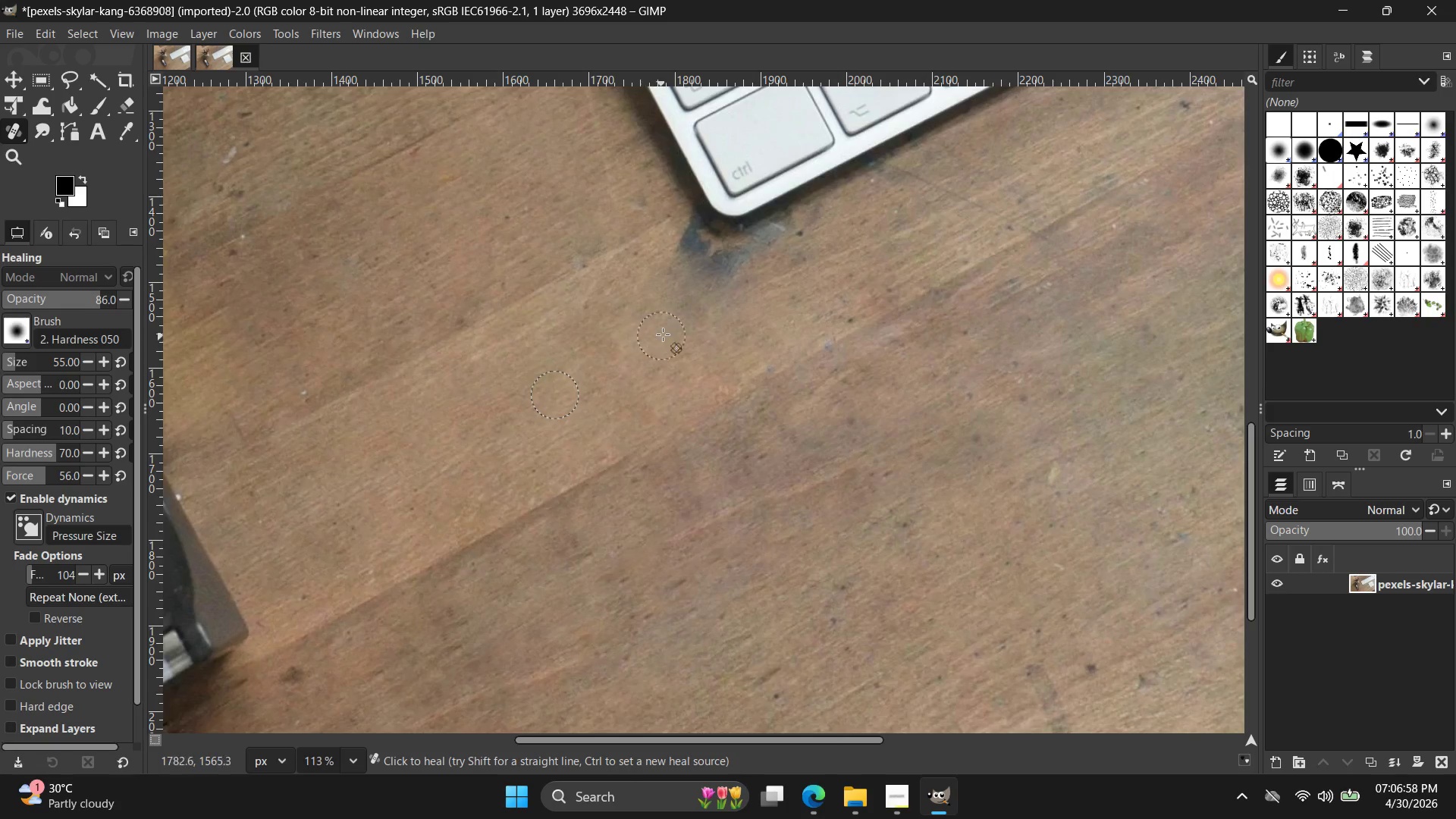 
left_click_drag(start_coordinate=[654, 314], to_coordinate=[729, 277])
 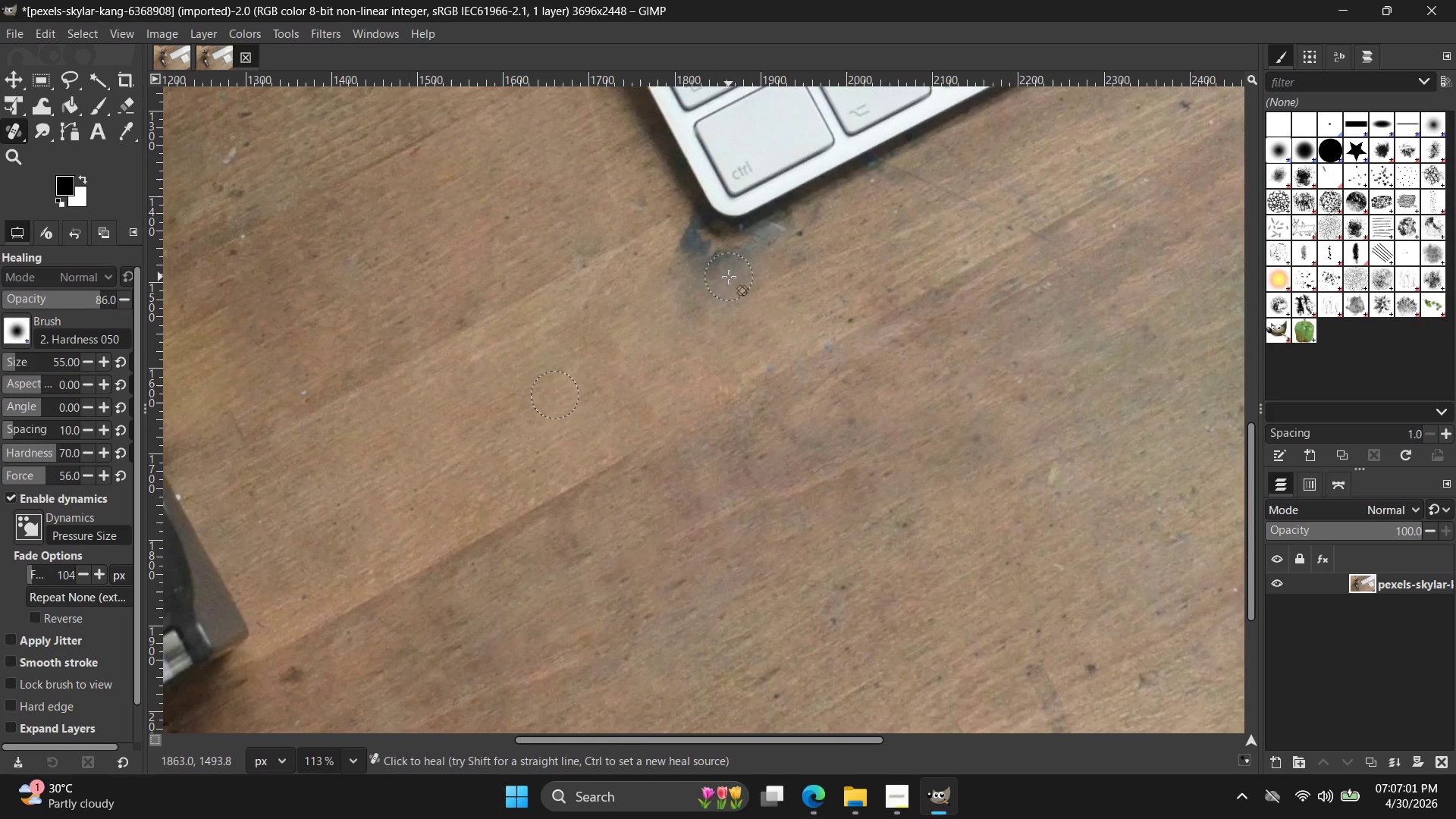 
hold_key(key=ControlLeft, duration=0.45)
 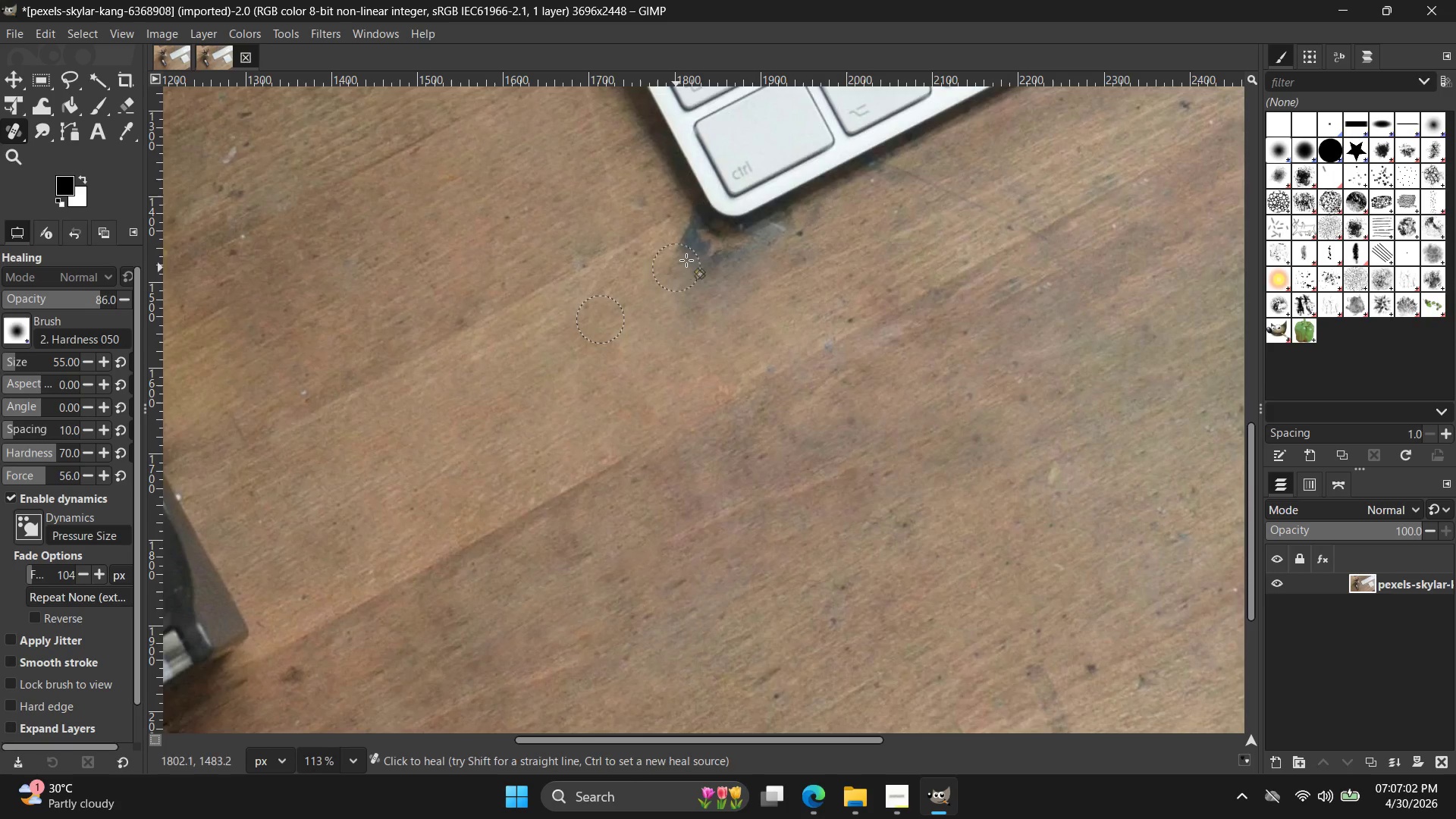 
left_click_drag(start_coordinate=[686, 255], to_coordinate=[787, 246])
 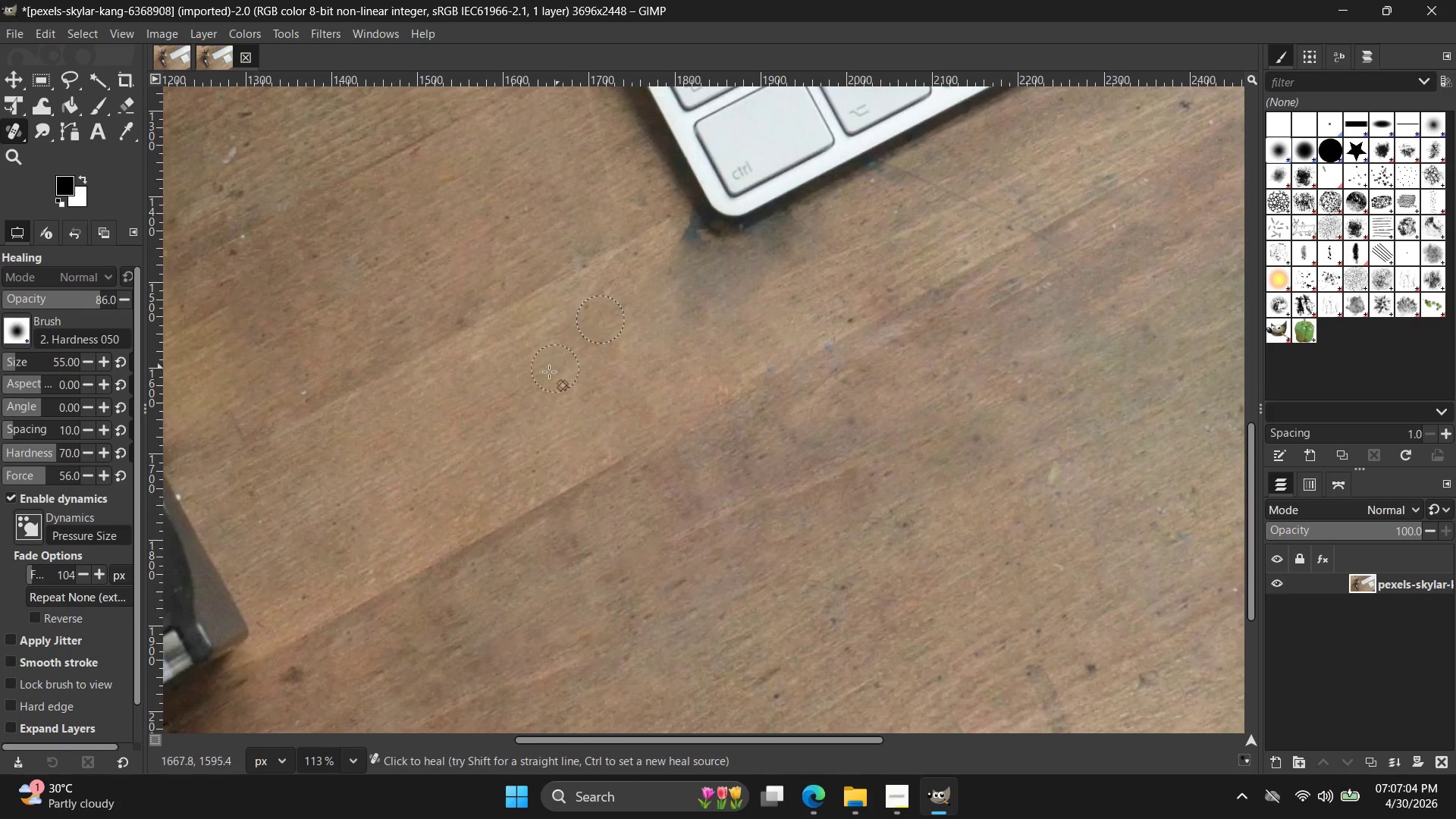 
hold_key(key=ControlLeft, duration=0.31)
left_click_drag(start_coordinate=[543, 381], to_coordinate=[548, 380])
 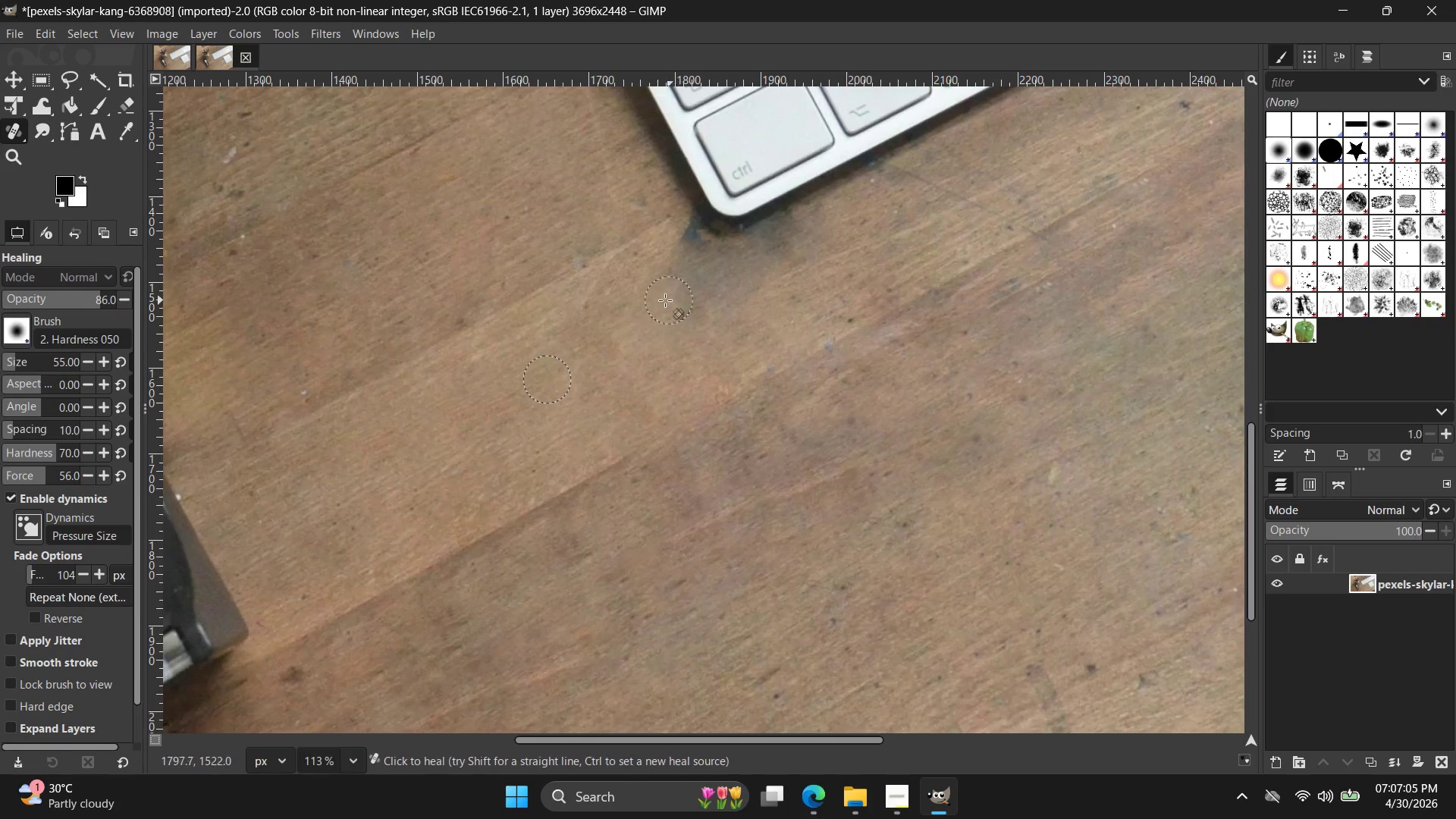 
left_click_drag(start_coordinate=[664, 300], to_coordinate=[694, 254])
 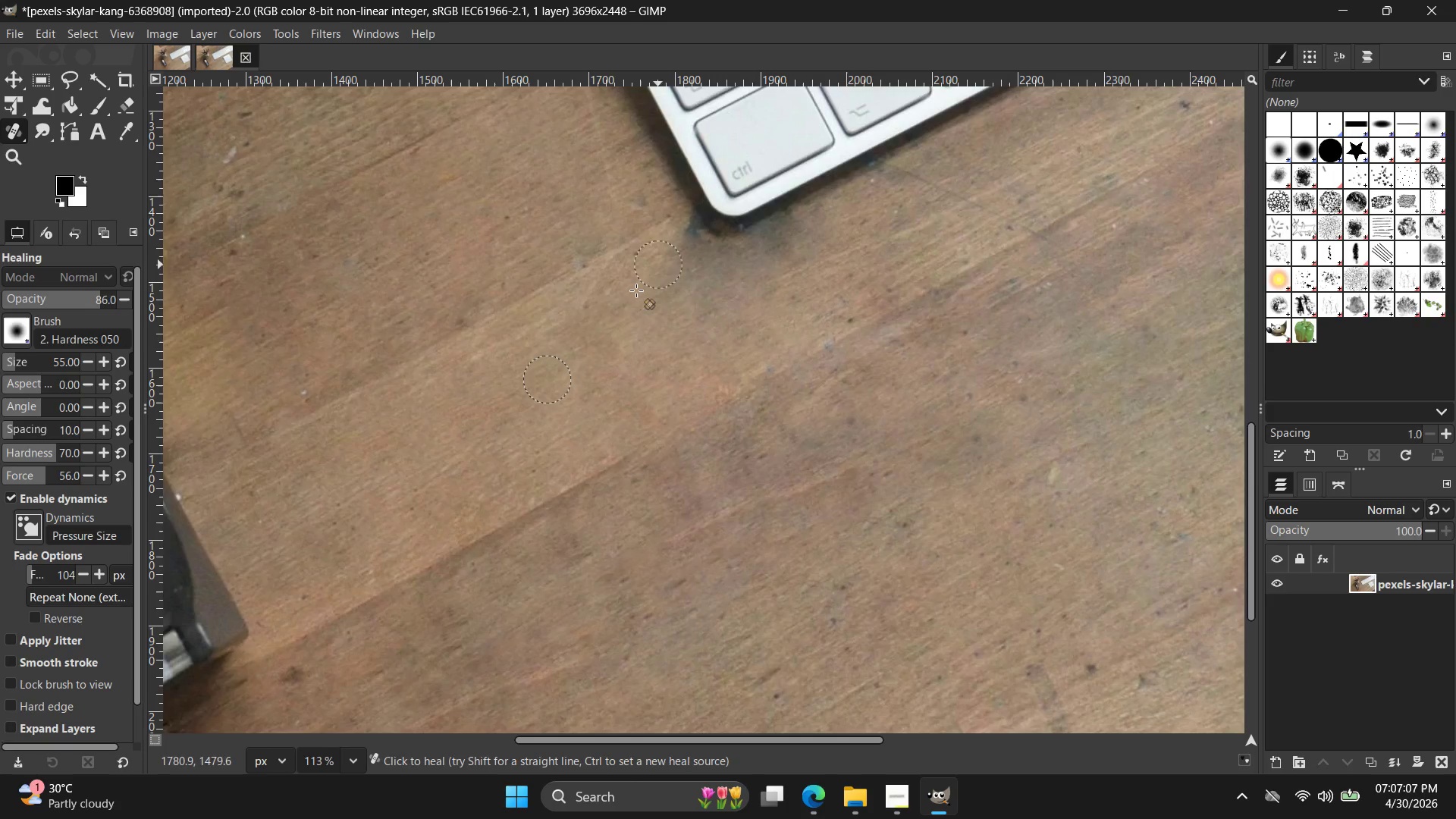 
hold_key(key=ControlLeft, duration=0.31)
left_click_drag(start_coordinate=[555, 353], to_coordinate=[598, 322])
 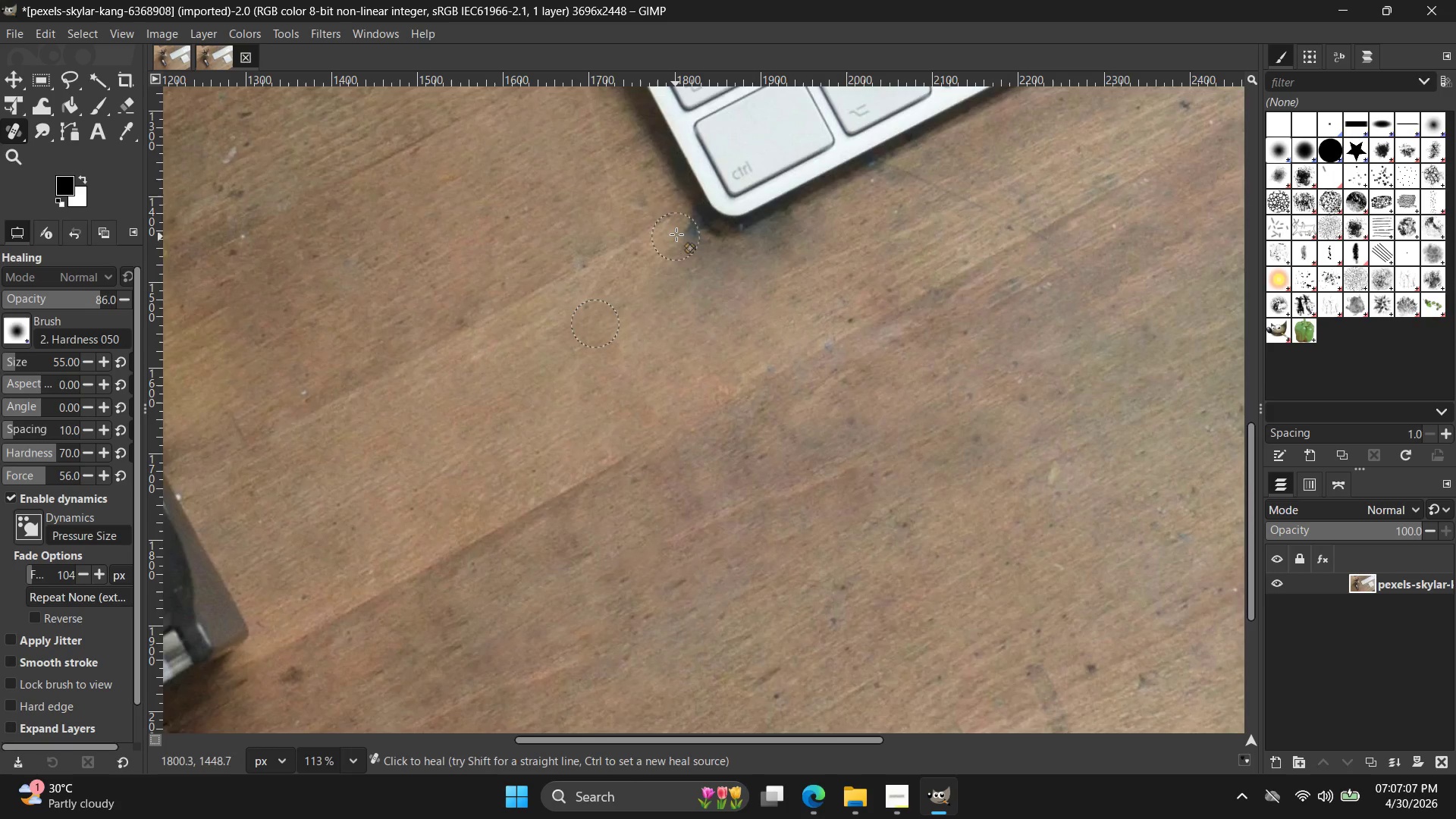 
left_click_drag(start_coordinate=[678, 230], to_coordinate=[698, 249])
 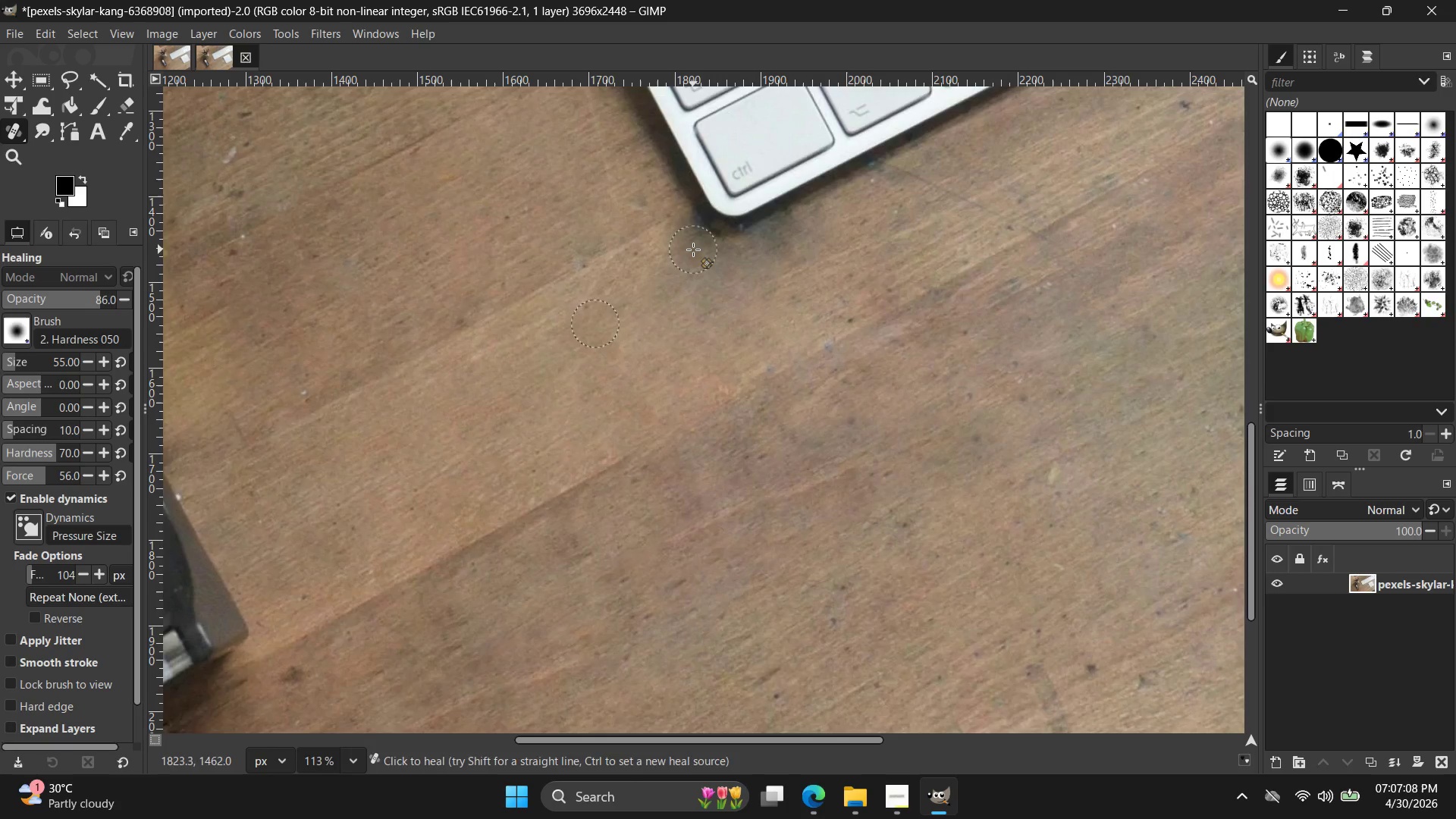 
key(Control+Z)
 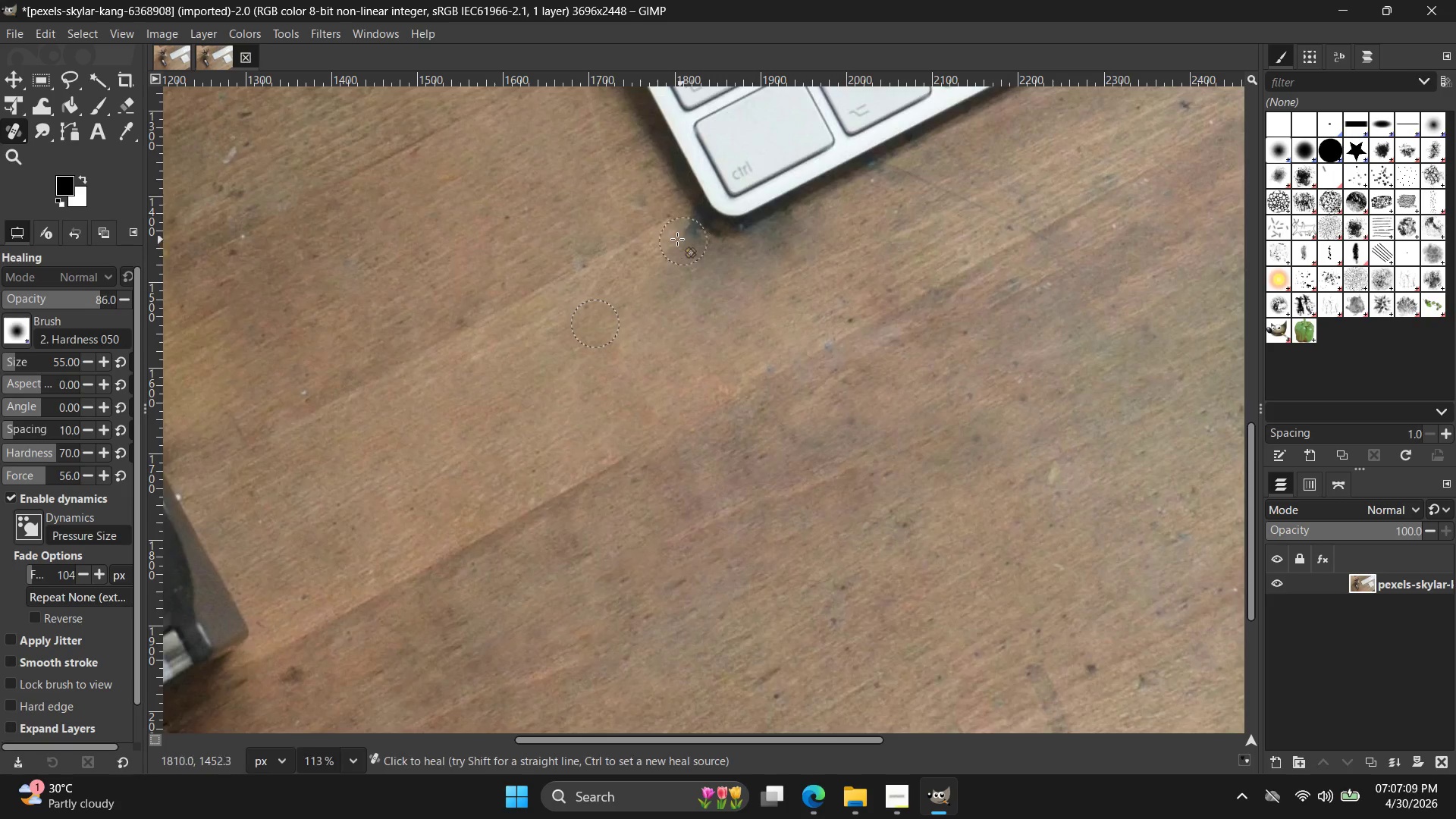 
hold_key(key=ControlLeft, duration=1.28)
left_click([602, 309])
 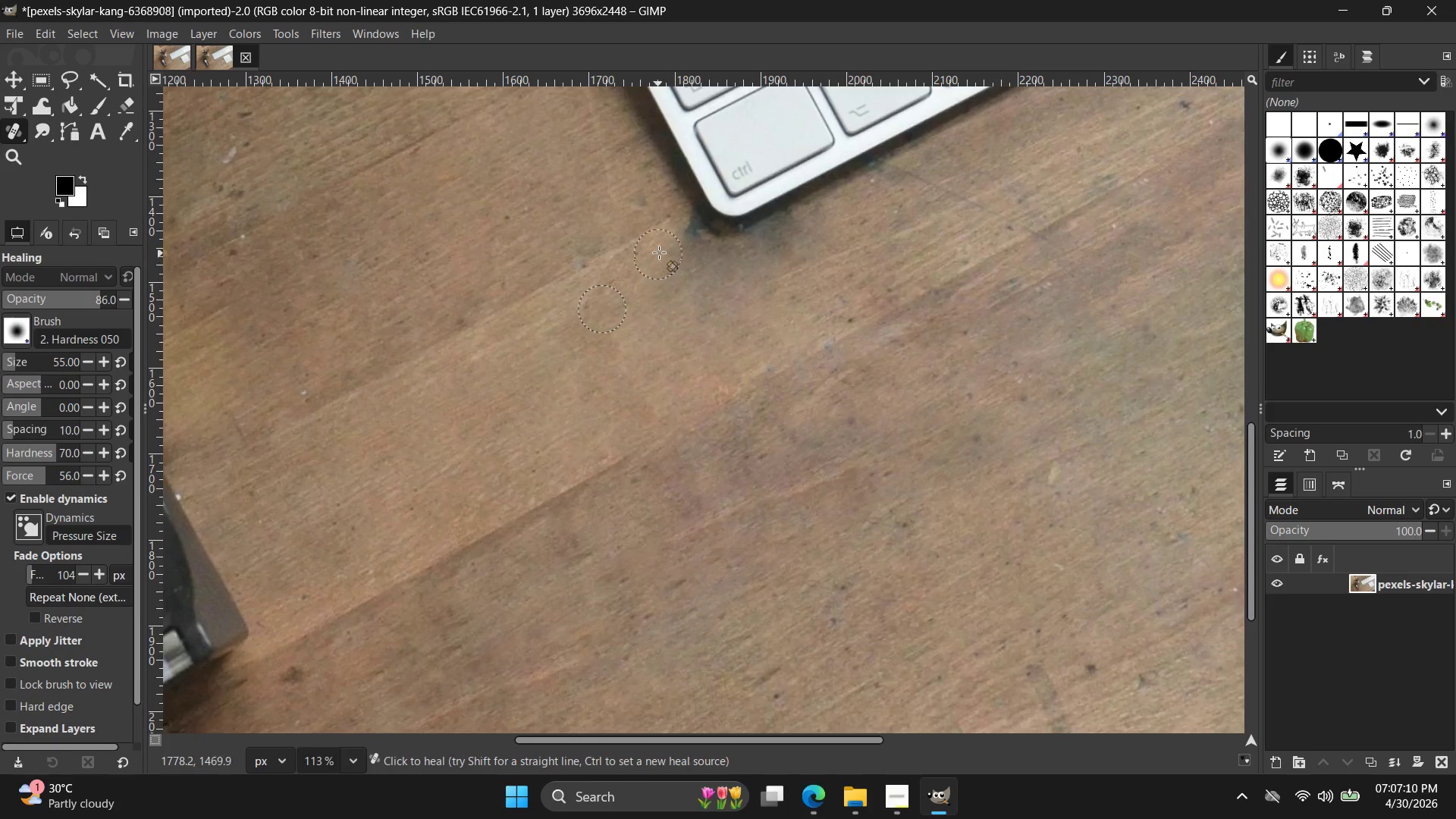 
left_click_drag(start_coordinate=[677, 240], to_coordinate=[813, 227])
 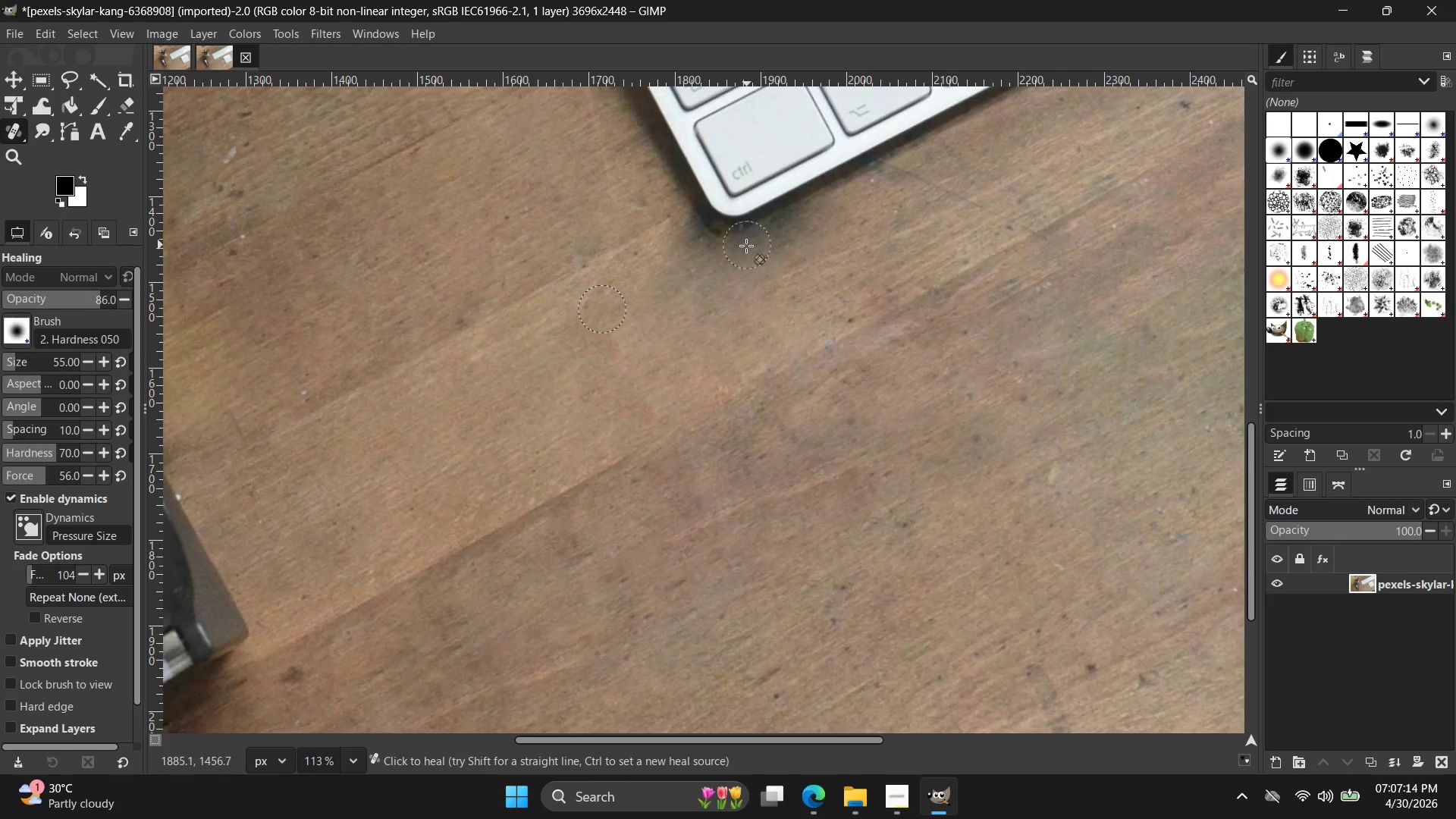 
key(Control+Z)
 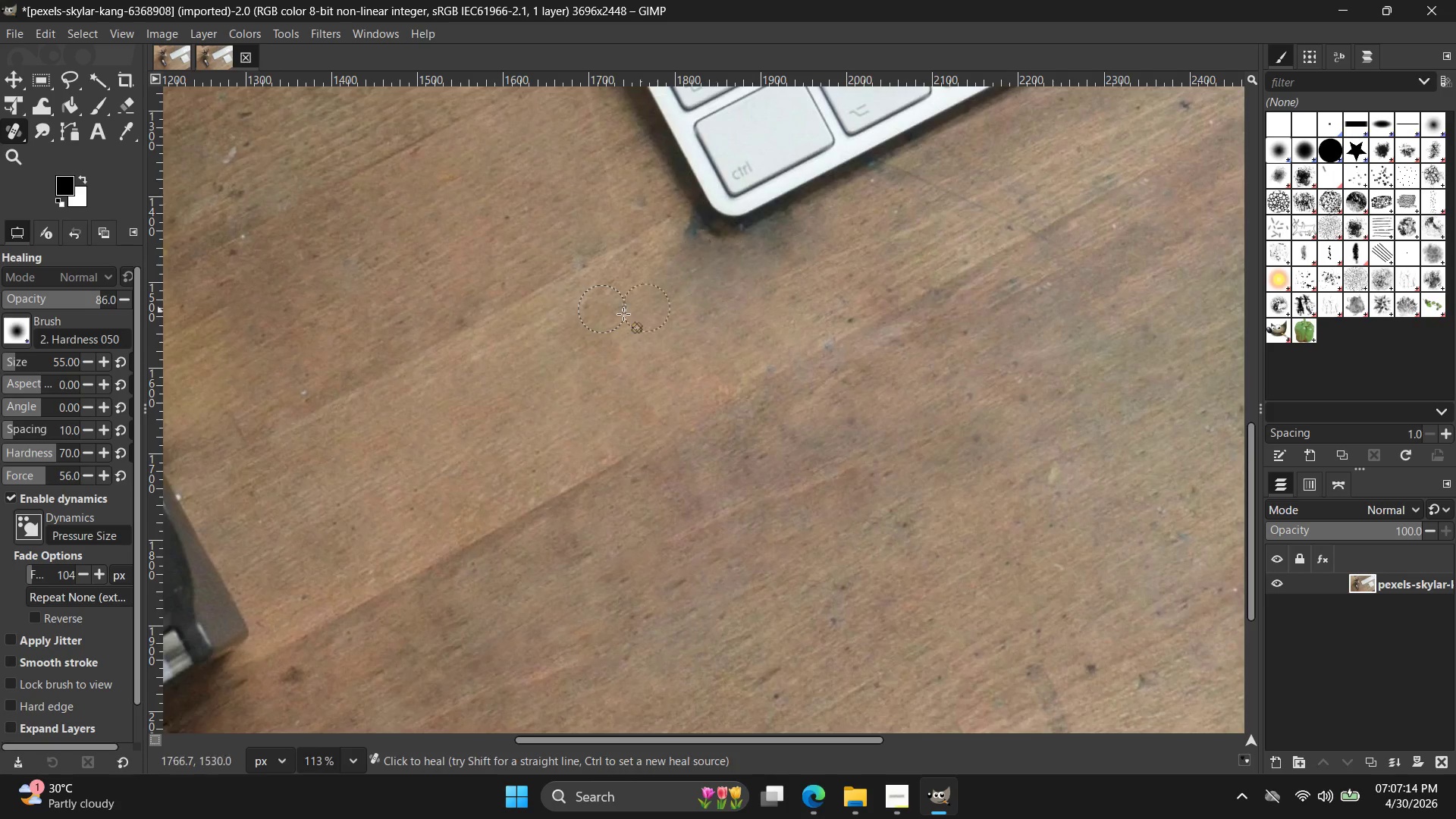 
hold_key(key=ControlLeft, duration=0.38)
left_click([585, 199])
 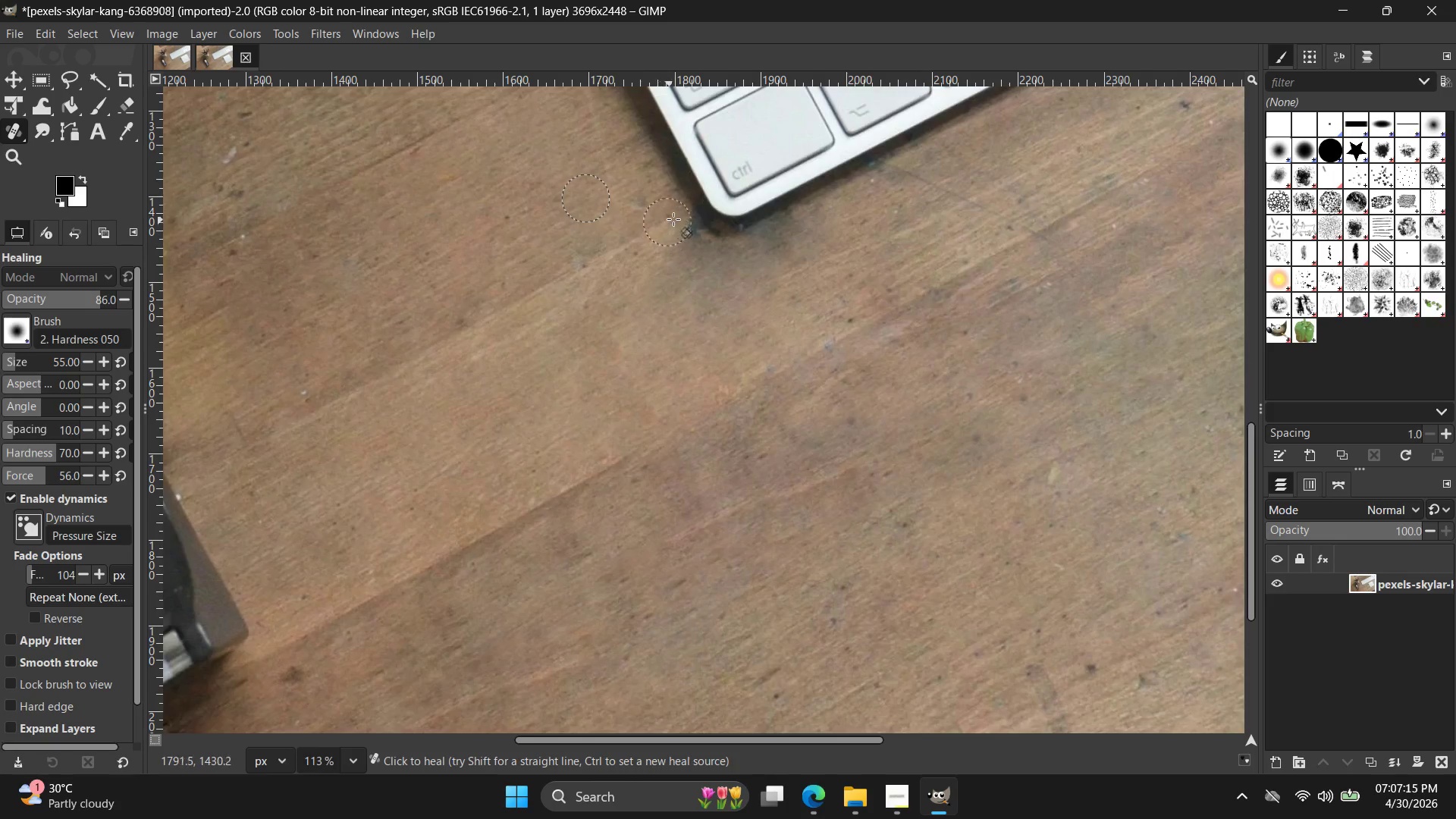 
left_click_drag(start_coordinate=[695, 229], to_coordinate=[830, 217])
 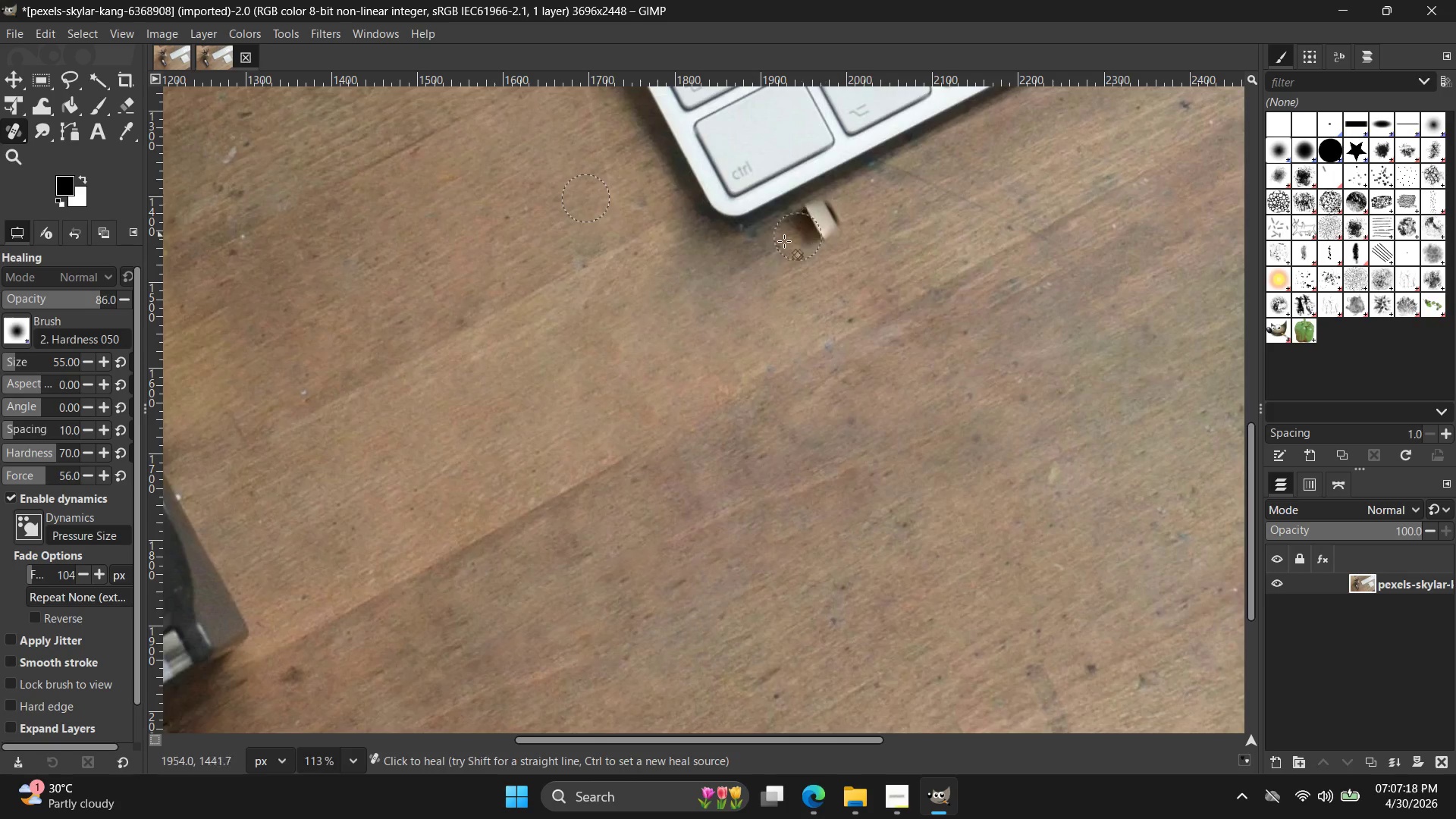 
hold_key(key=ControlLeft, duration=1.31)
 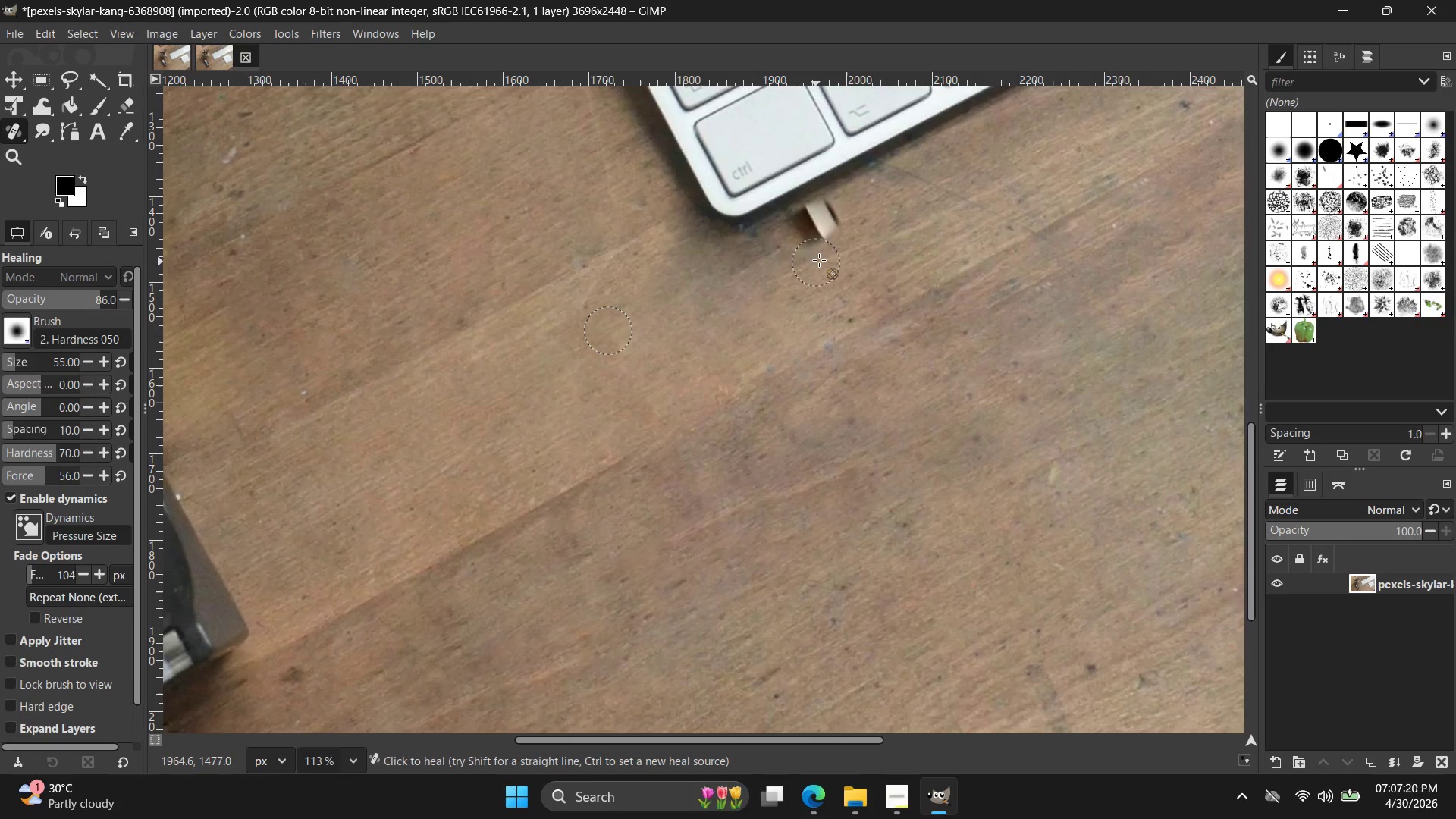 
left_click_drag(start_coordinate=[814, 265], to_coordinate=[670, 284])
 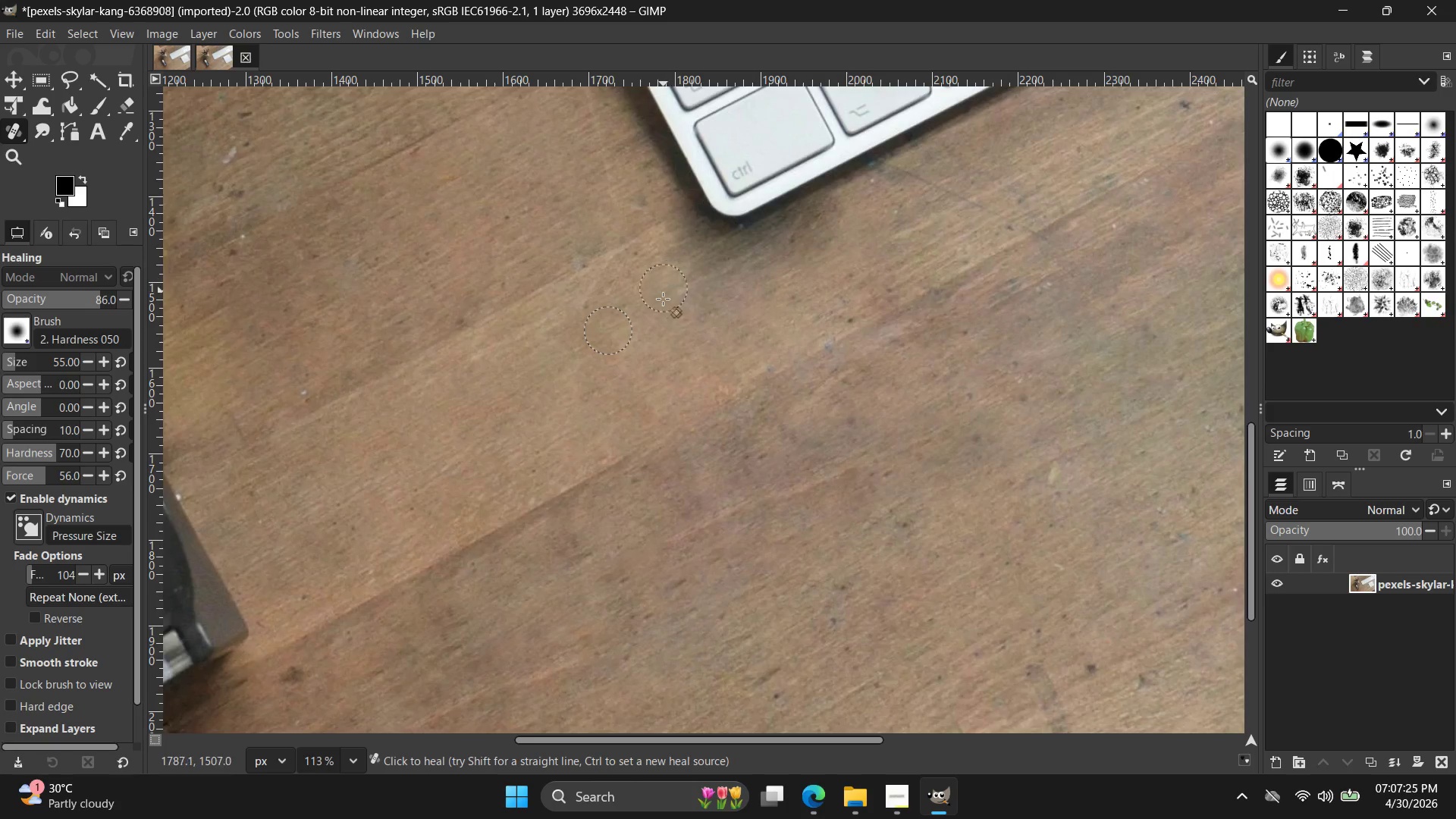 
hold_key(key=ControlLeft, duration=2.27)
scroll: coordinate [665, 315], scroll_direction: down, amount: 19.0
 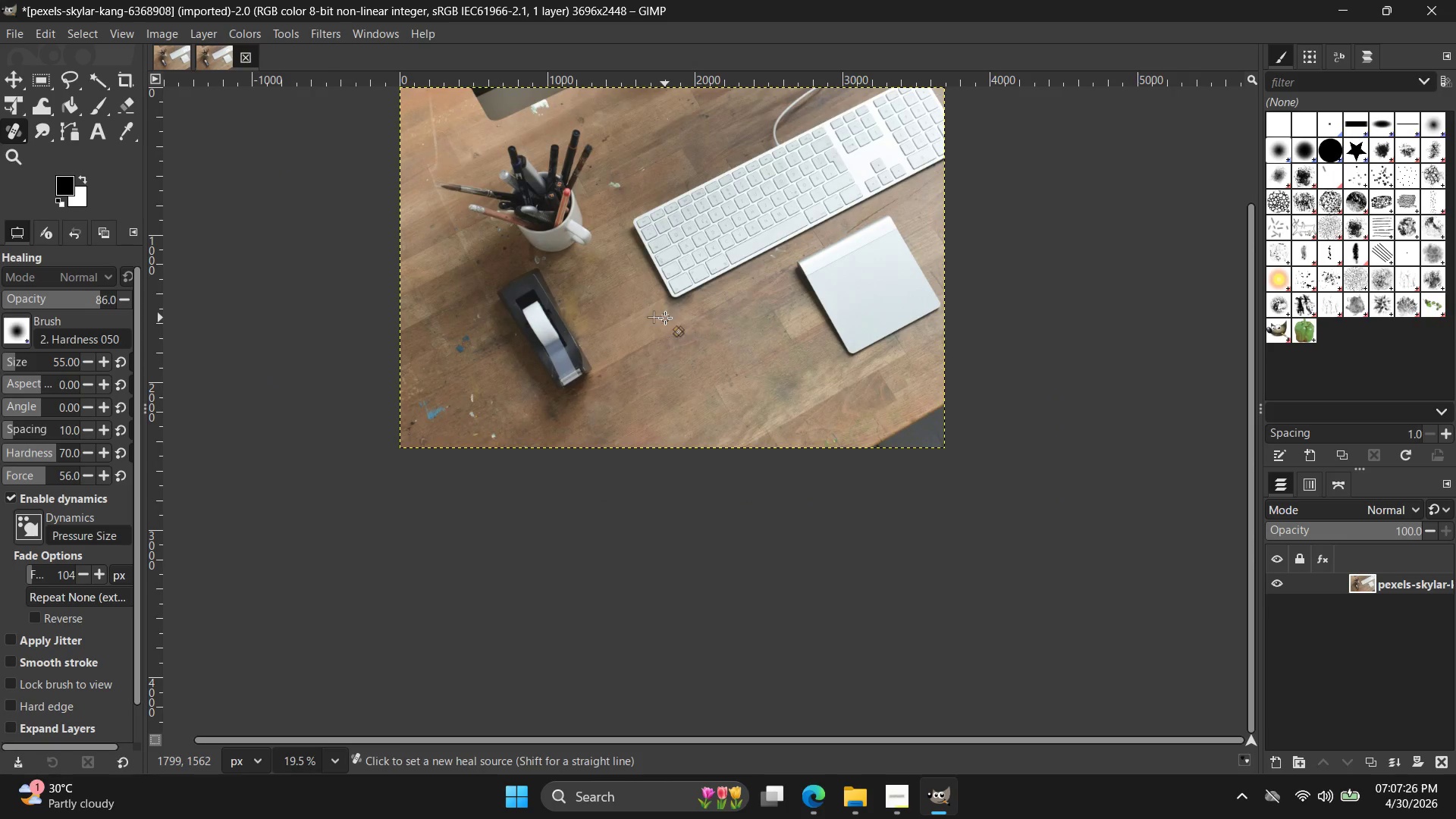 
scroll: coordinate [799, 457], scroll_direction: up, amount: 6.0
 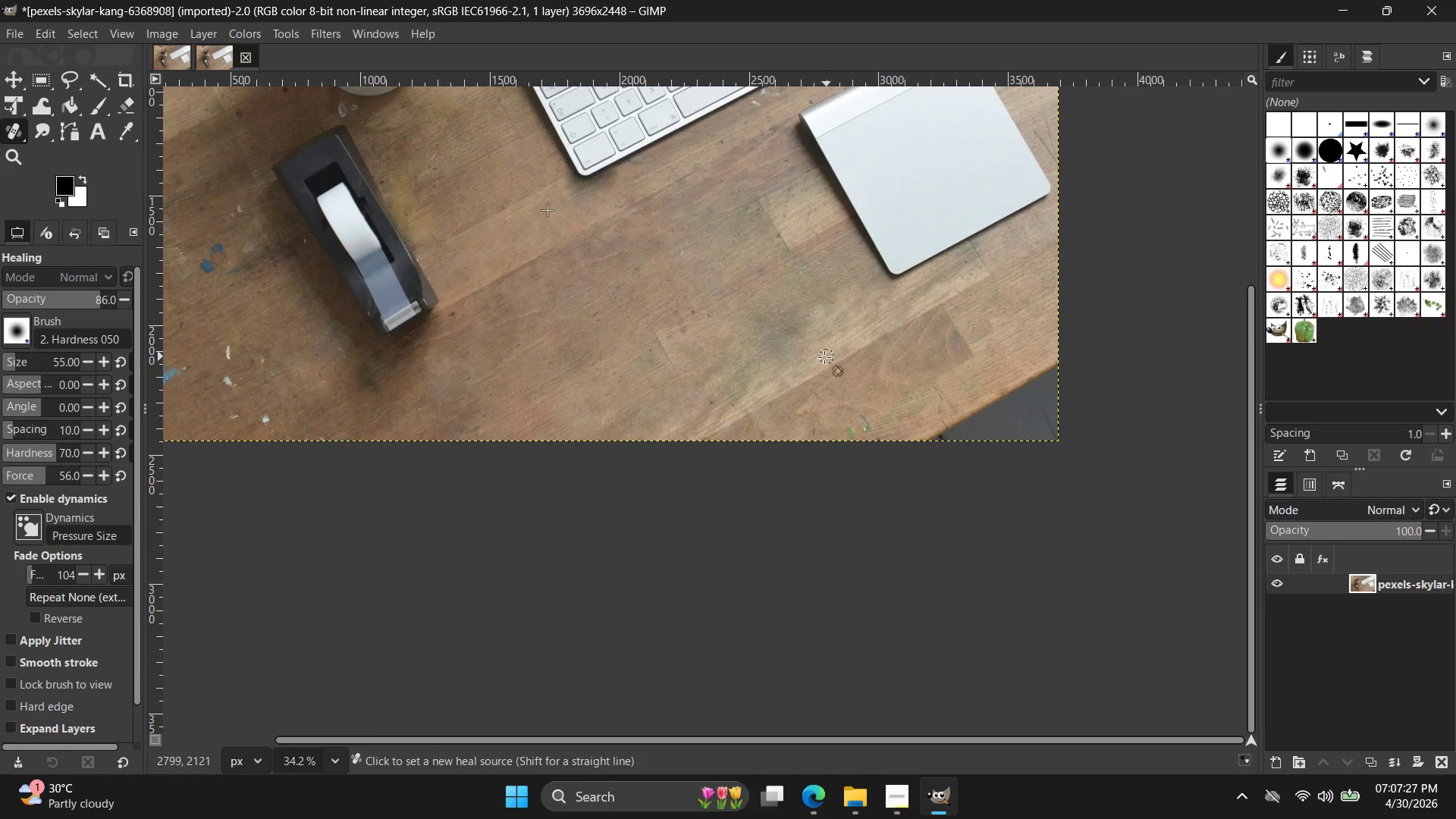 
left_click([822, 358])
 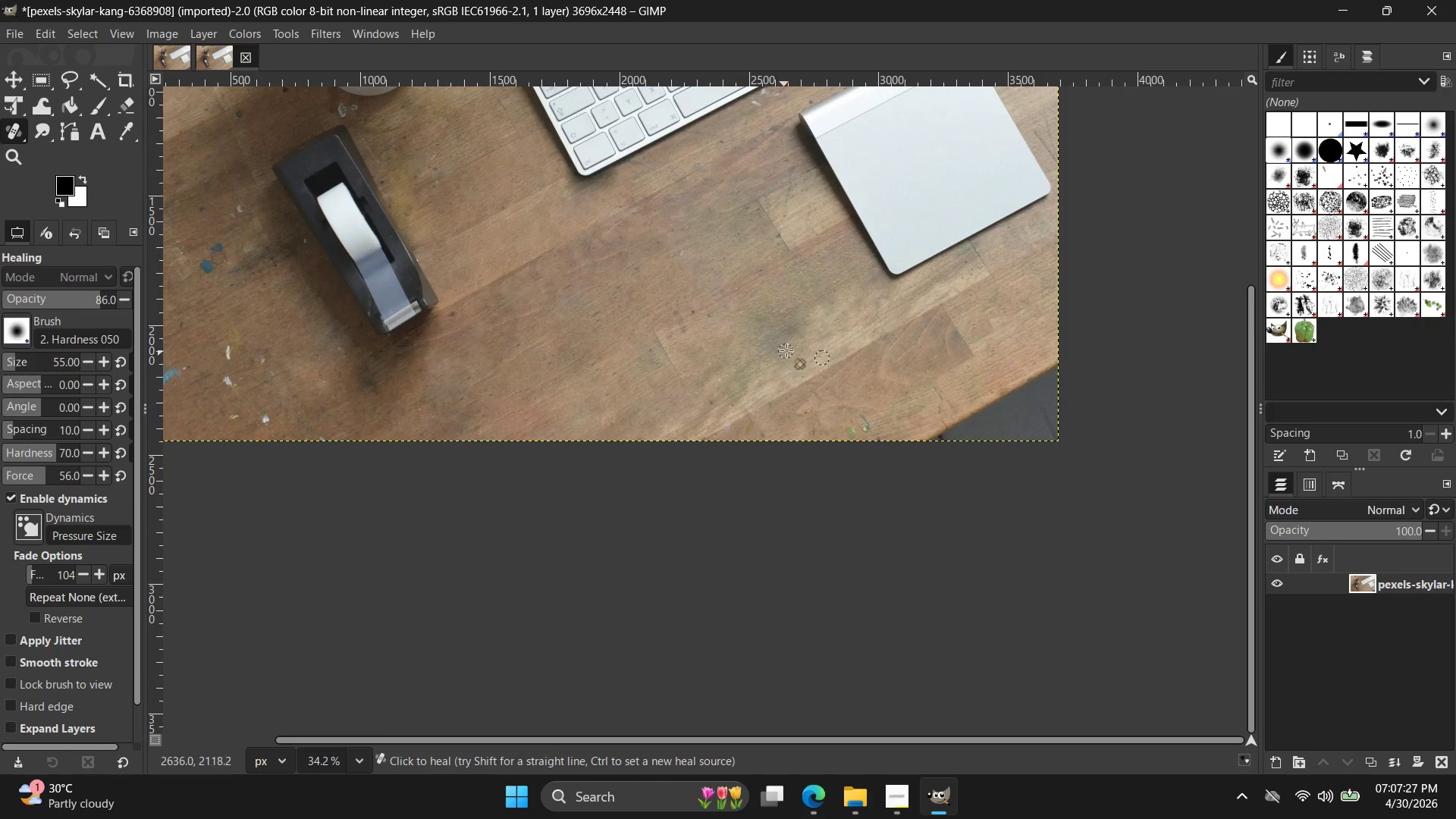 
left_click_drag(start_coordinate=[779, 347], to_coordinate=[814, 333])
 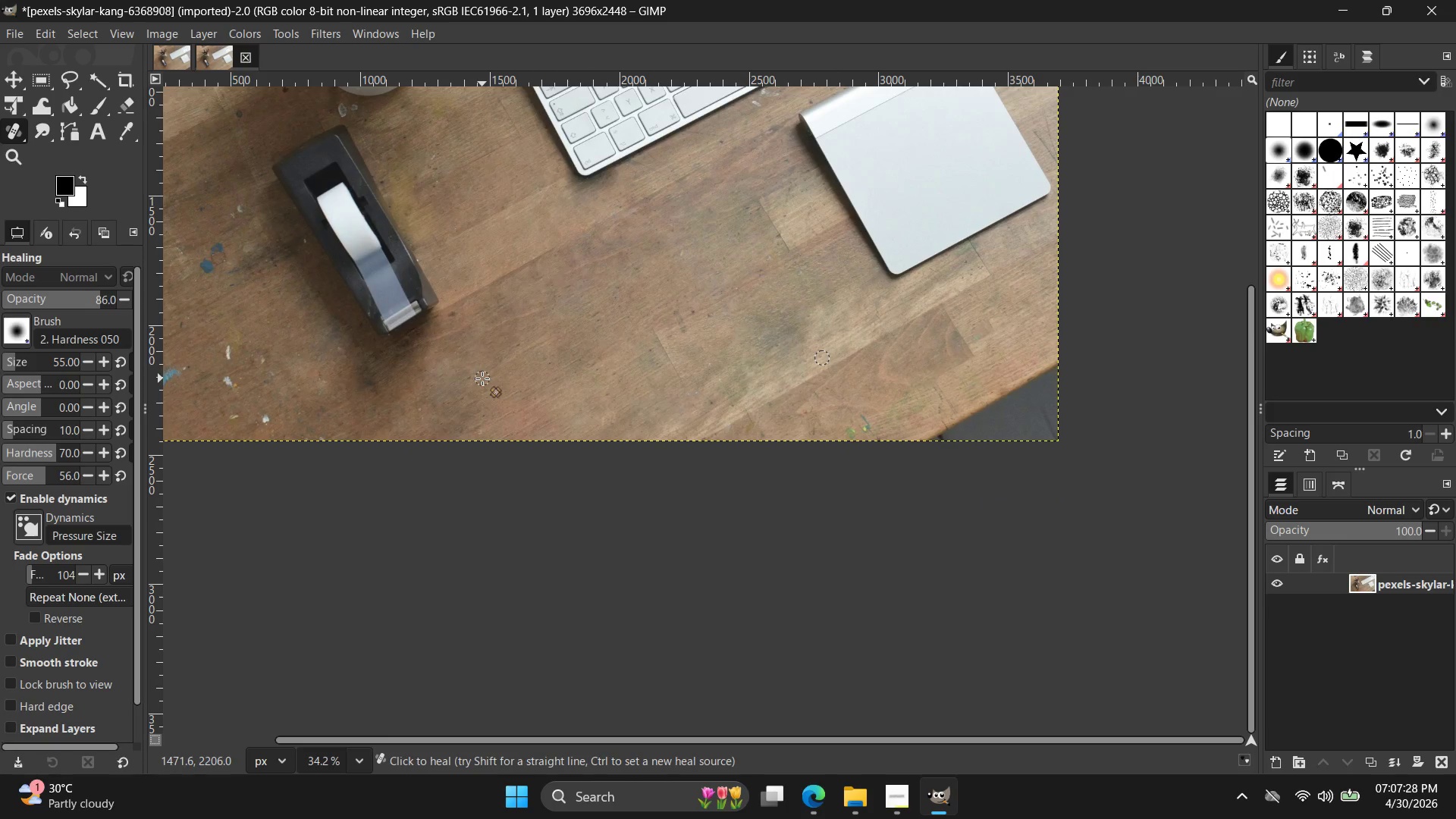 
hold_key(key=ControlLeft, duration=1.39)
scroll: coordinate [205, 380], scroll_direction: up, amount: 2.0
 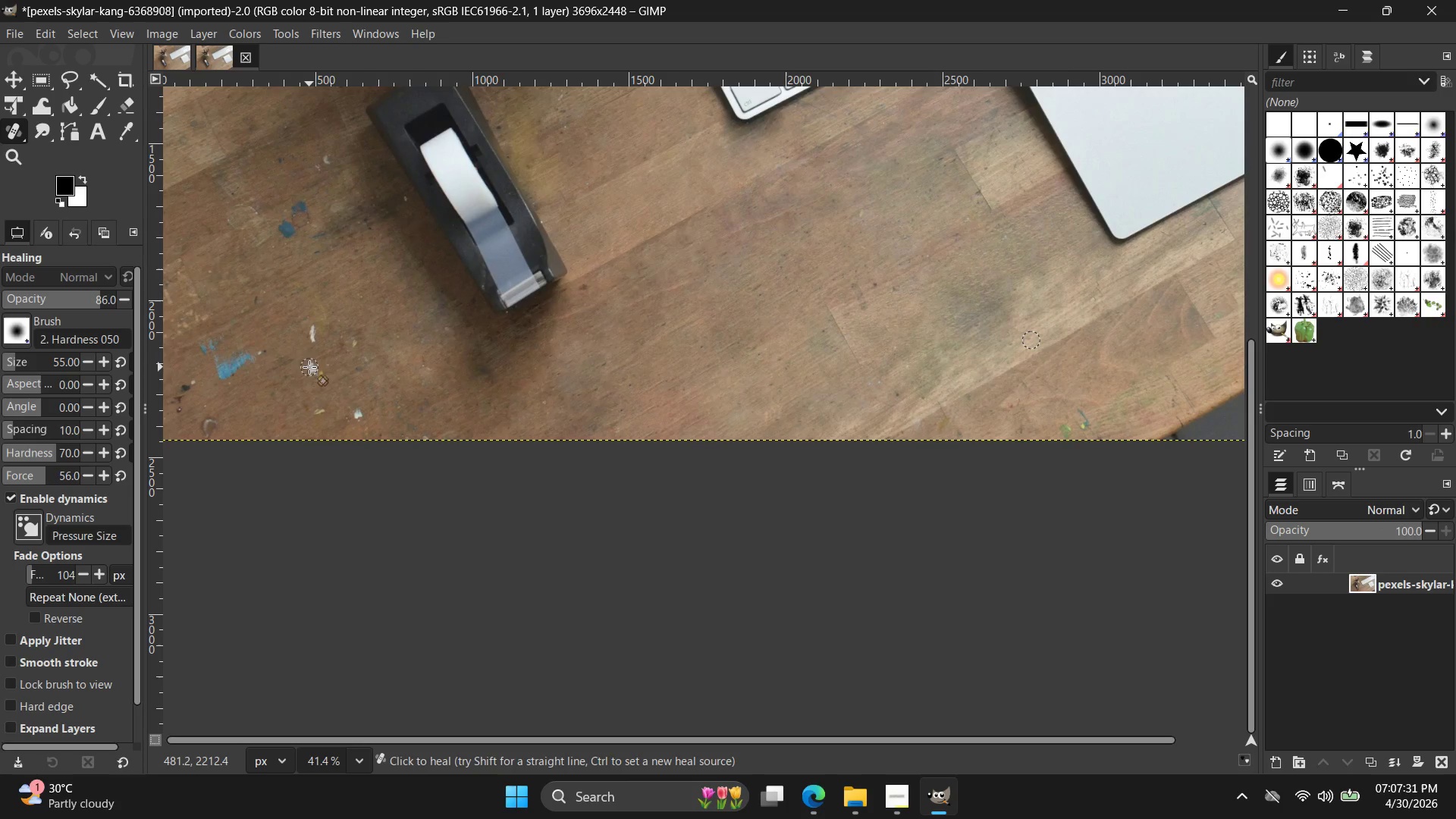 
hold_key(key=ControlLeft, duration=1.11)
left_click([234, 413])
 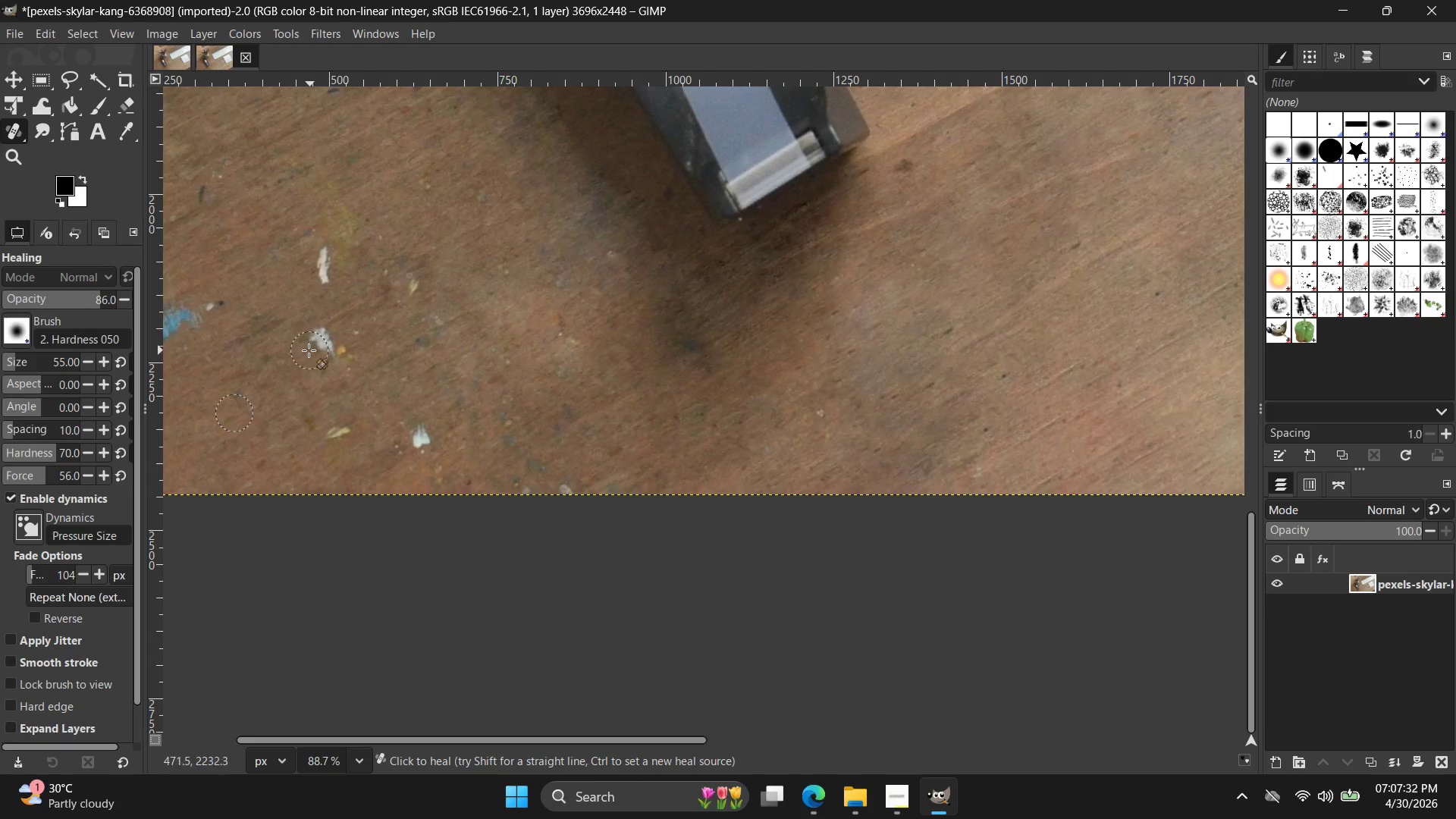 
scroll: coordinate [296, 398], scroll_direction: up, amount: 8.0
 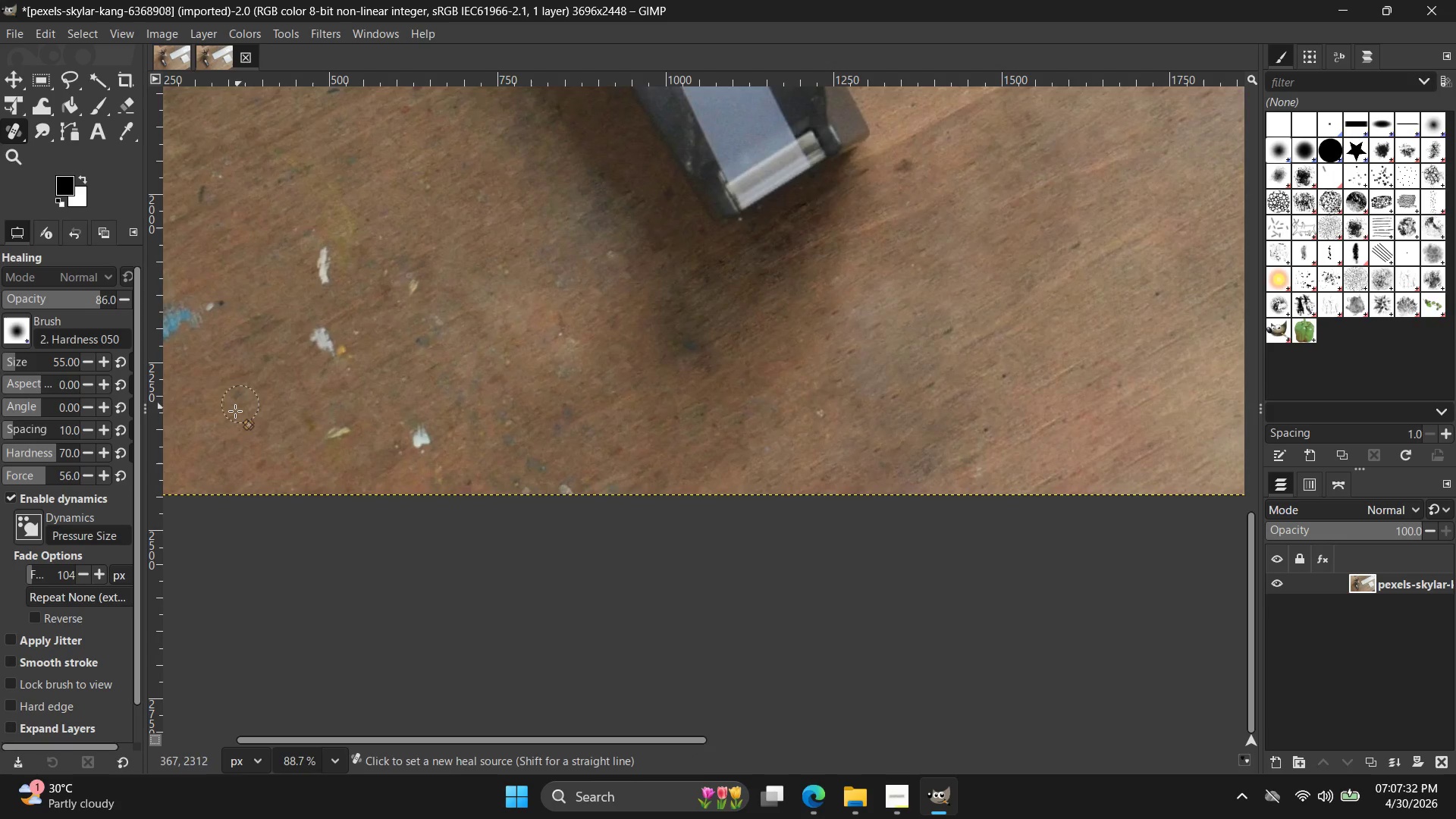 
left_click_drag(start_coordinate=[319, 341], to_coordinate=[326, 403])
 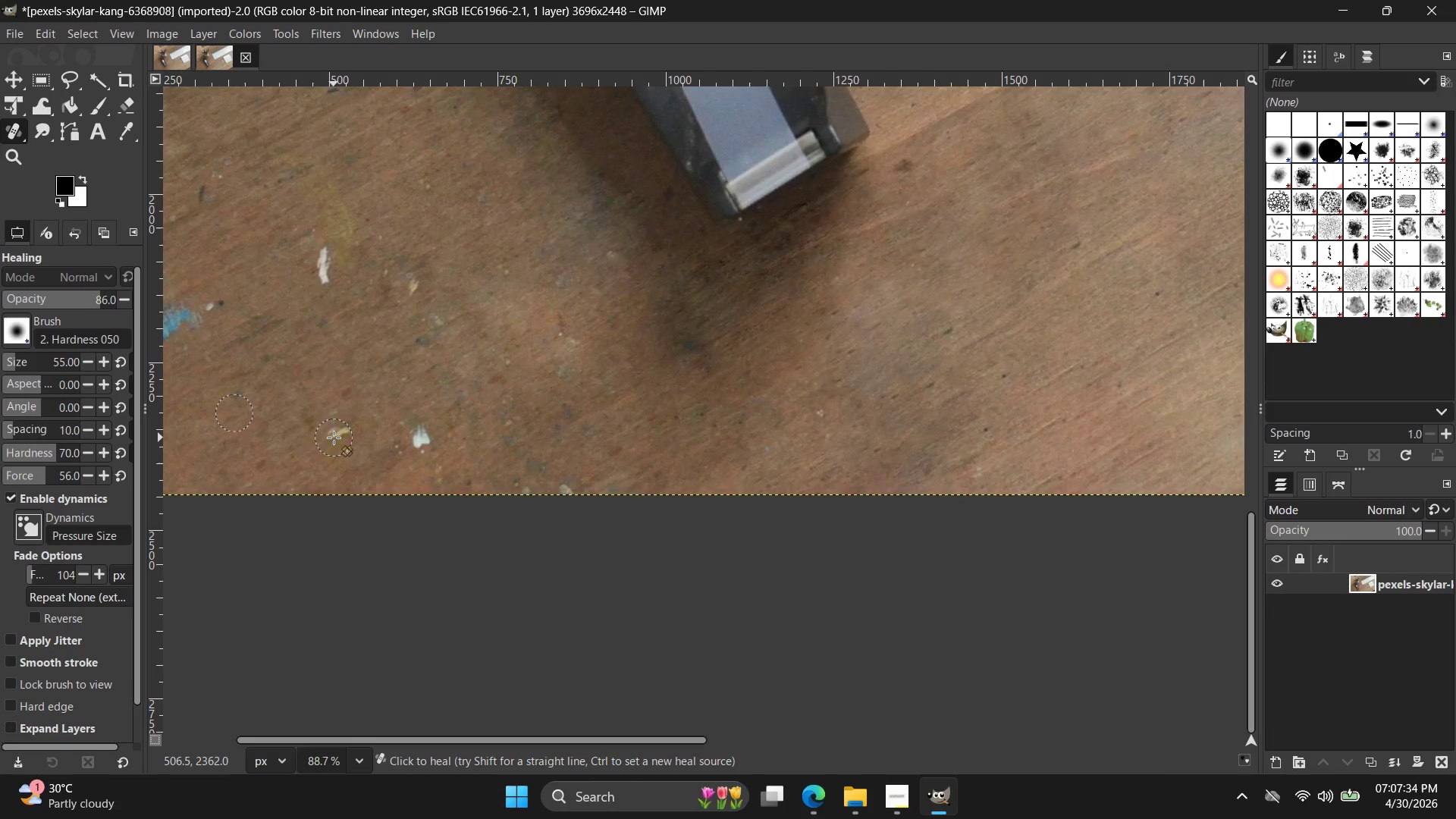 
left_click_drag(start_coordinate=[334, 438], to_coordinate=[423, 432])
 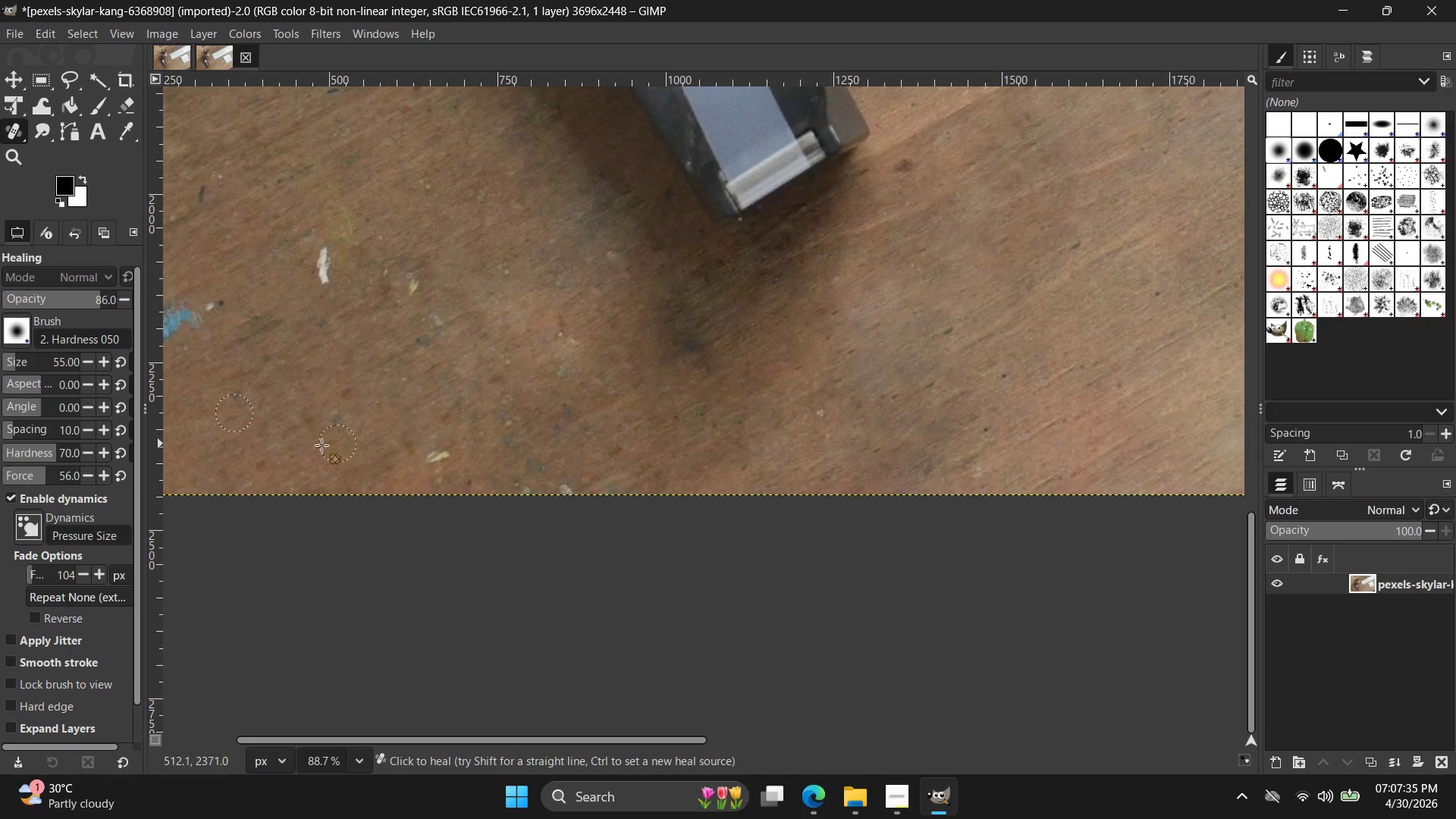 
hold_key(key=ControlLeft, duration=0.31)
left_click_drag(start_coordinate=[293, 448], to_coordinate=[301, 448])
 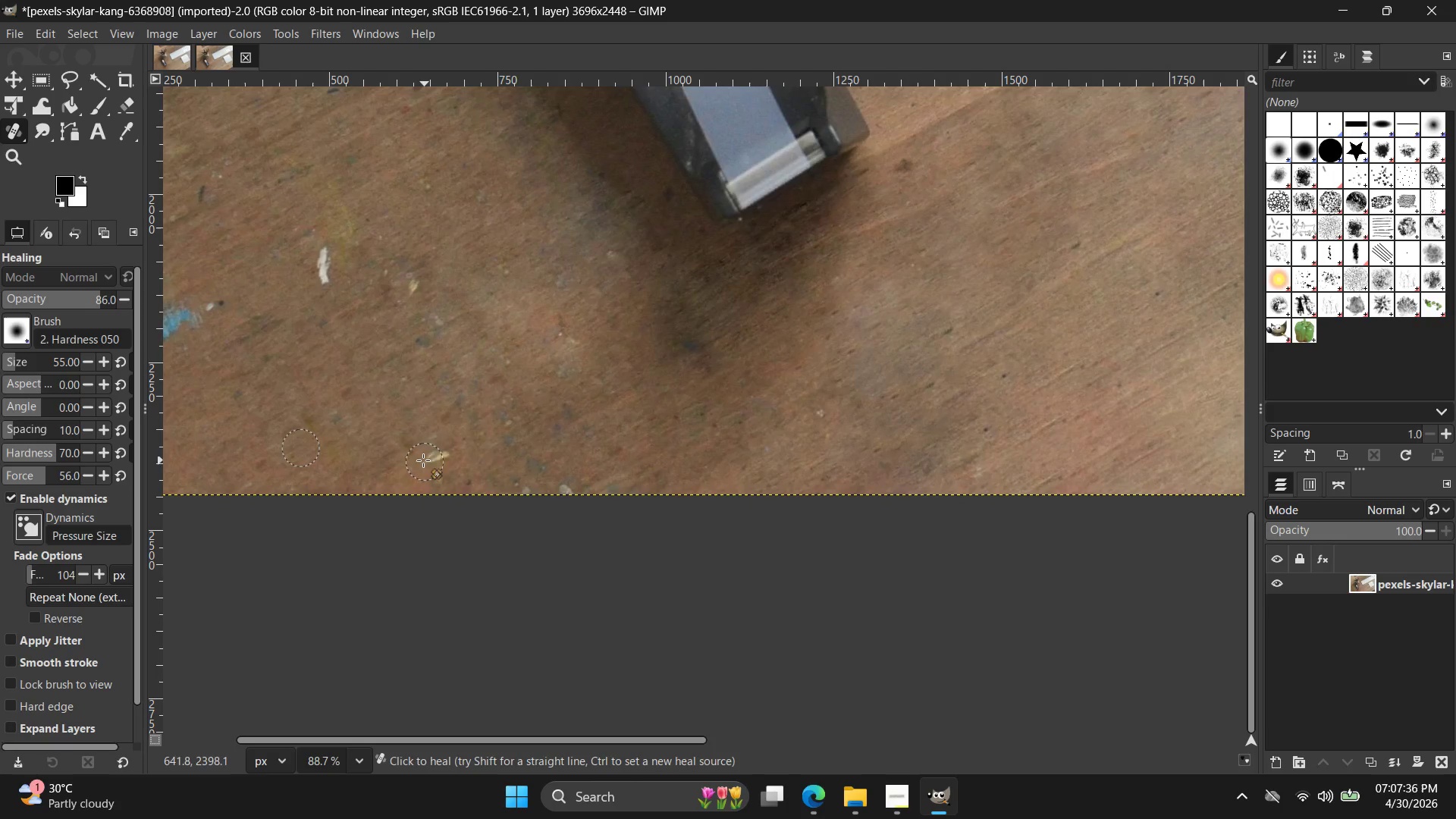 
left_click_drag(start_coordinate=[423, 460], to_coordinate=[514, 471])
 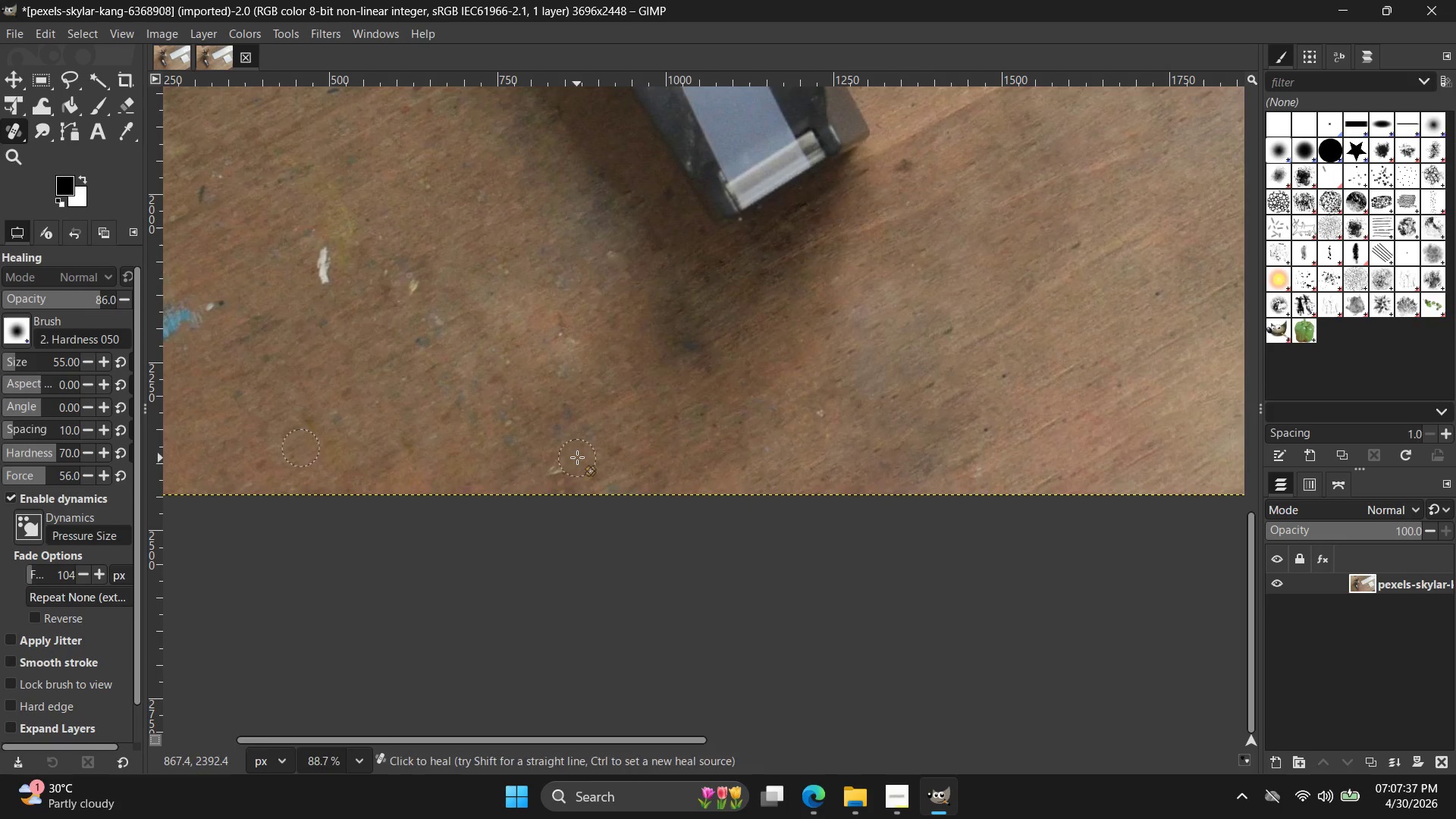 
hold_key(key=ControlLeft, duration=0.34)
left_click([599, 444])
 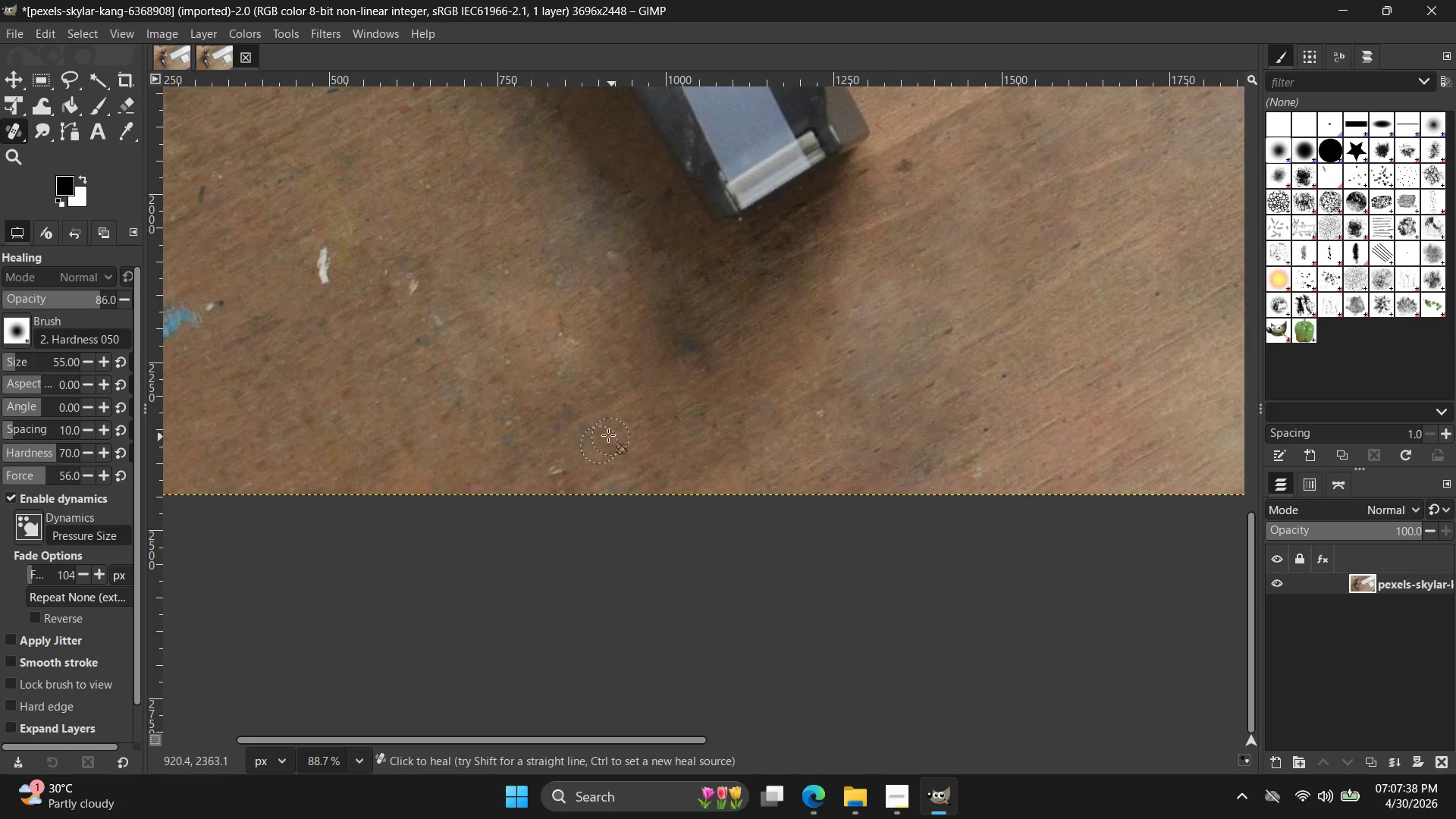 
left_click_drag(start_coordinate=[573, 429], to_coordinate=[587, 476])
 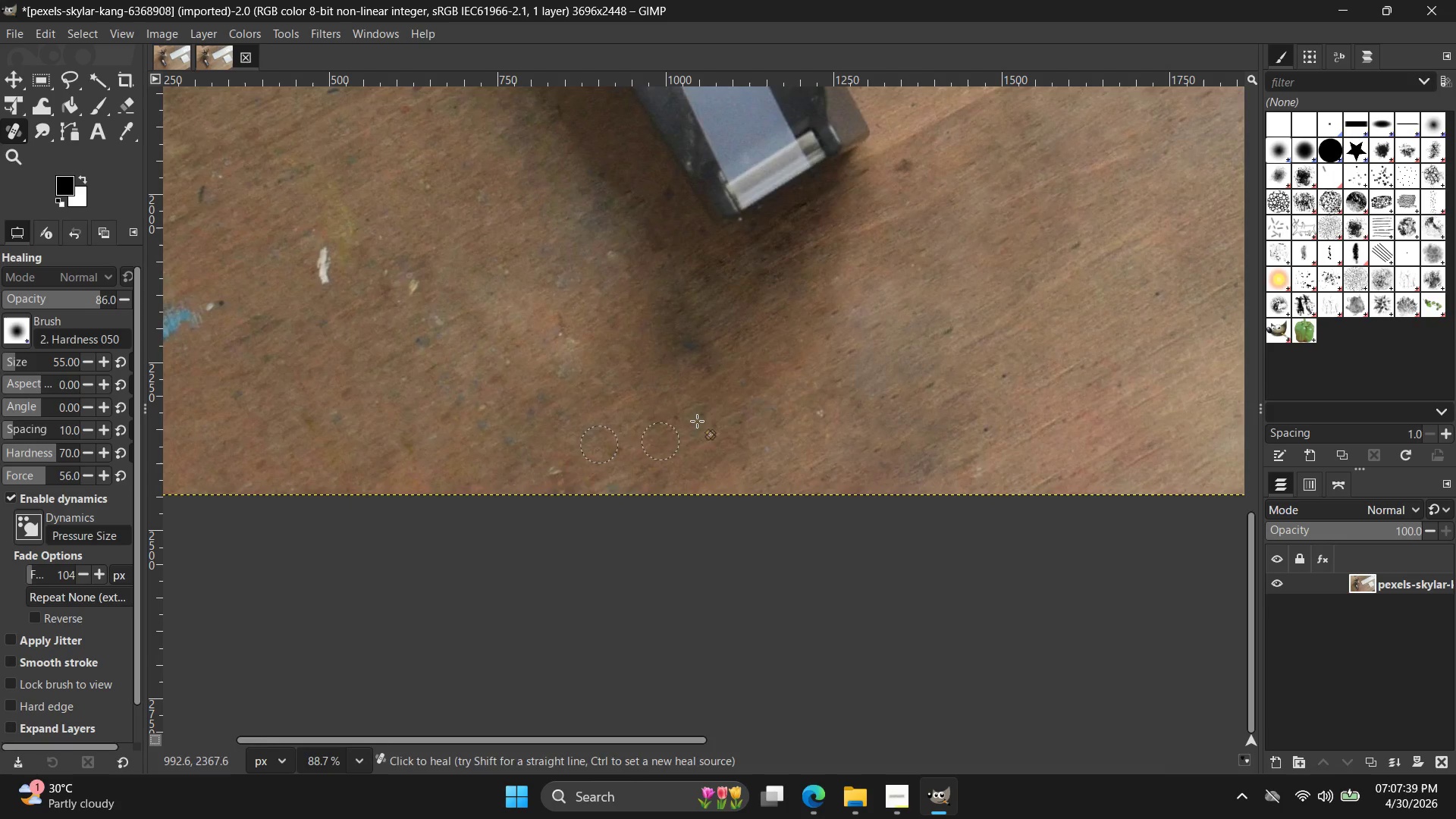 
key(Control+ControlLeft)
 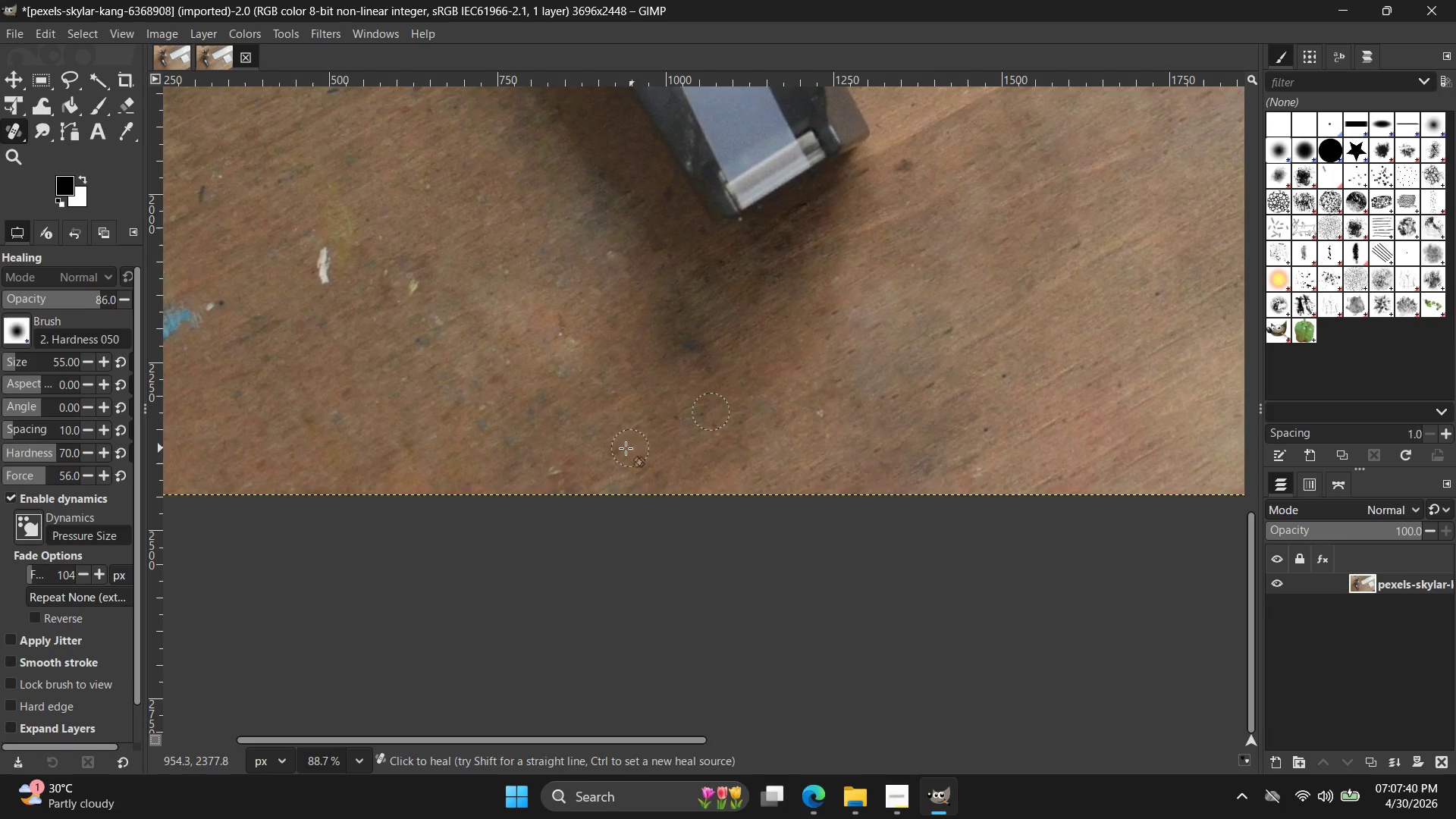 
left_click_drag(start_coordinate=[590, 460], to_coordinate=[583, 416])
 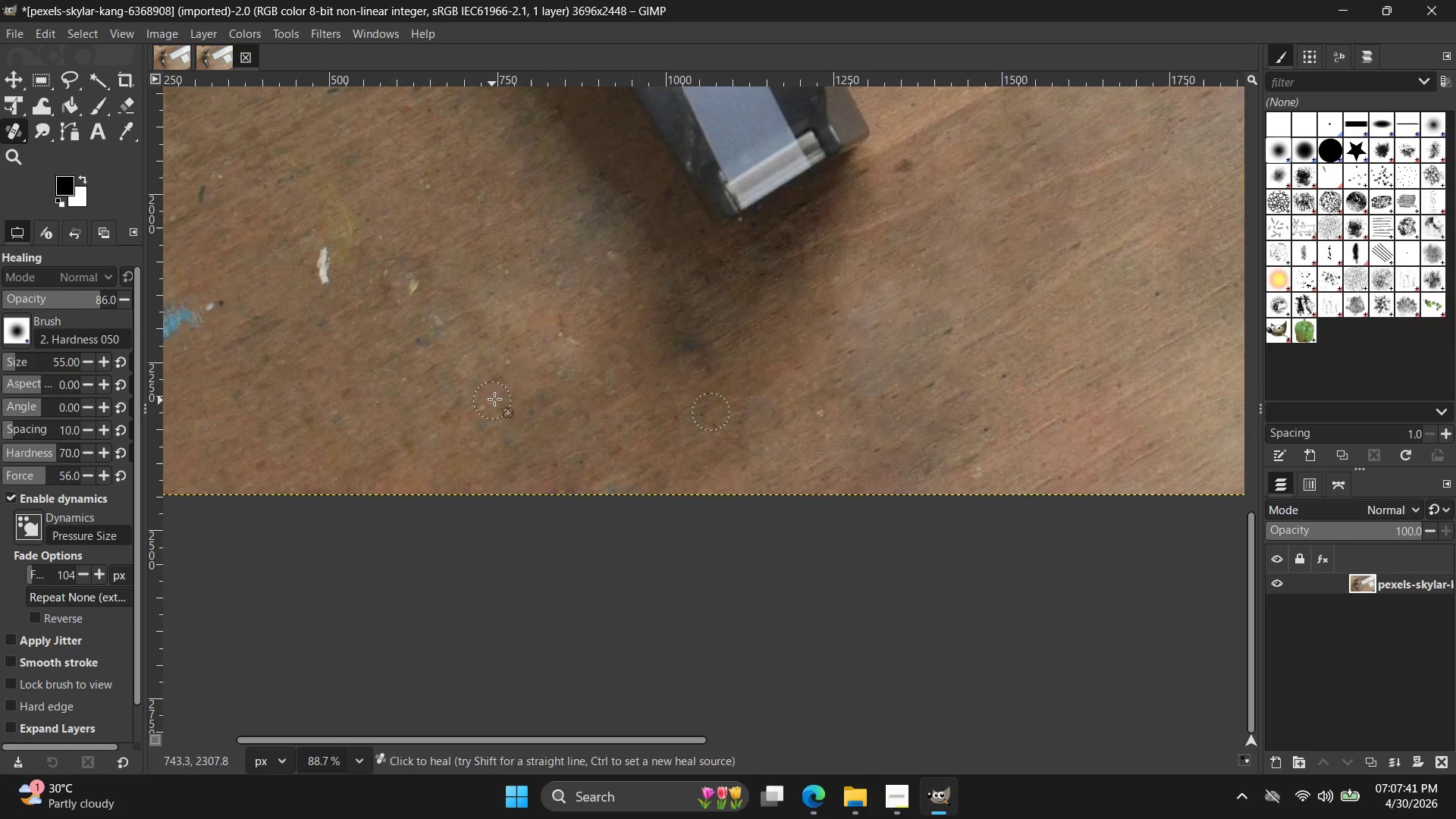 
left_click_drag(start_coordinate=[526, 389], to_coordinate=[500, 372])
 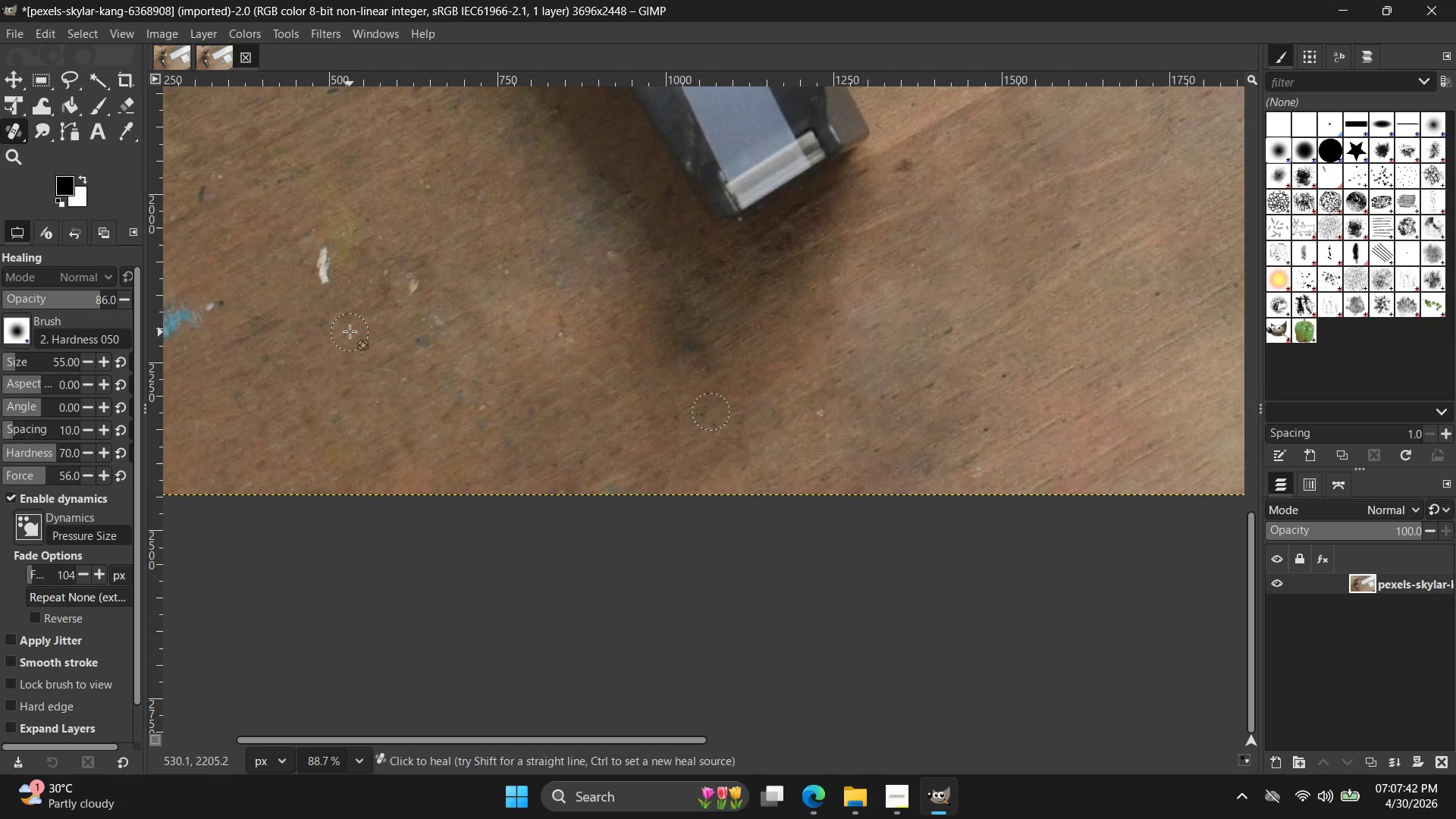 
hold_key(key=ControlLeft, duration=1.61)
scroll: coordinate [205, 363], scroll_direction: down, amount: 2.0
 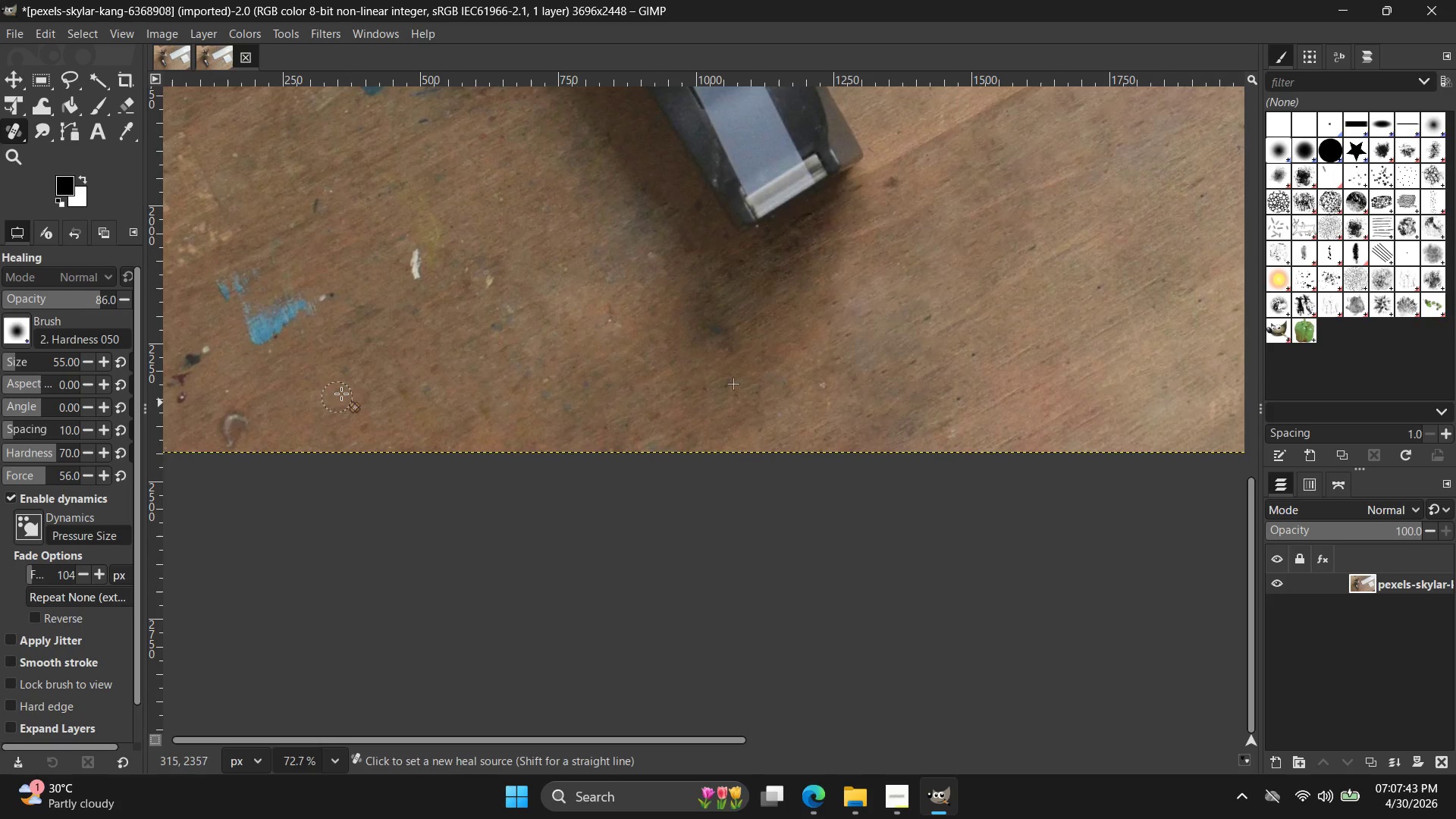 
left_click([341, 387])
 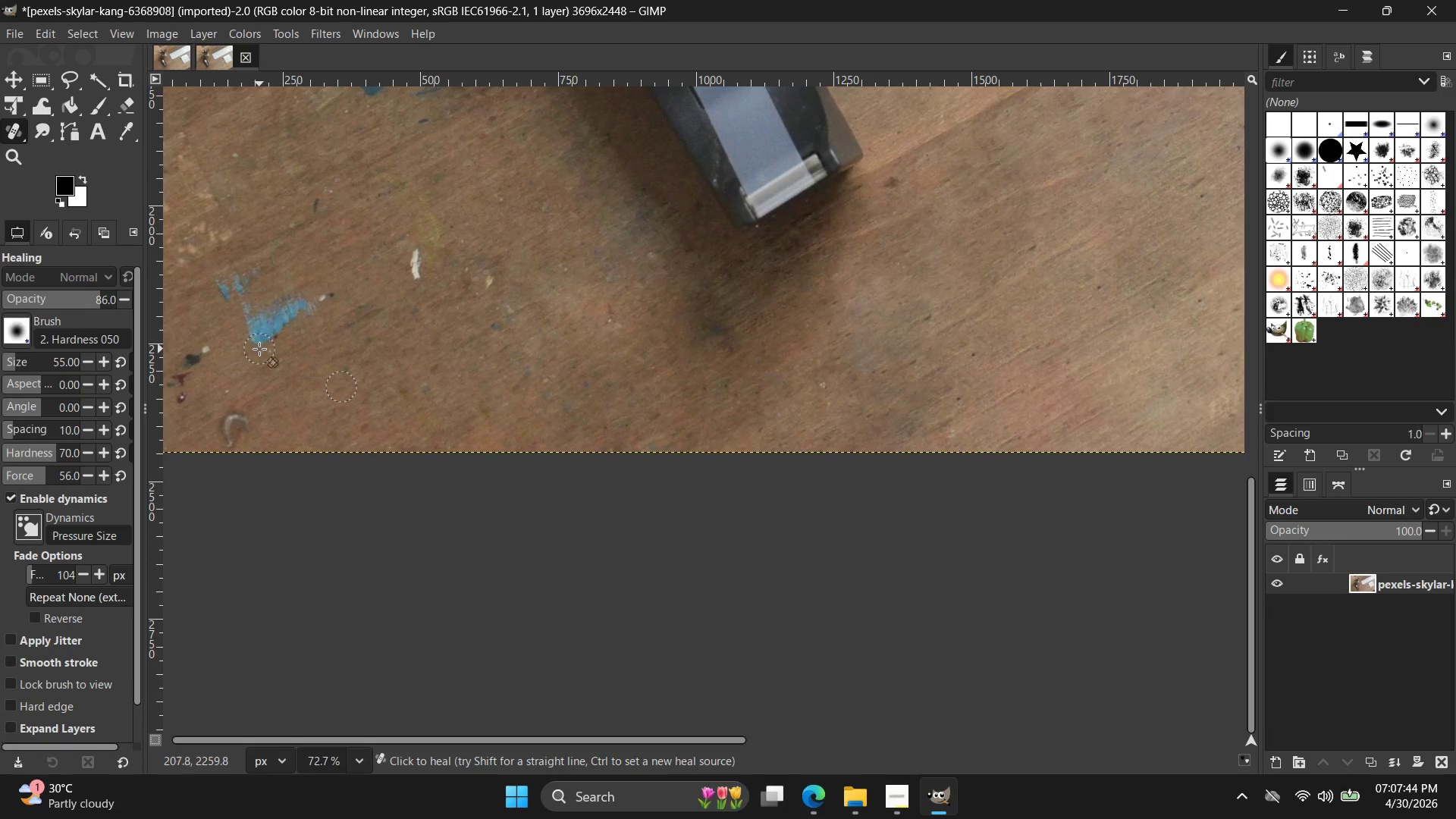 
left_click_drag(start_coordinate=[264, 339], to_coordinate=[292, 328])
 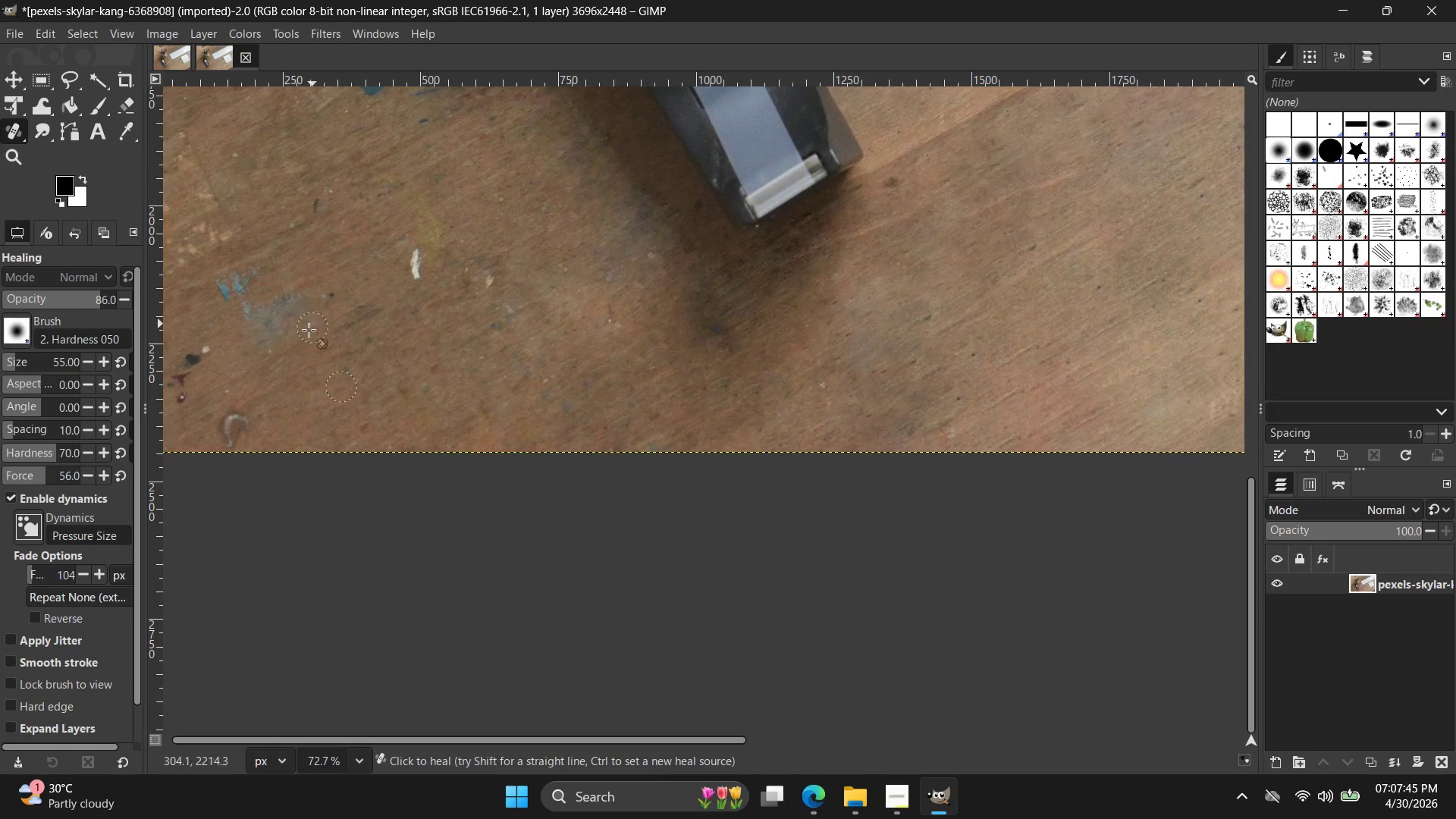 
left_click_drag(start_coordinate=[287, 336], to_coordinate=[238, 314])
 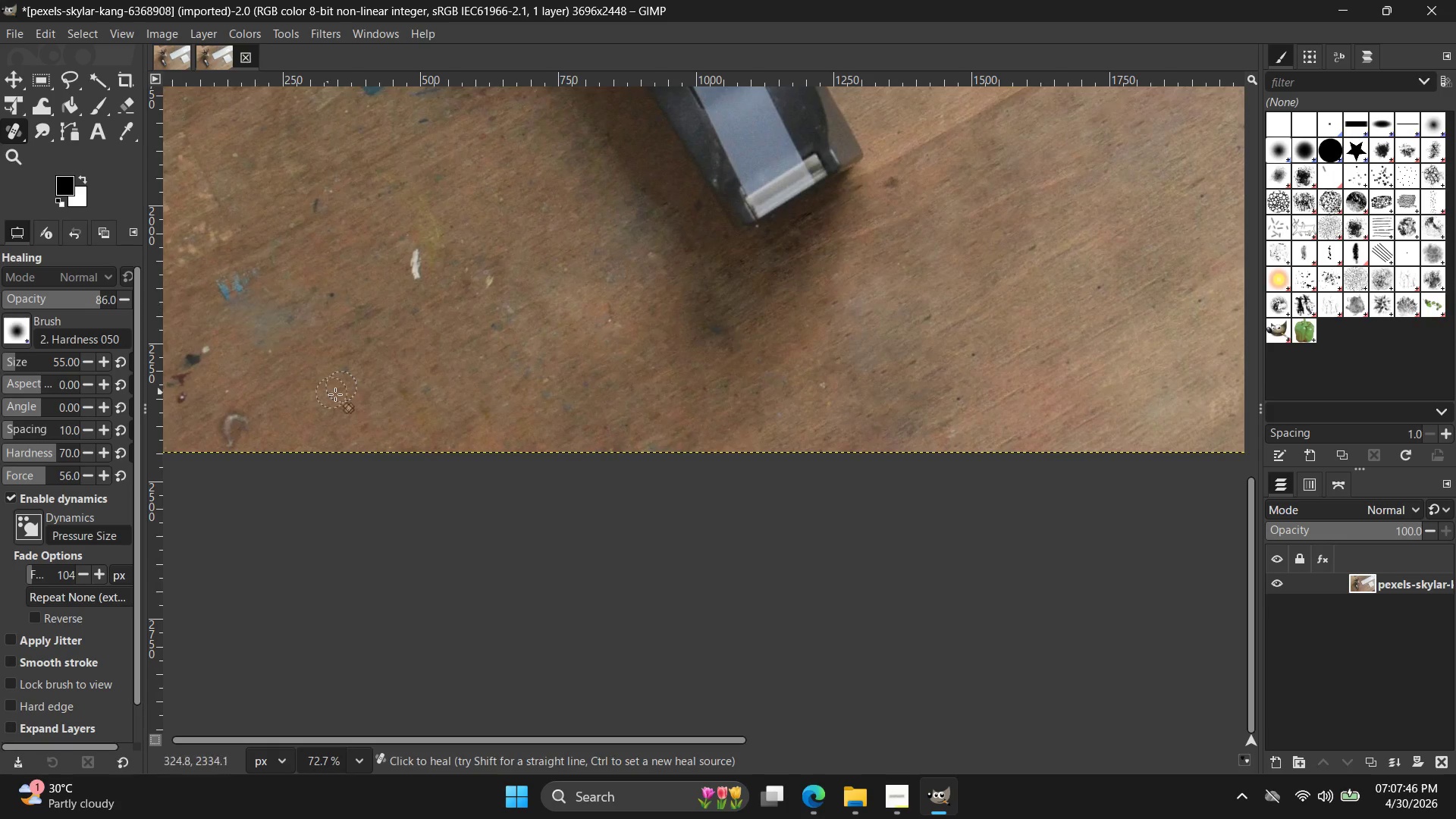 
hold_key(key=ControlLeft, duration=0.33)
left_click([339, 394])
 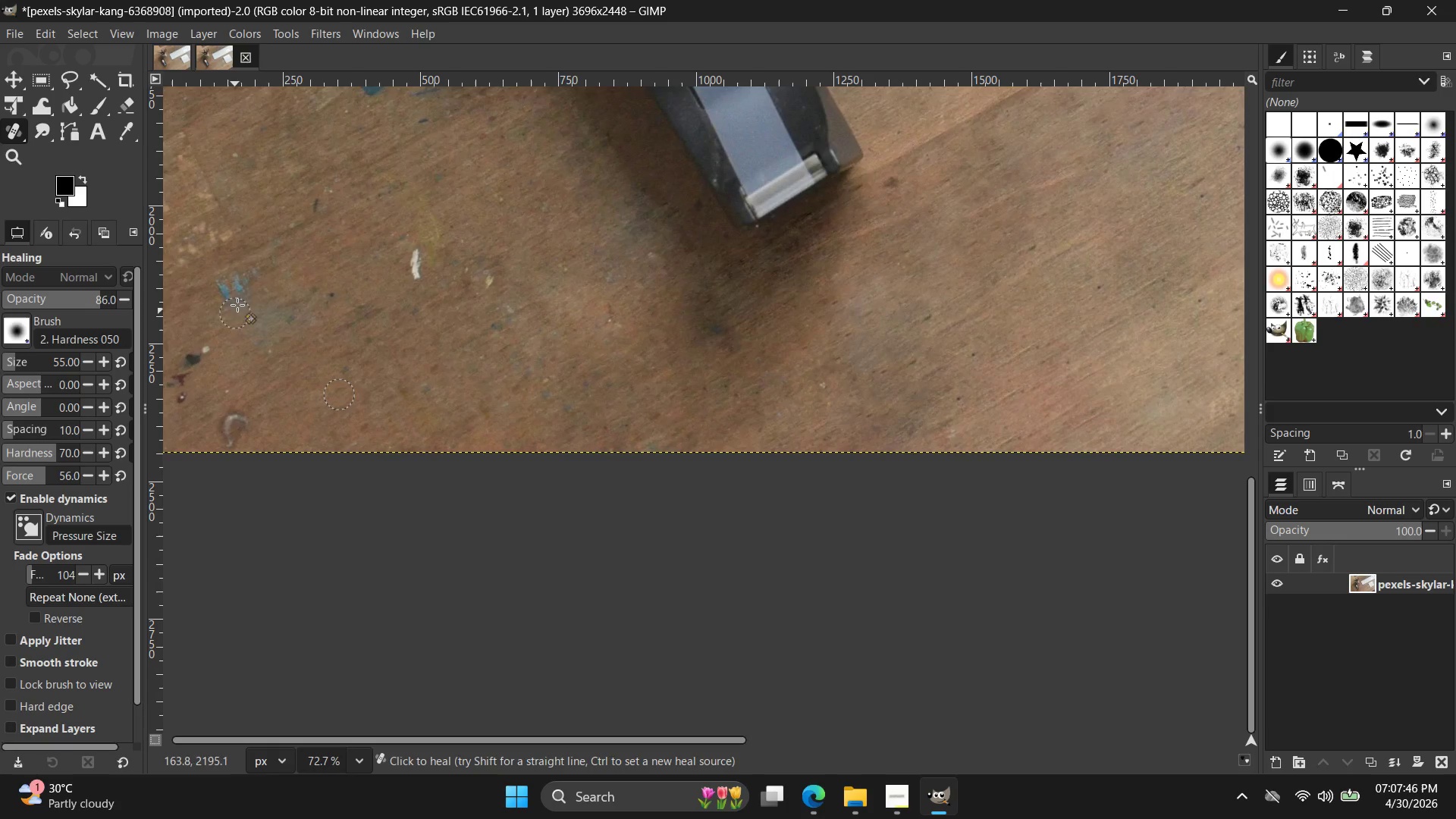 
left_click_drag(start_coordinate=[264, 301], to_coordinate=[280, 337])
 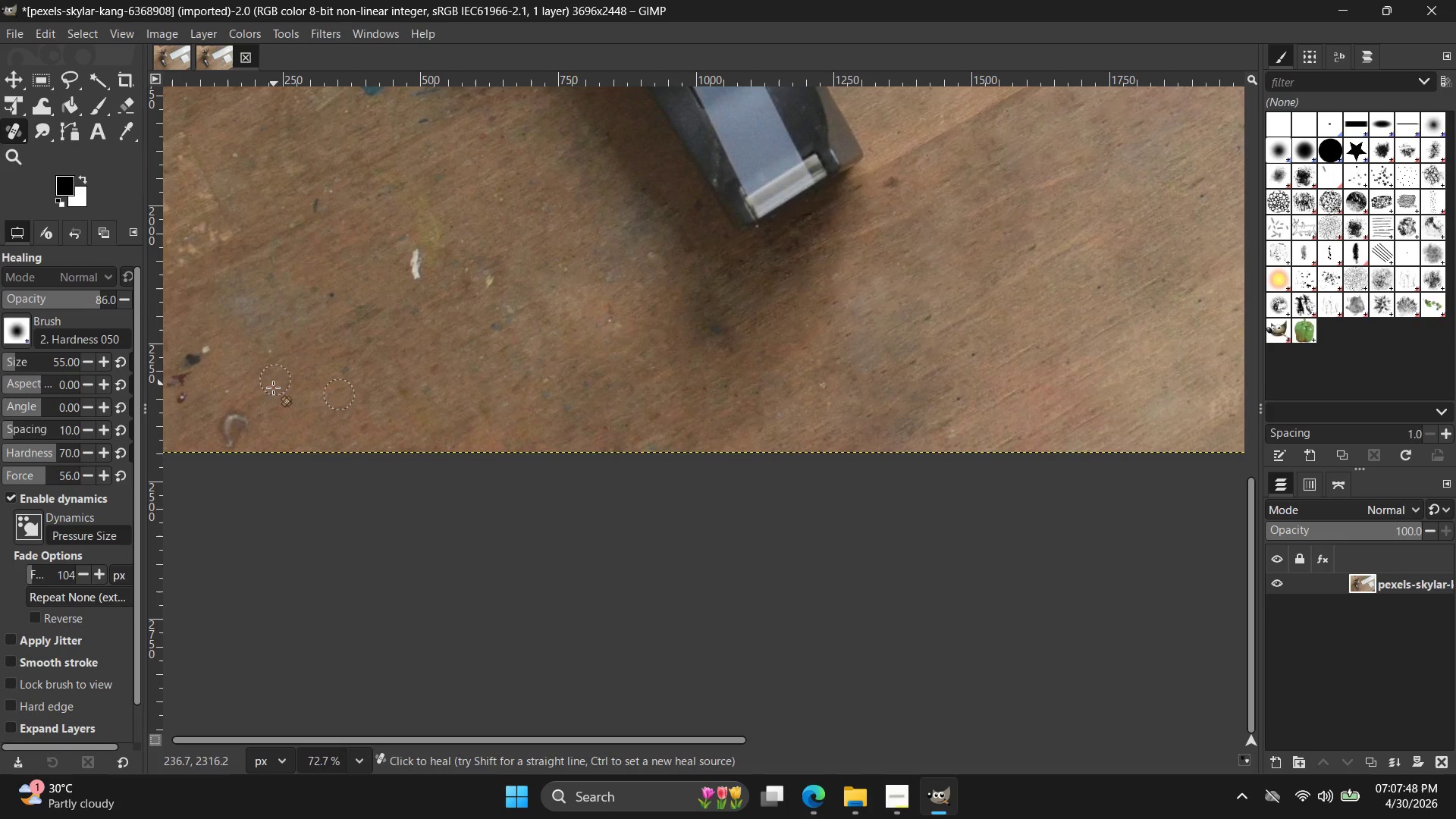 
hold_key(key=ControlLeft, duration=1.52)
left_click([353, 379])
 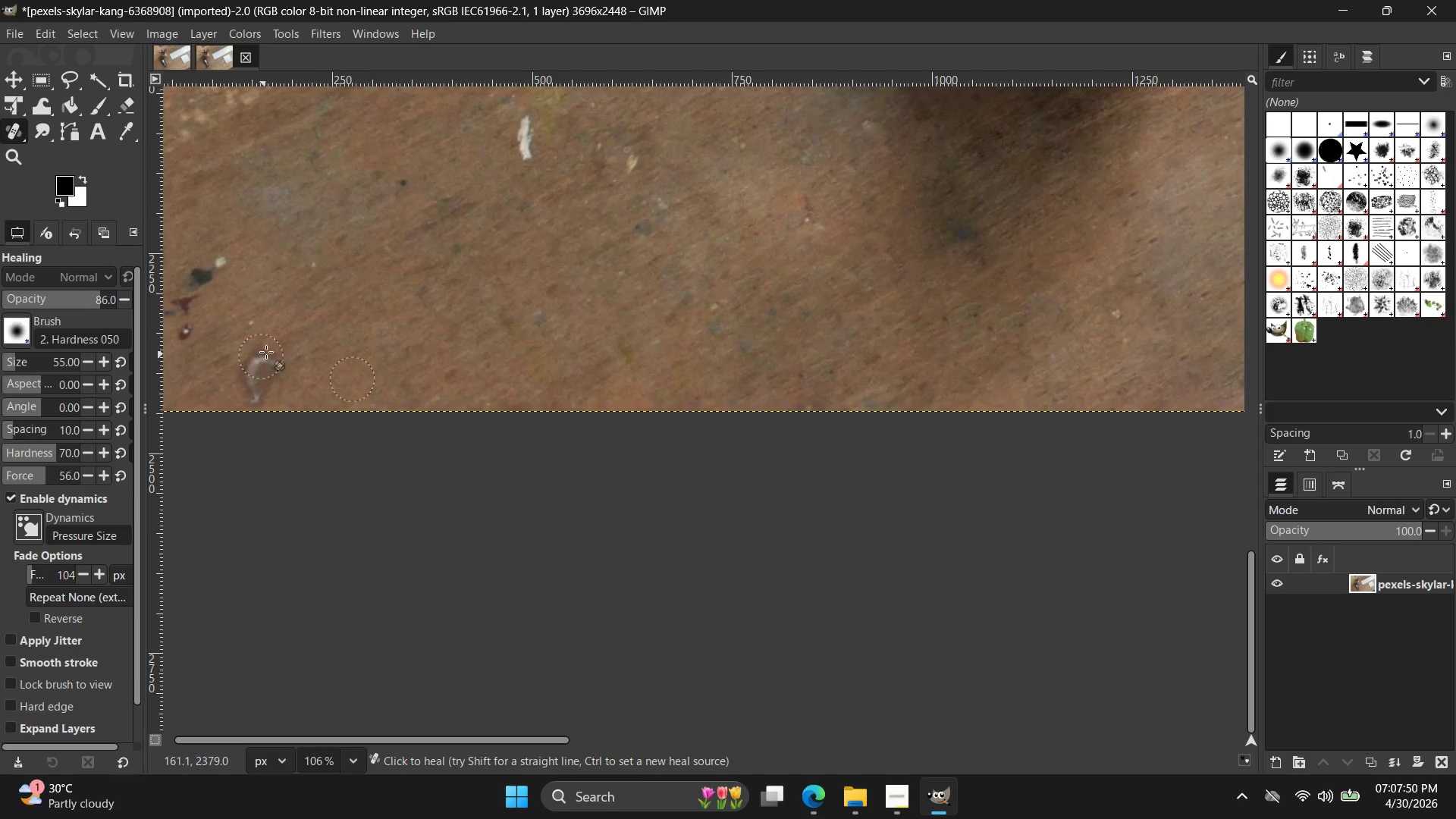 
scroll: coordinate [222, 406], scroll_direction: up, amount: 4.0
 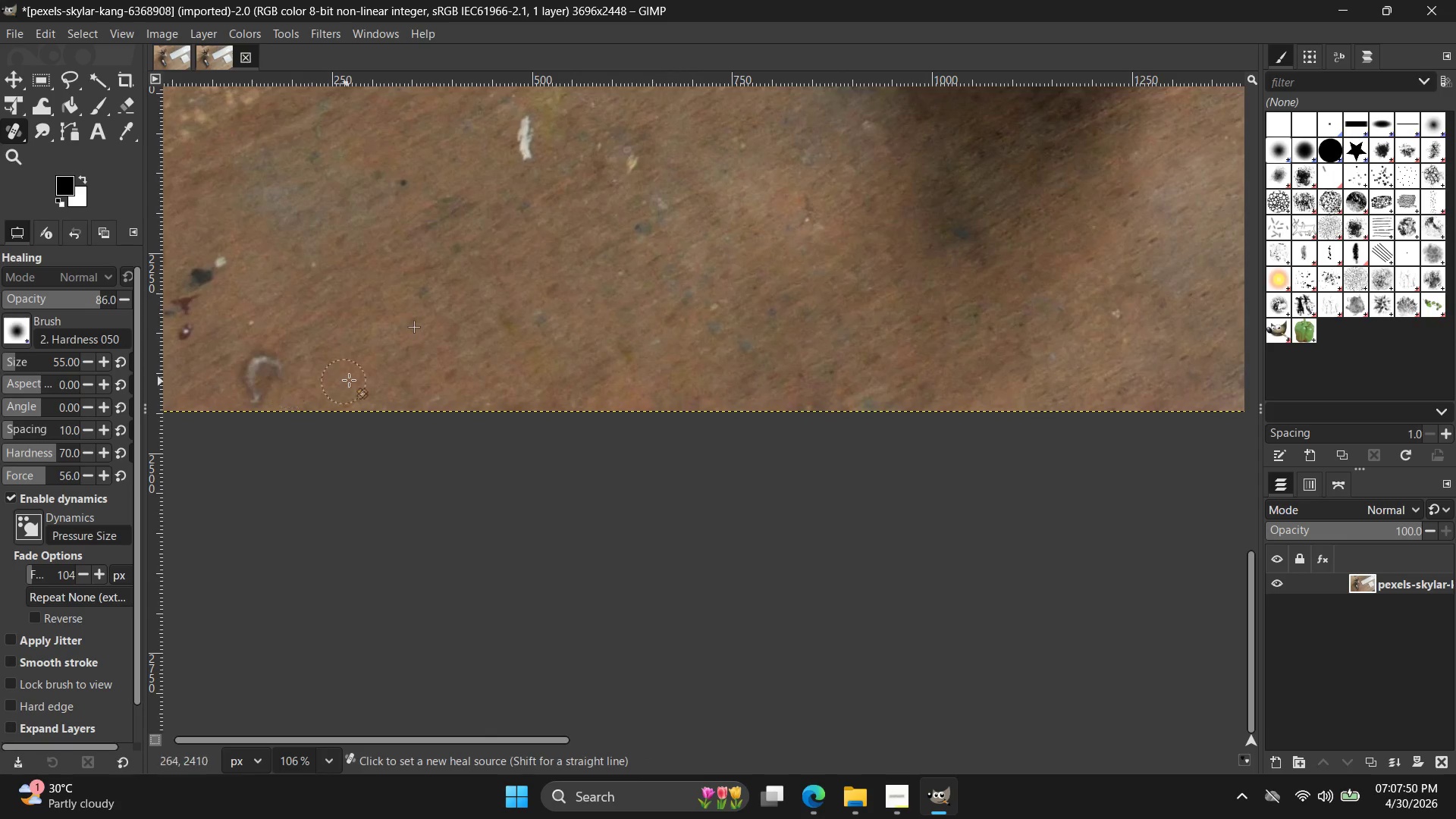 
left_click_drag(start_coordinate=[268, 352], to_coordinate=[237, 375])
 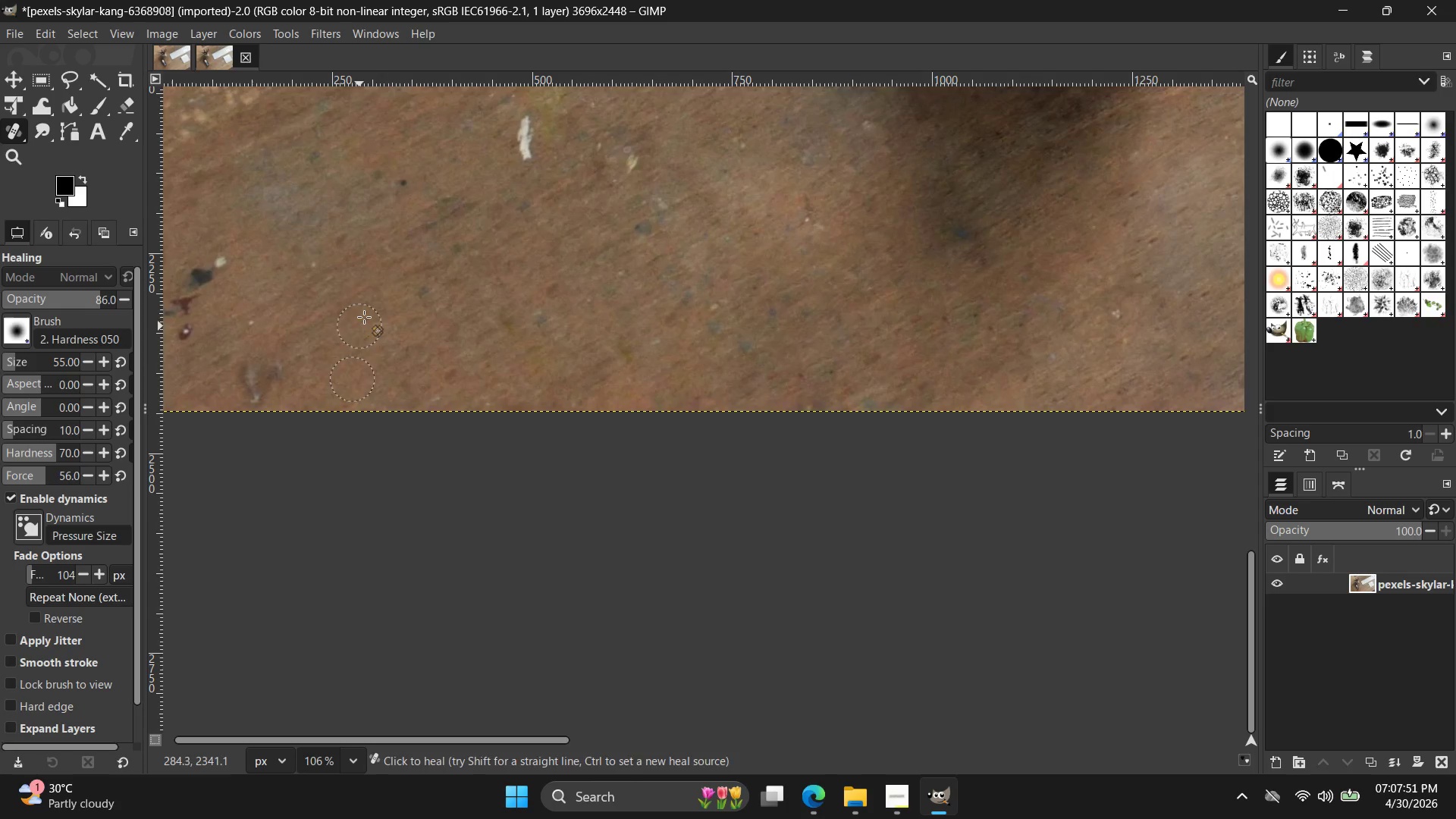 
key(Control+ControlLeft)
 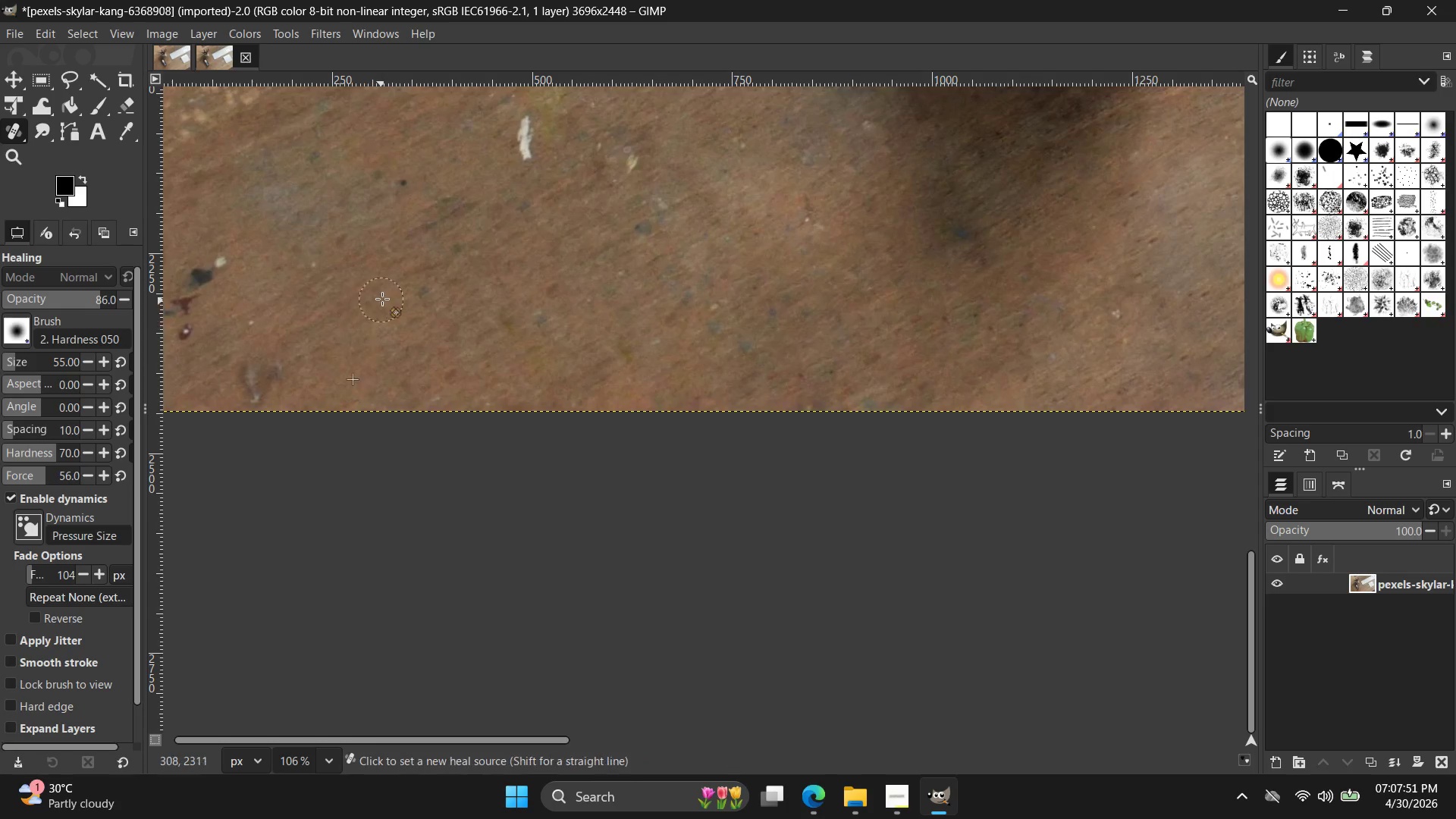 
left_click_drag(start_coordinate=[382, 299], to_coordinate=[378, 299])
 